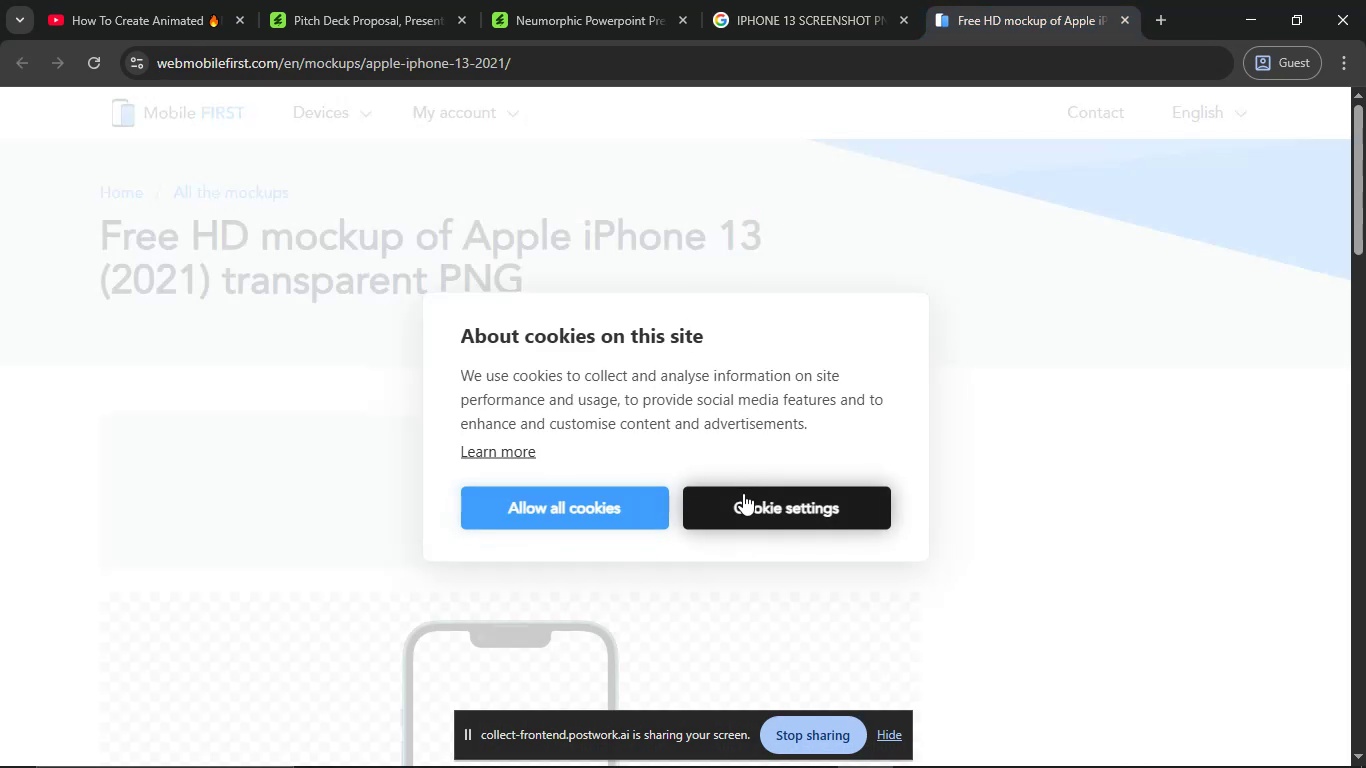 
left_click([701, 500])
 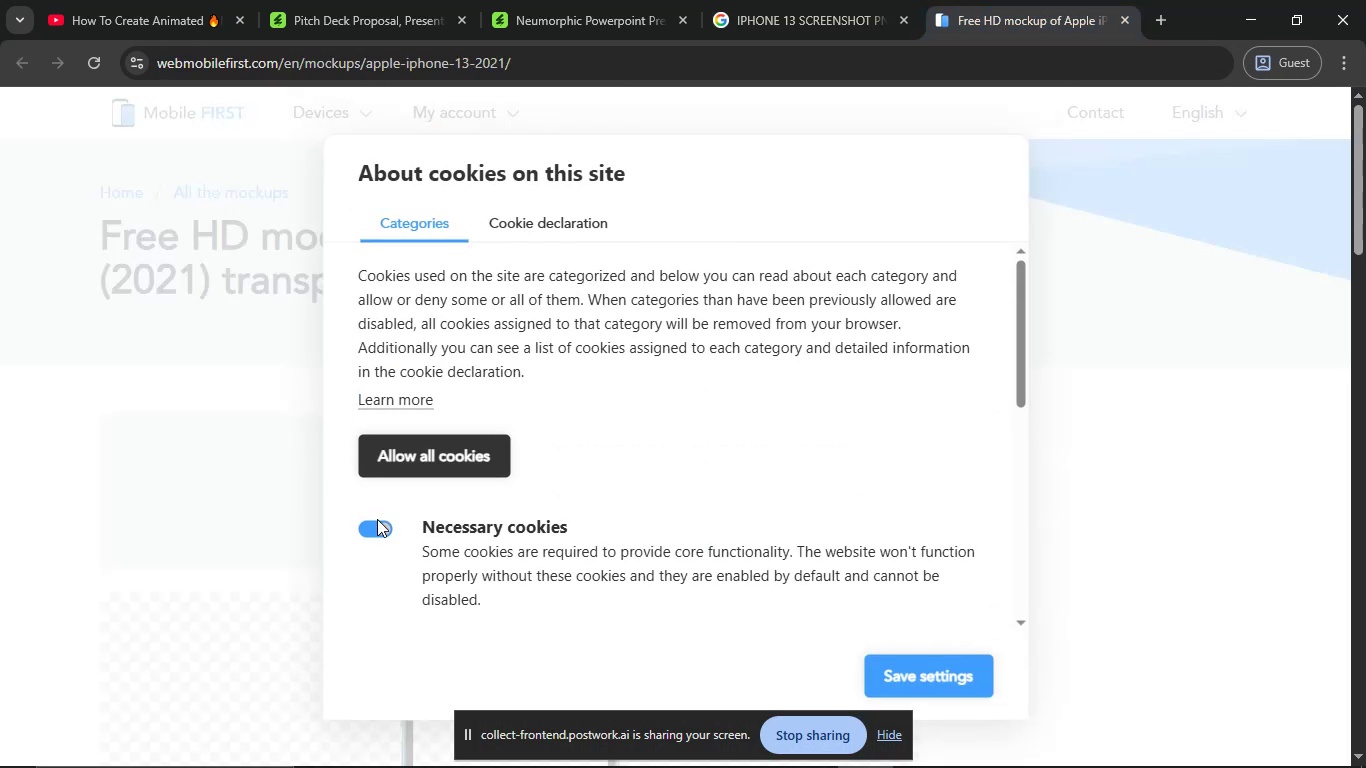 
double_click([378, 524])
 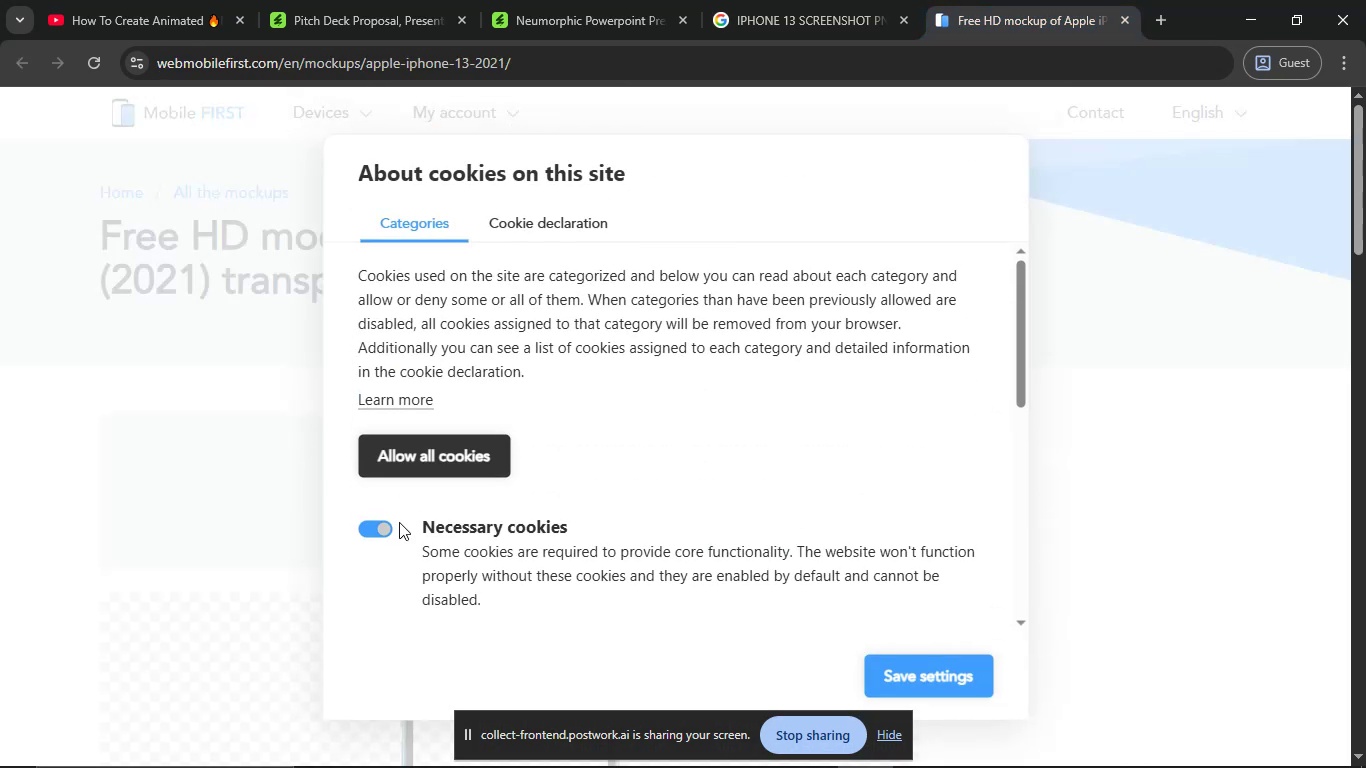 
scroll: coordinate [401, 522], scroll_direction: down, amount: 3.0
 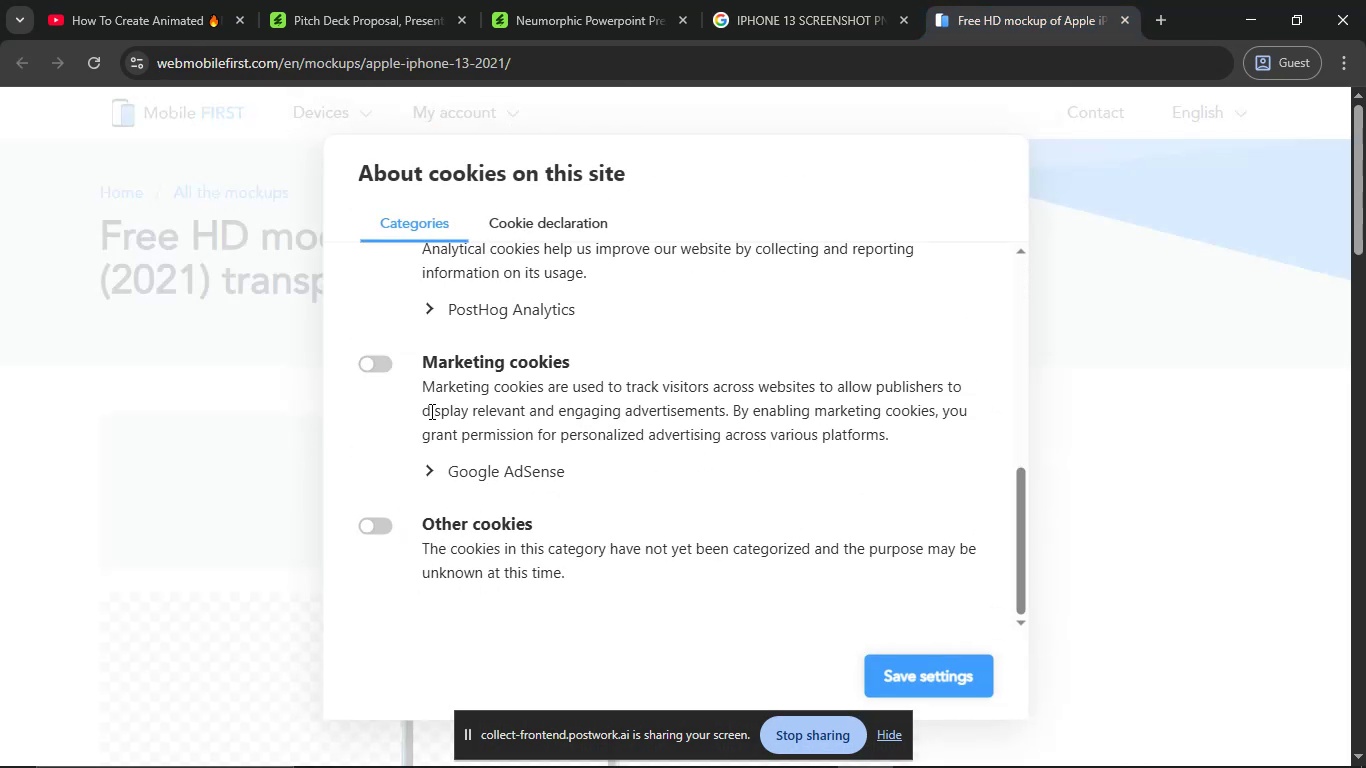 
scroll: coordinate [430, 411], scroll_direction: up, amount: 1.0
 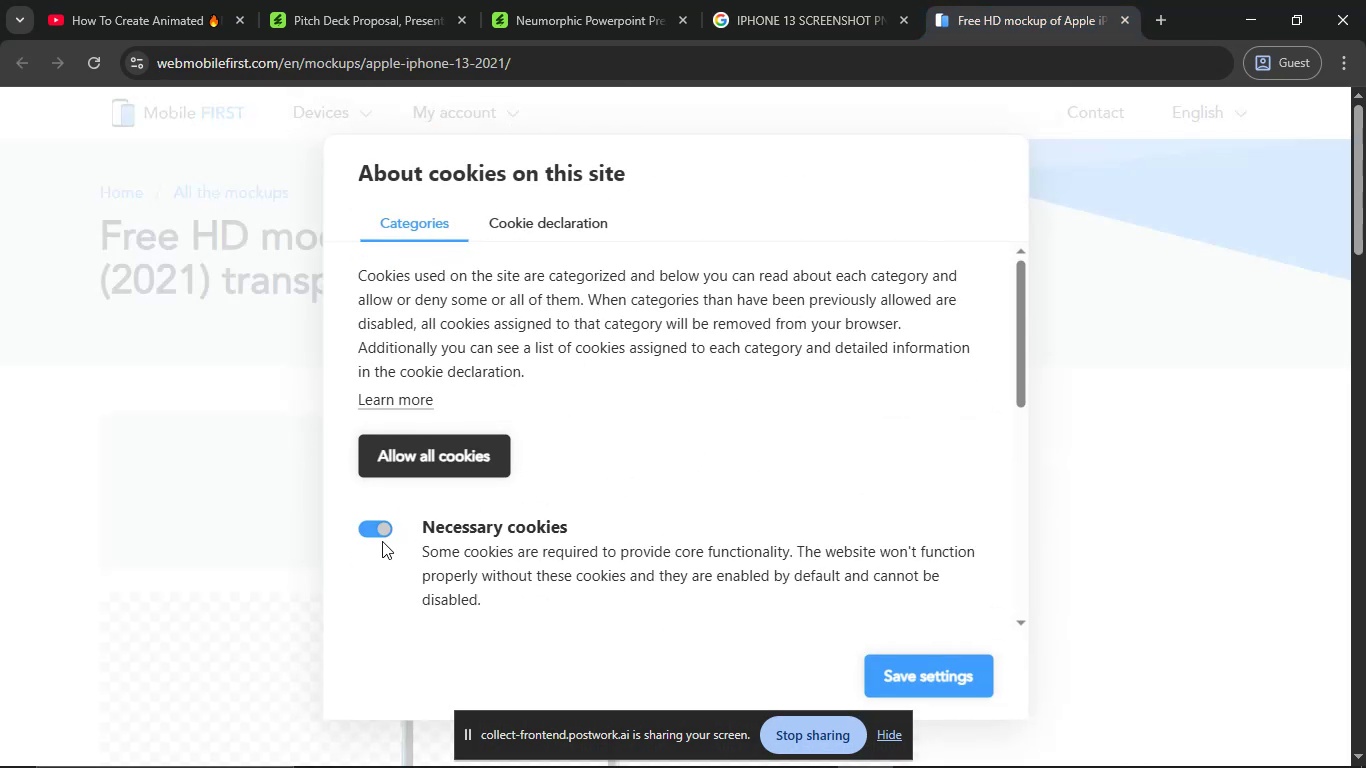 
left_click([379, 533])
 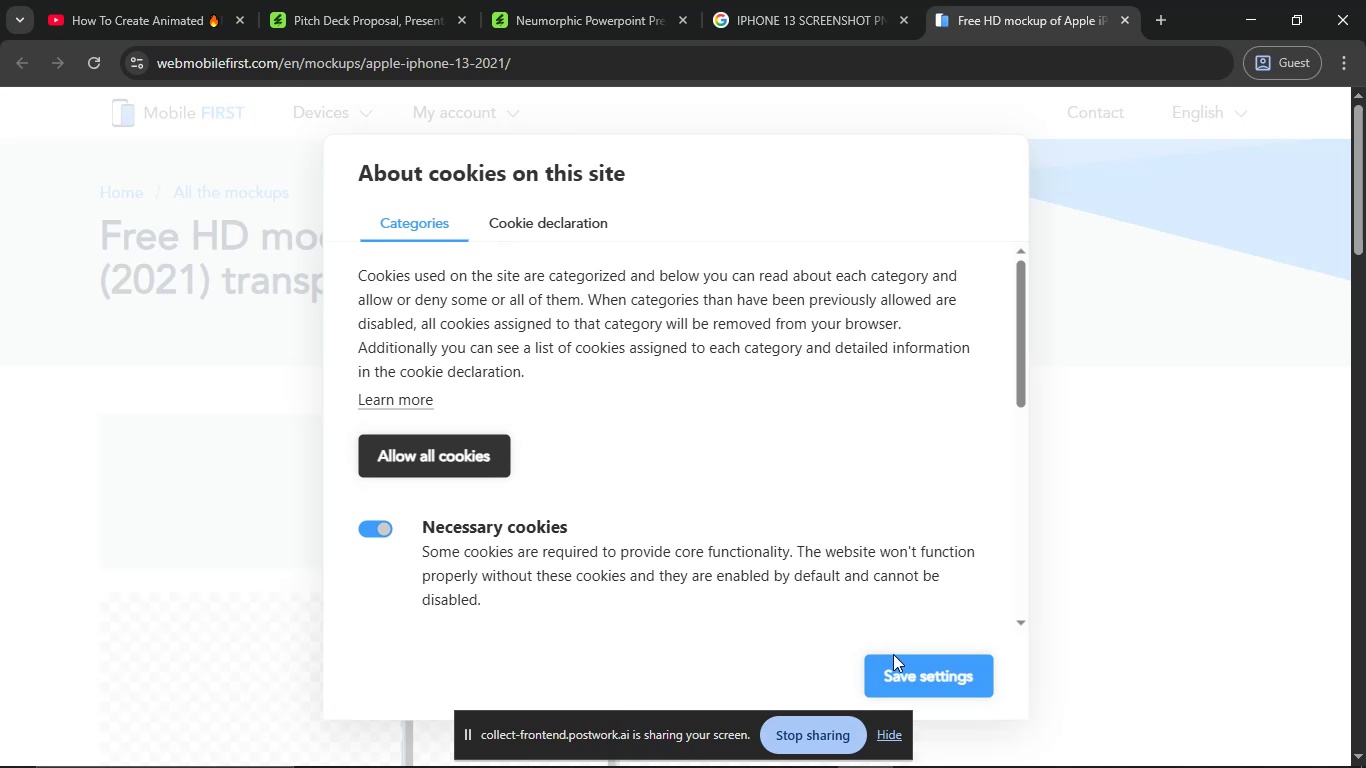 
left_click([895, 657])
 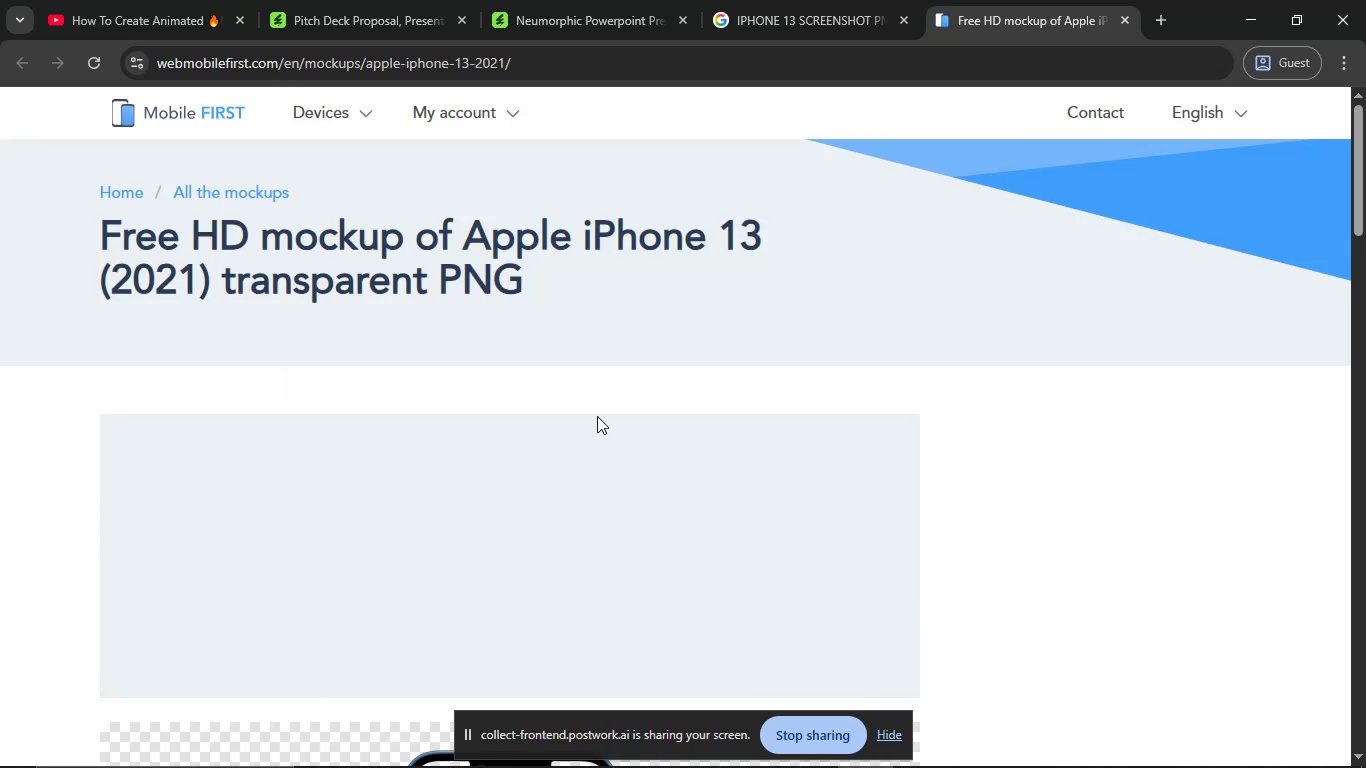 
scroll: coordinate [597, 416], scroll_direction: down, amount: 1.0
 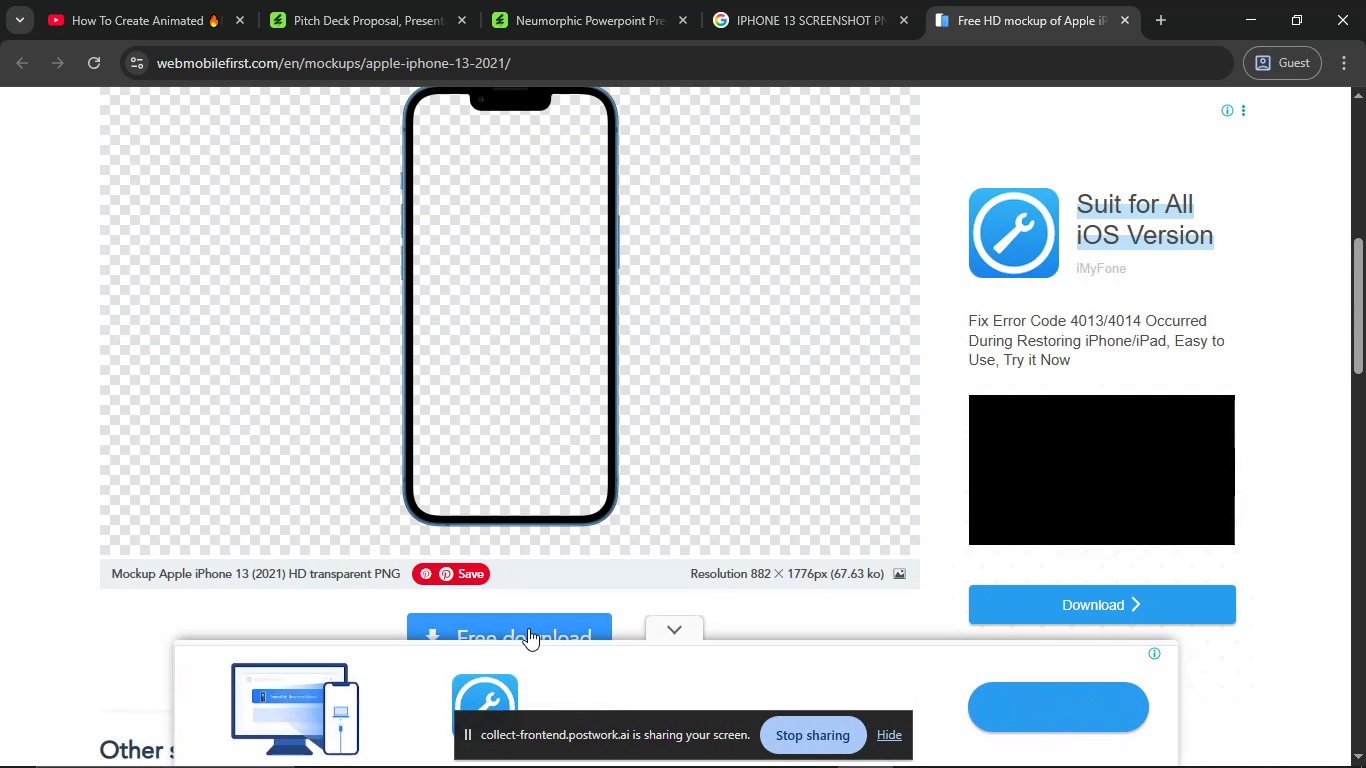 
left_click([528, 628])
 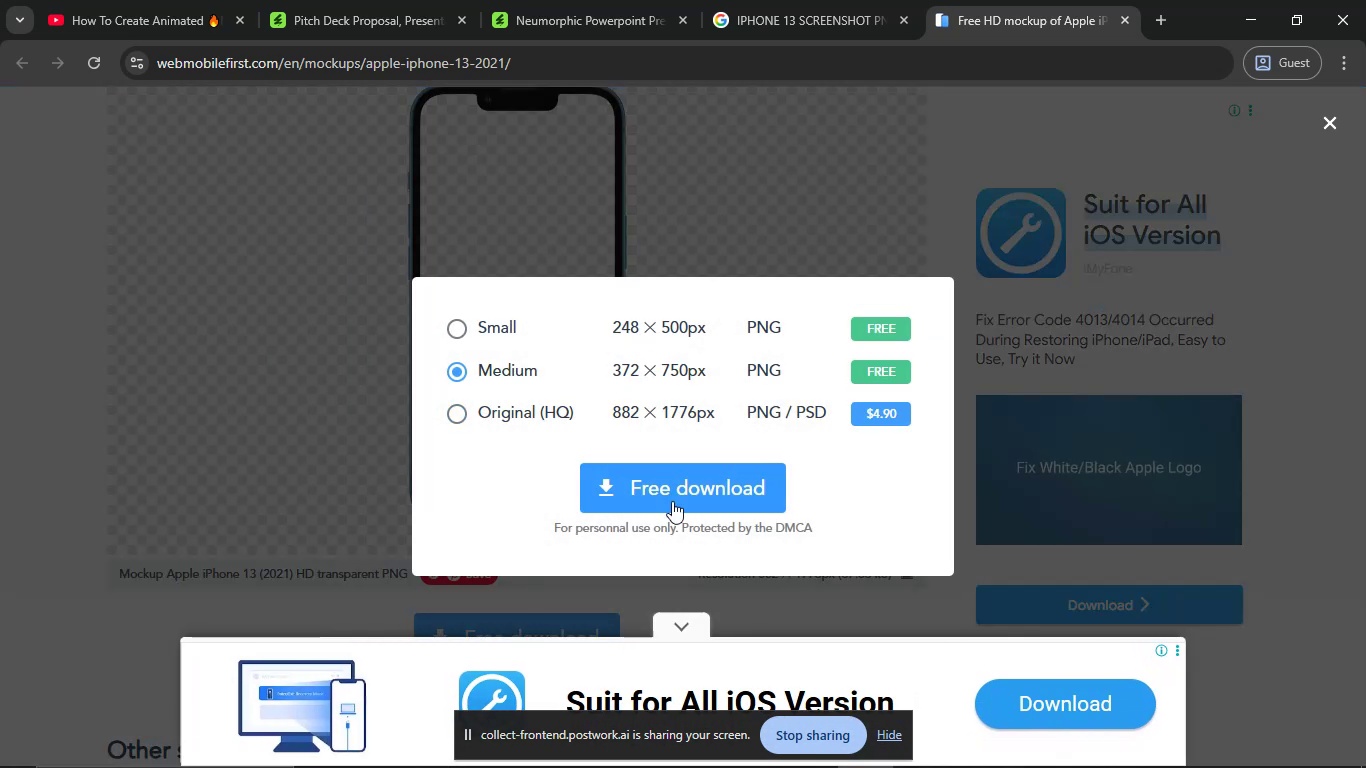 
left_click([680, 496])
 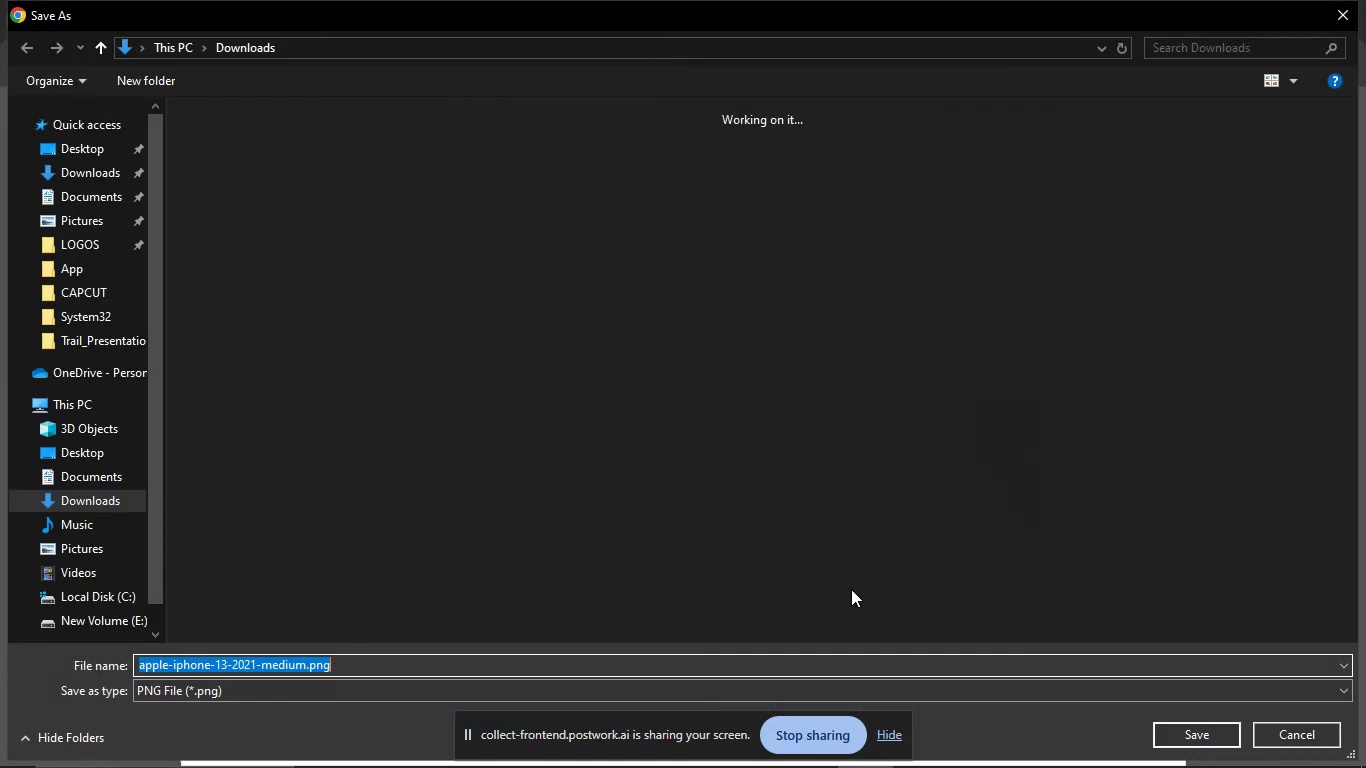 
left_click([1165, 728])
 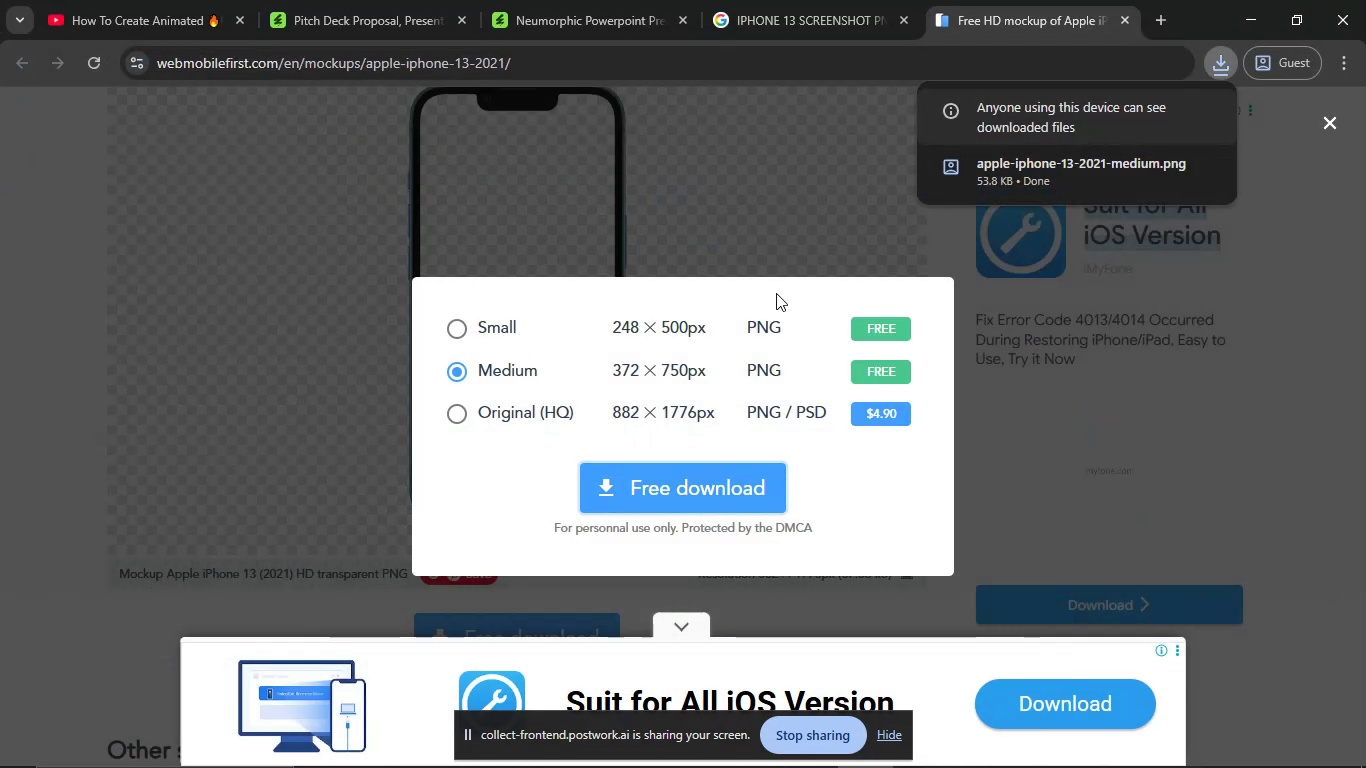 
left_click([764, 232])
 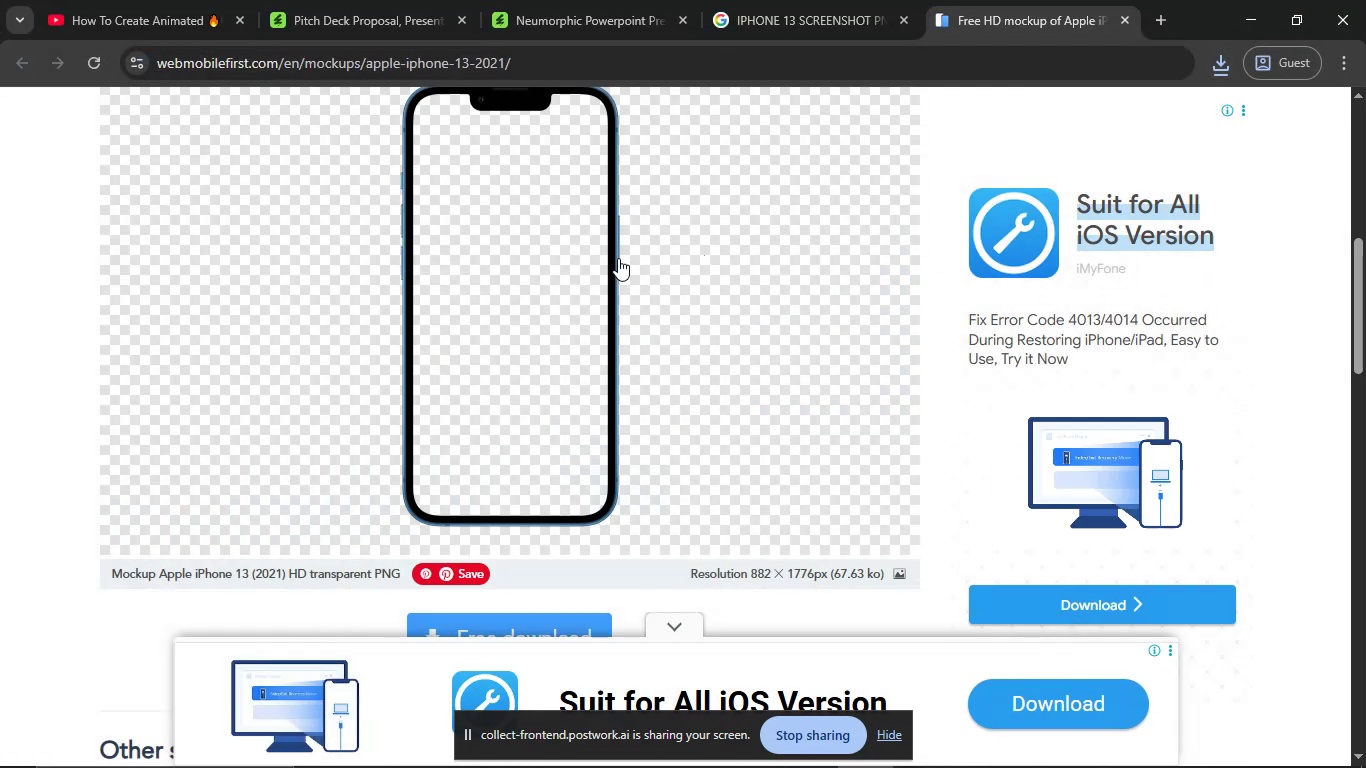 
right_click([618, 258])
 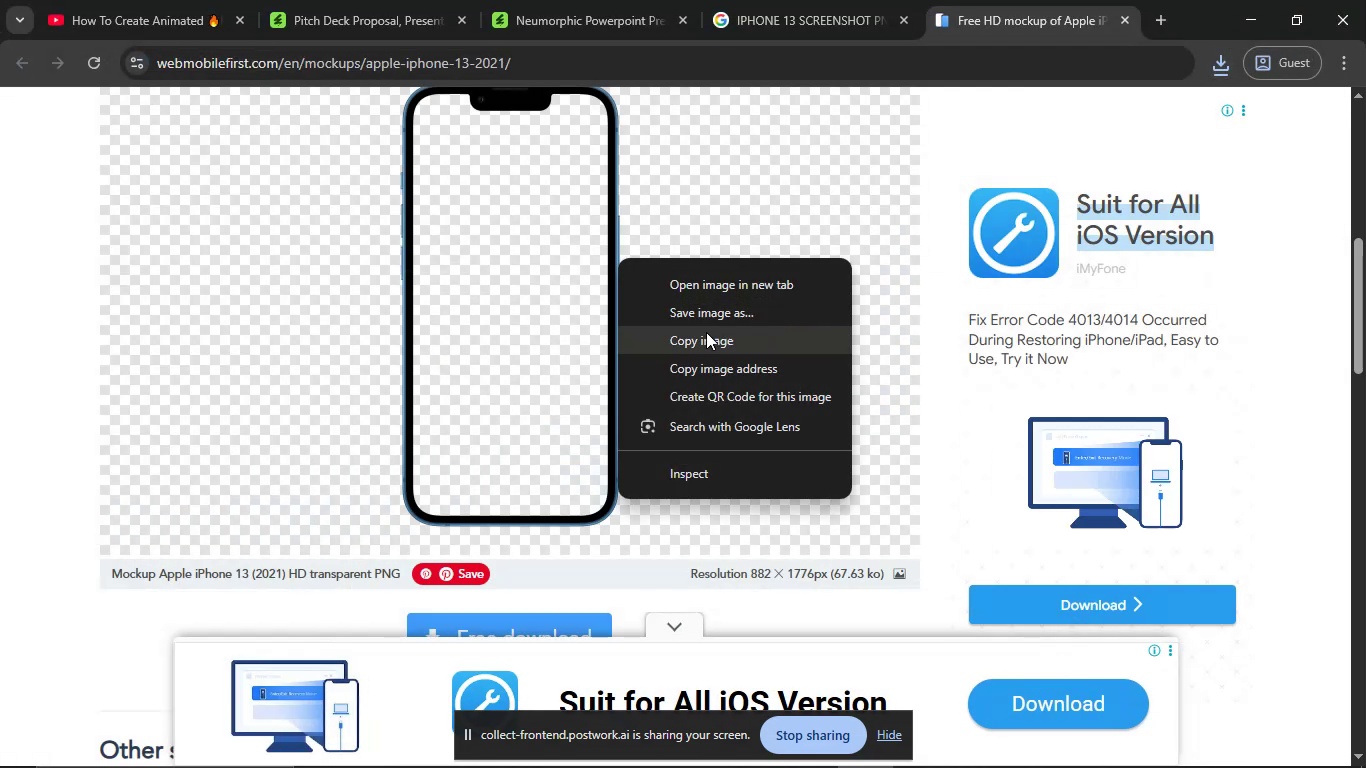 
left_click([707, 334])
 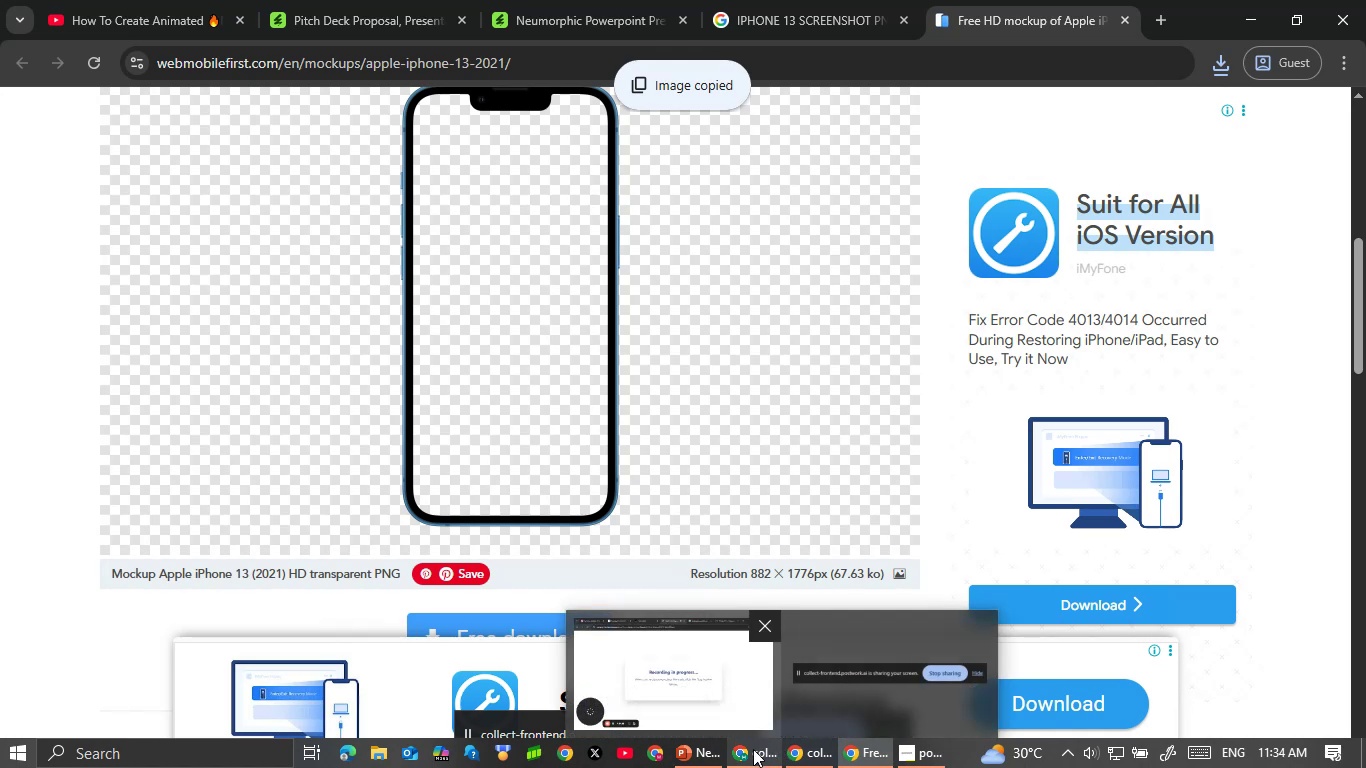 
left_click([702, 755])
 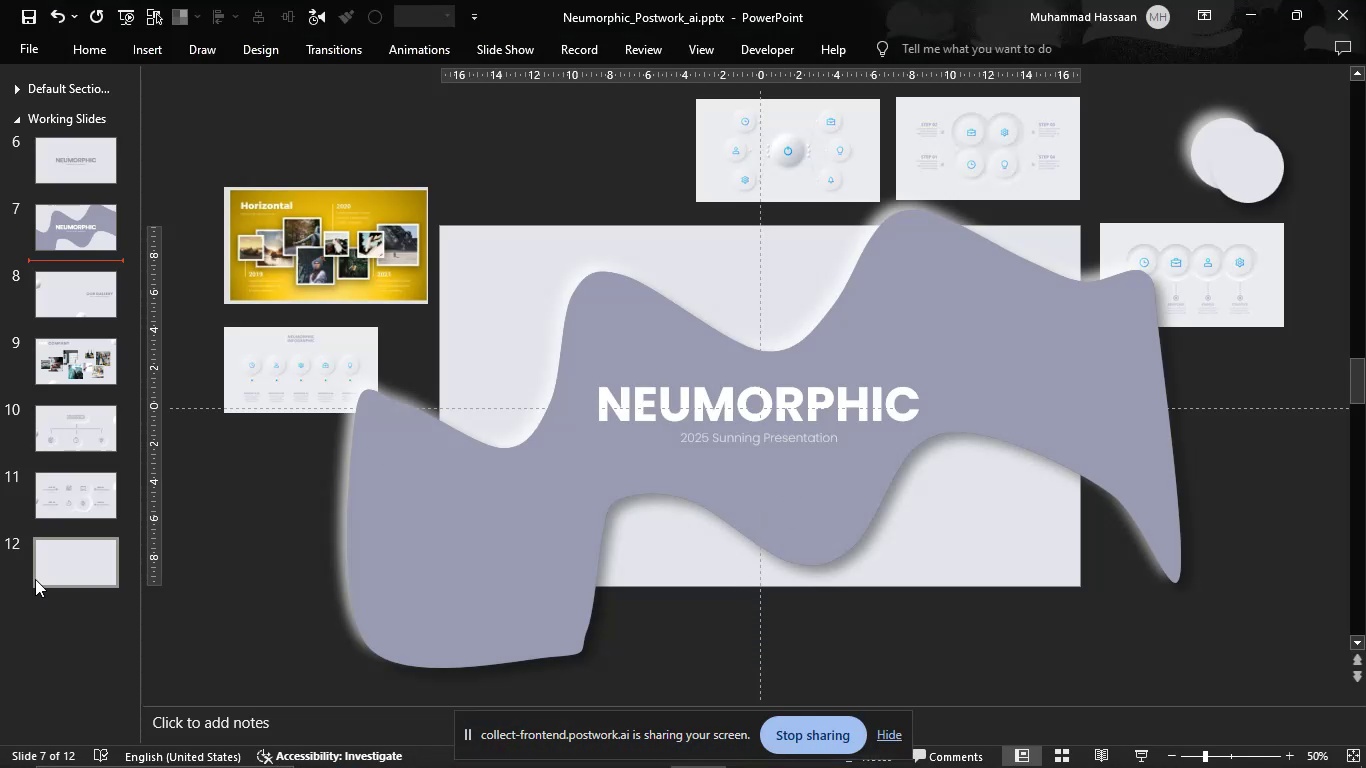 
left_click([66, 569])
 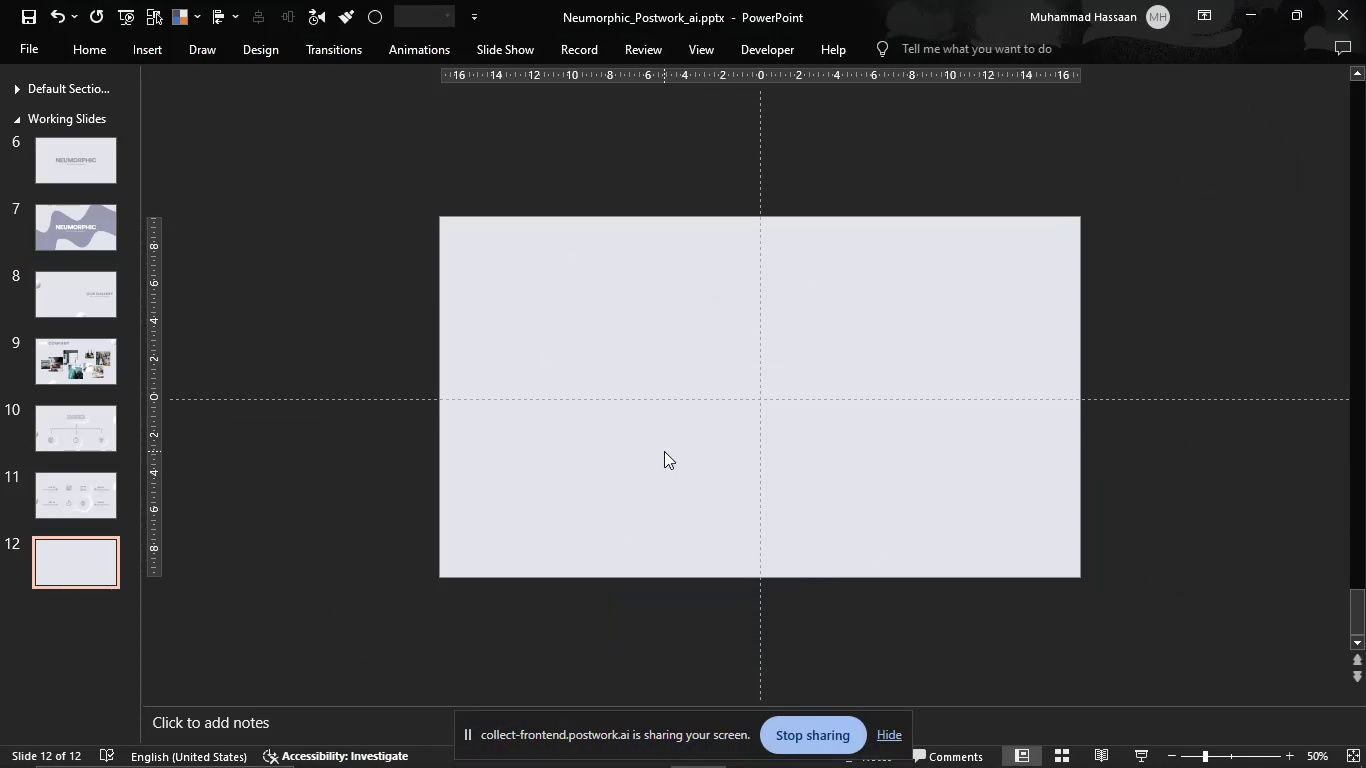 
left_click([664, 451])
 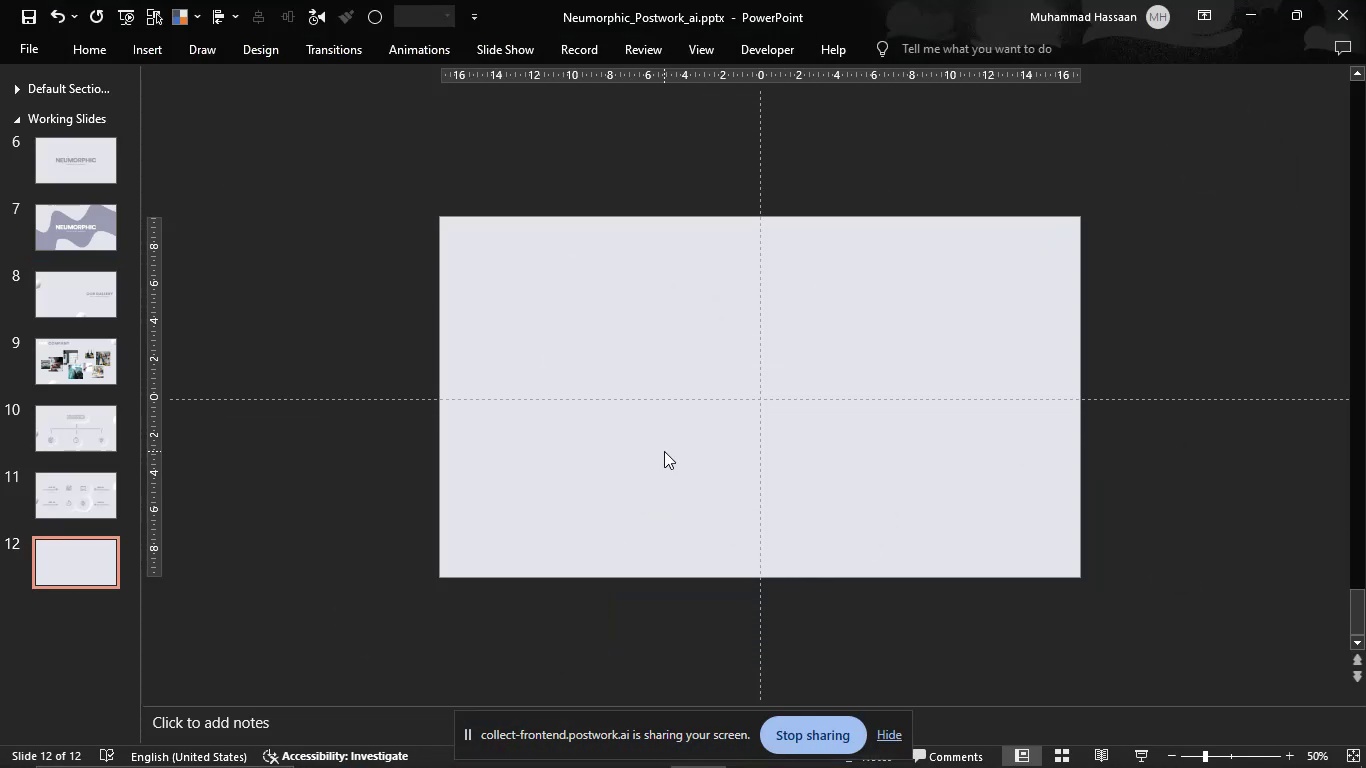 
key(Control+V)
 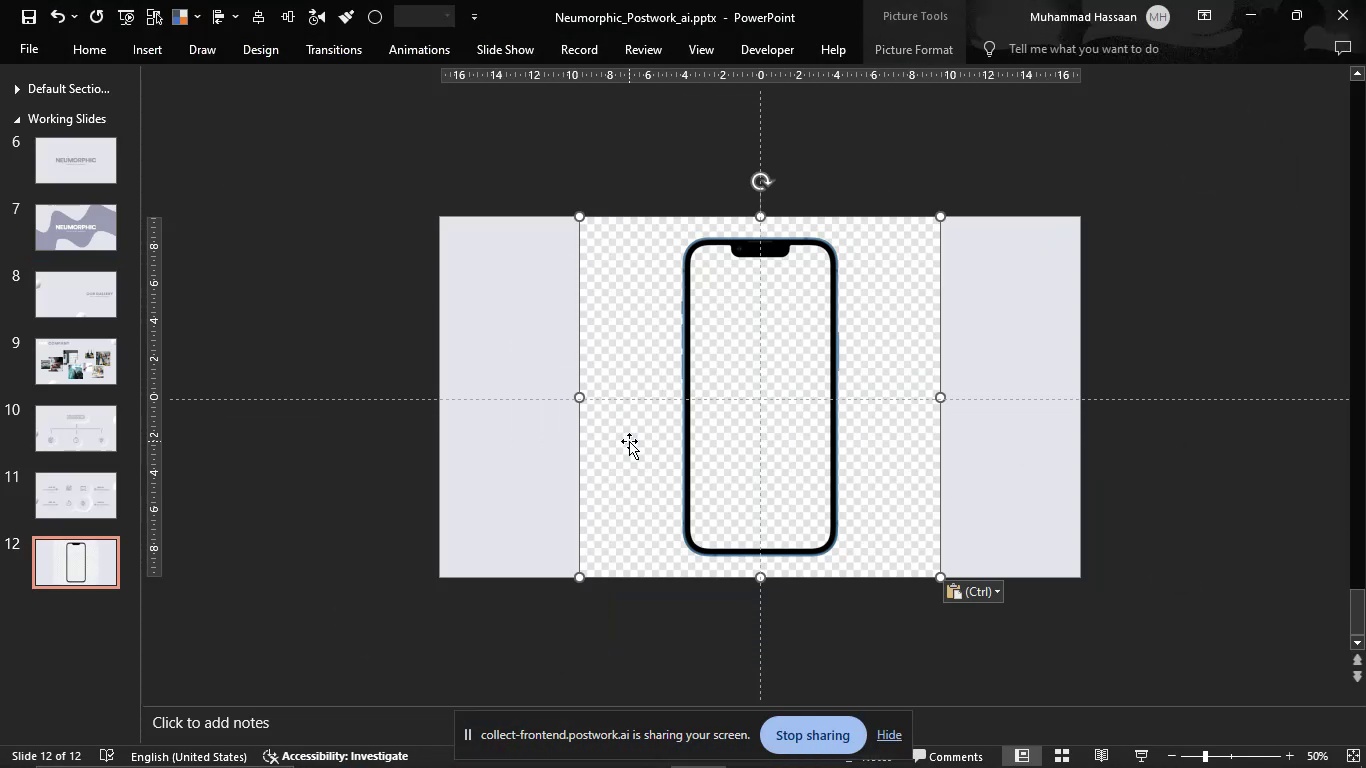 
wait(10.33)
 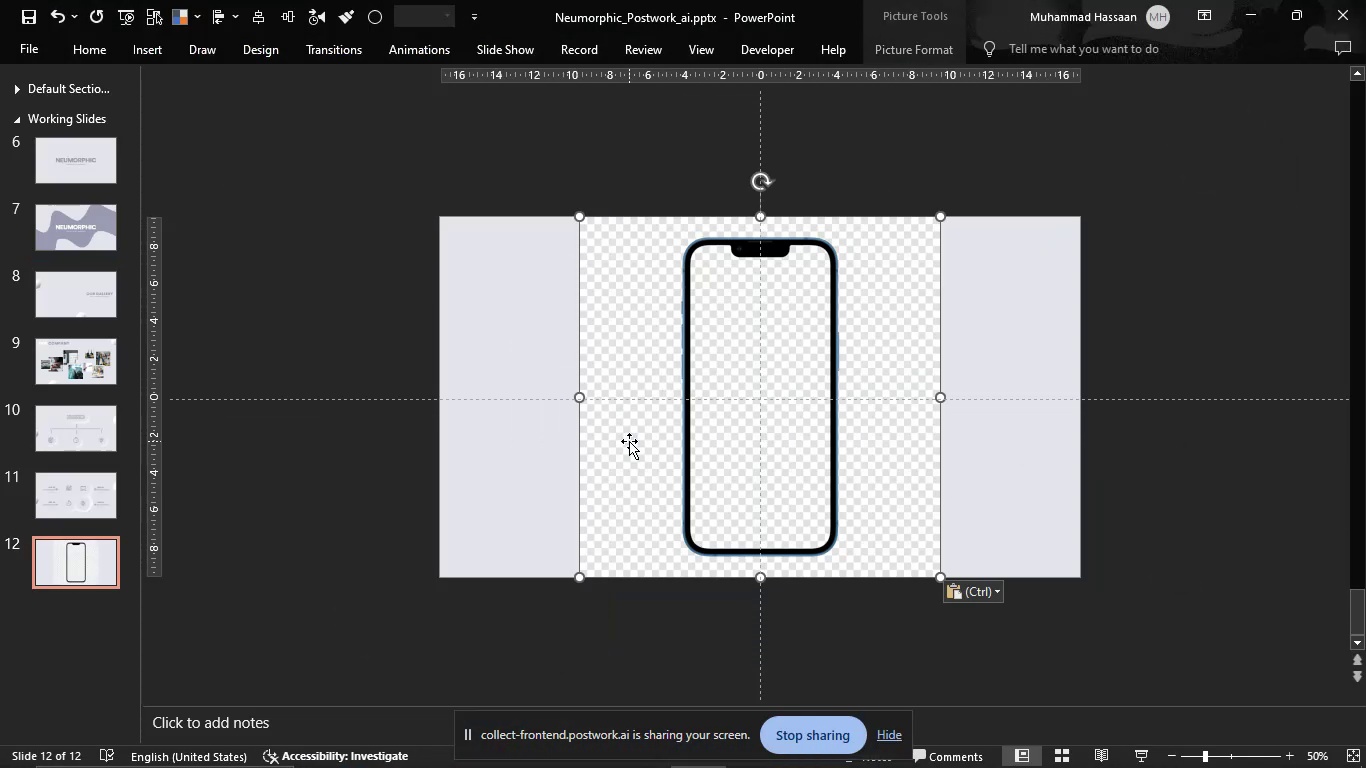 
left_click([888, 39])
 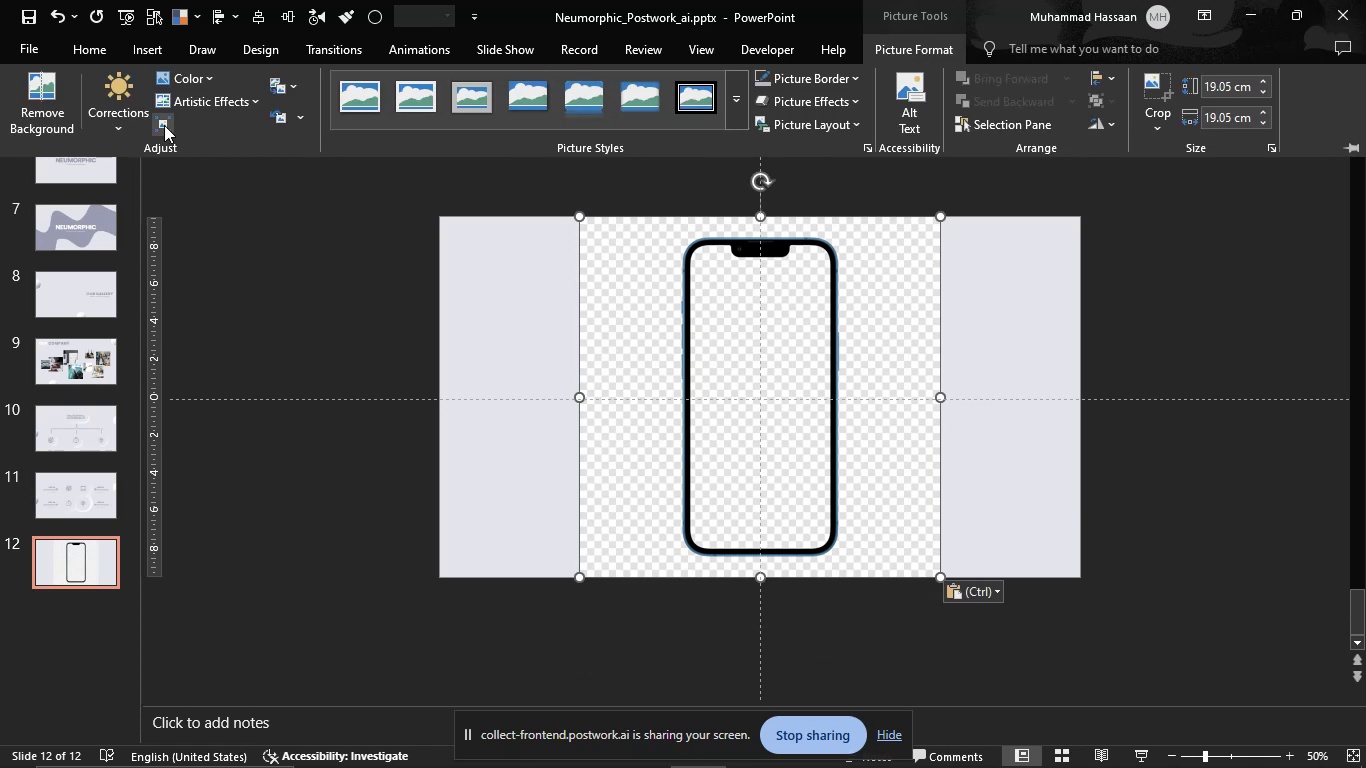 
mouse_move([192, 77])
 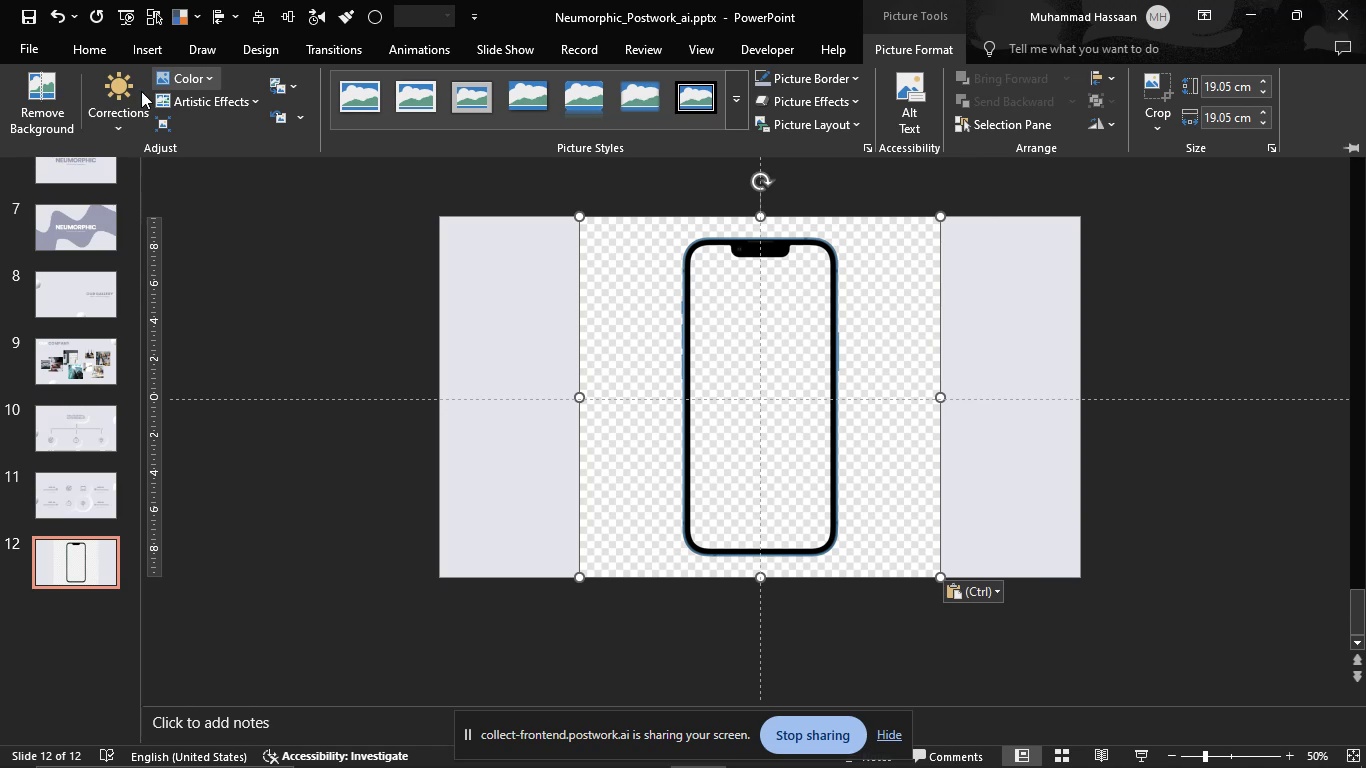 
left_click([38, 120])
 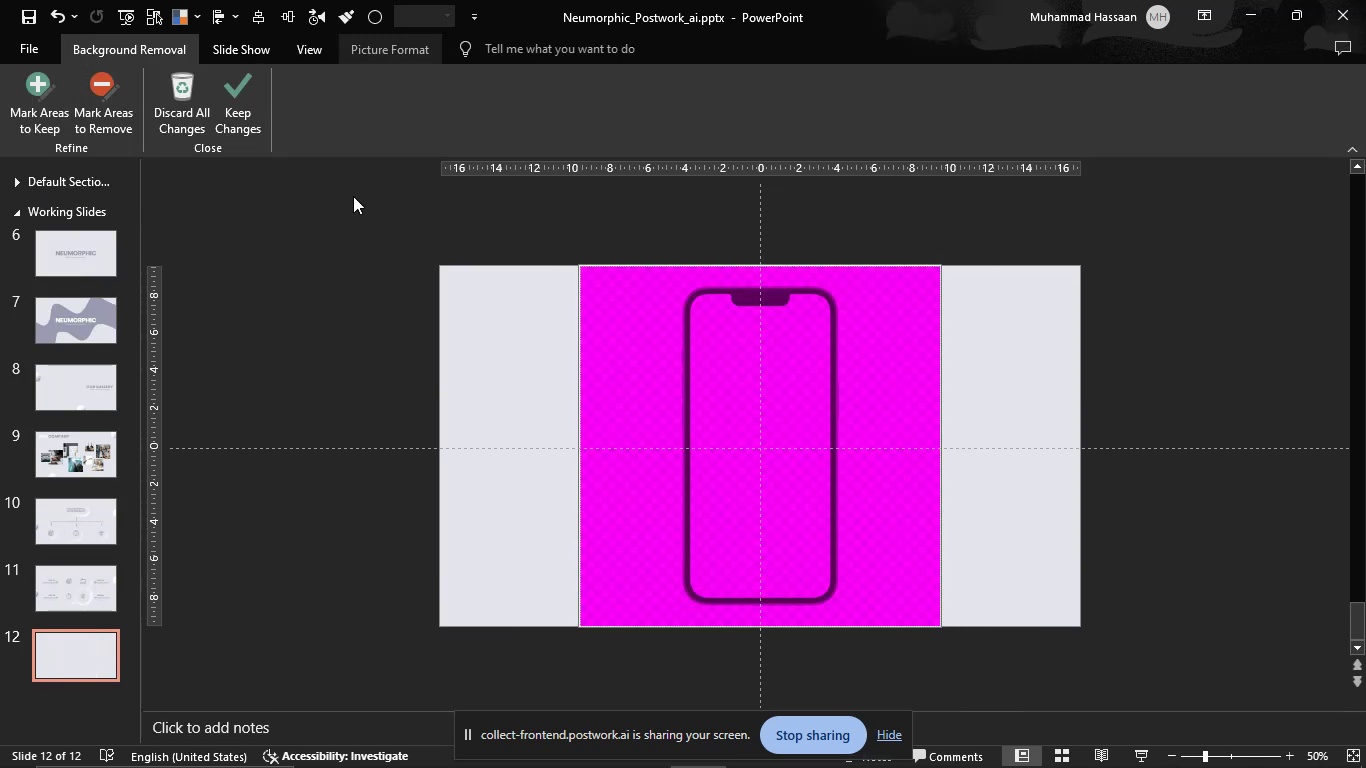 
left_click([59, 103])
 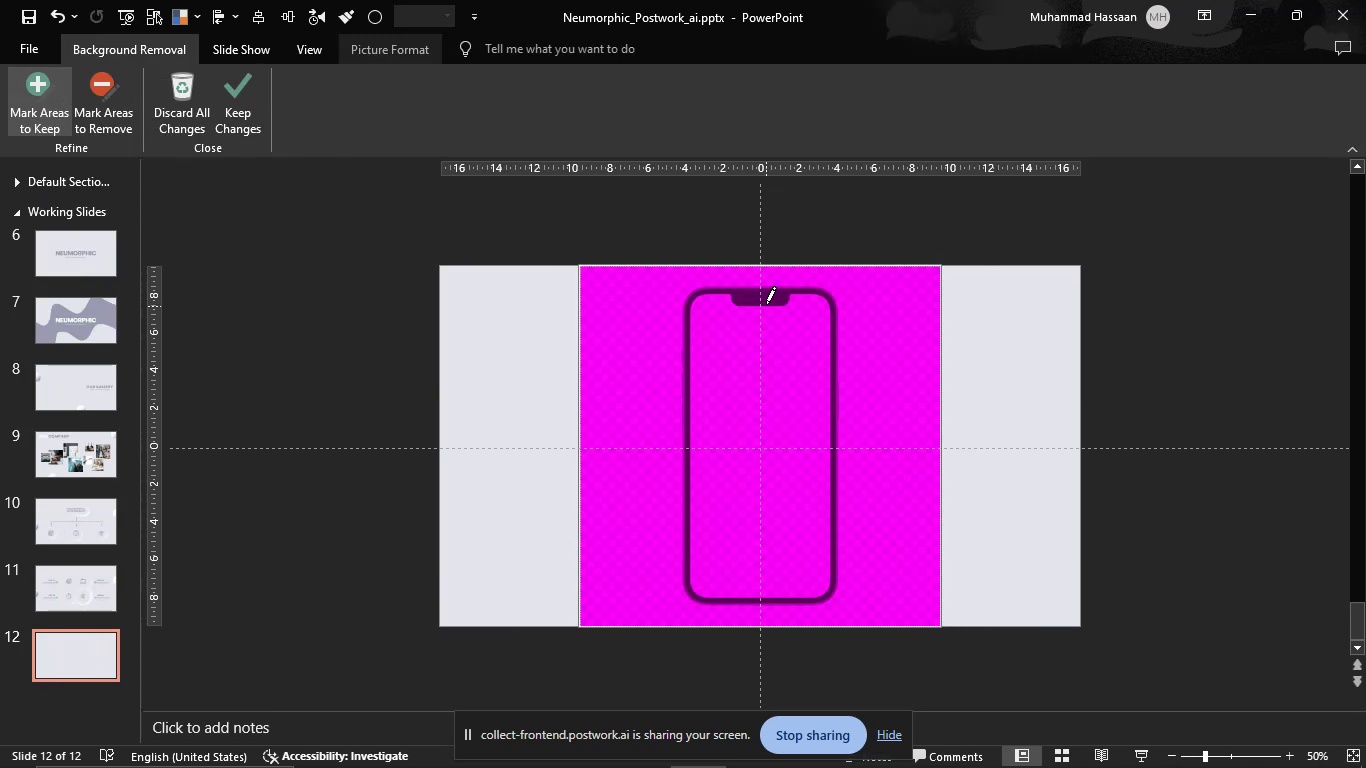 
left_click_drag(start_coordinate=[766, 304], to_coordinate=[777, 296])
 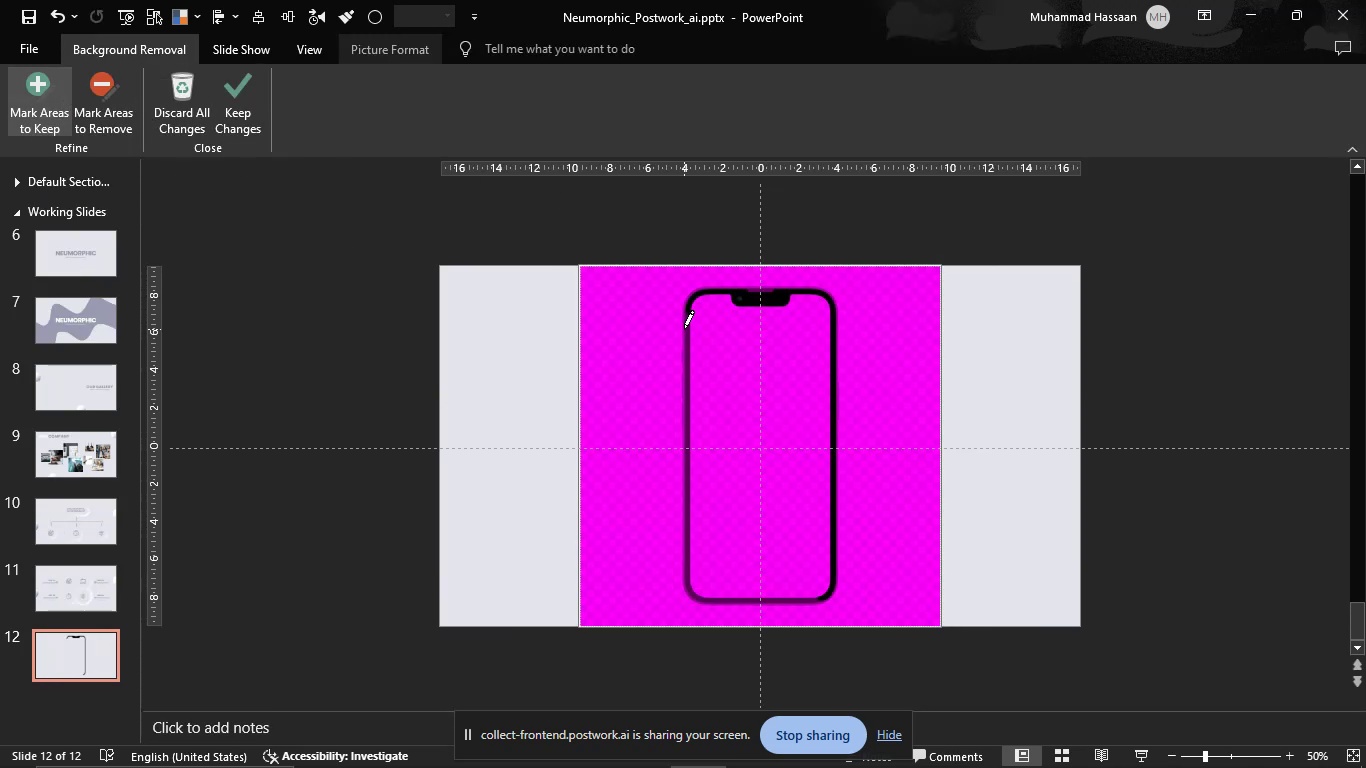 
left_click_drag(start_coordinate=[684, 328], to_coordinate=[687, 356])
 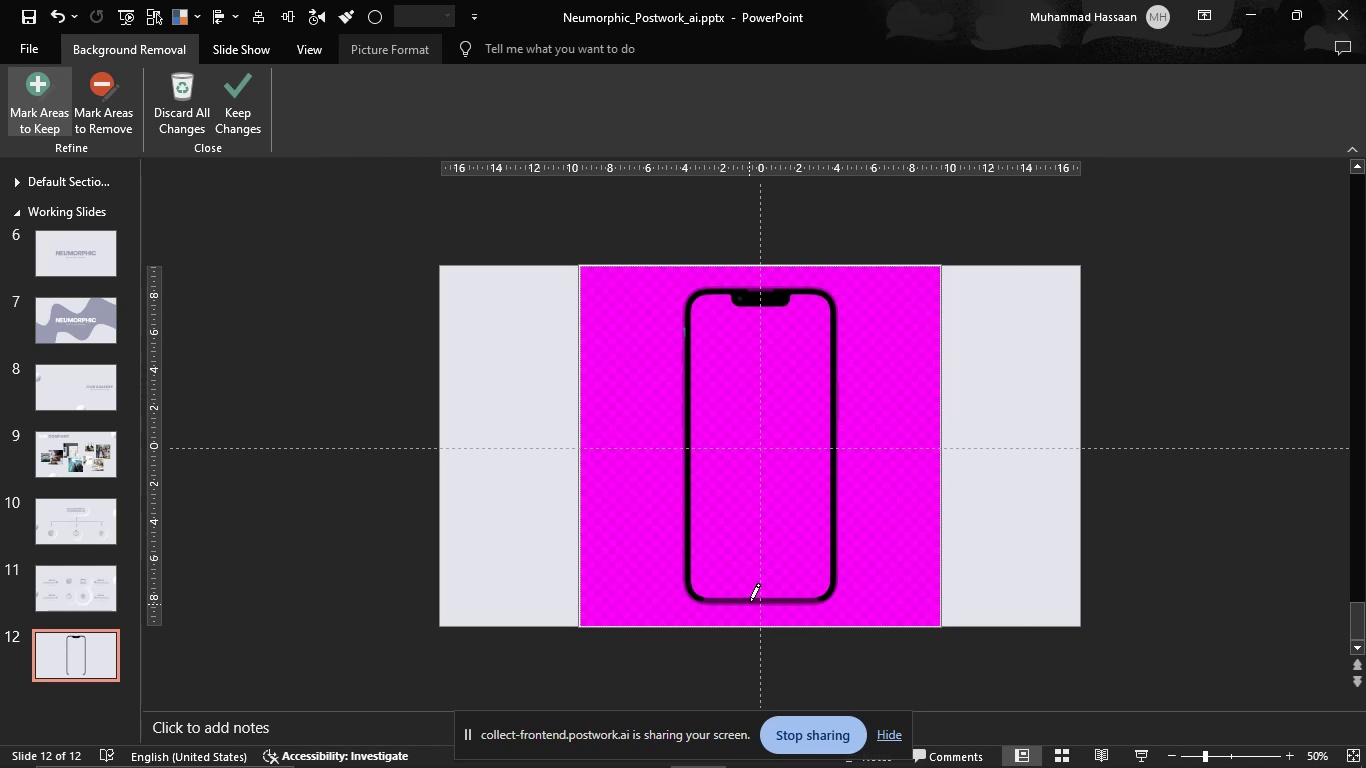 
left_click_drag(start_coordinate=[754, 602], to_coordinate=[770, 602])
 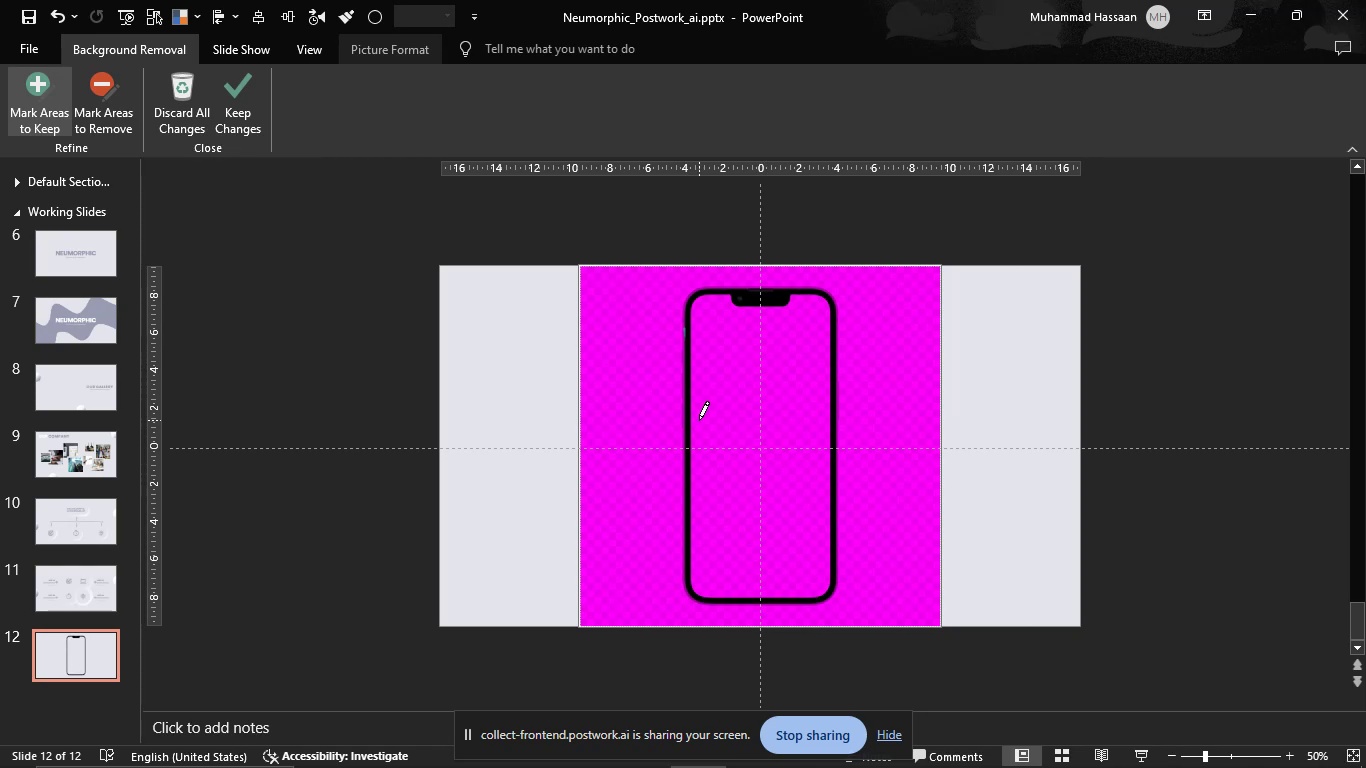 
hold_key(key=ControlLeft, duration=1.53)
scroll: coordinate [676, 359], scroll_direction: up, amount: 4.0
 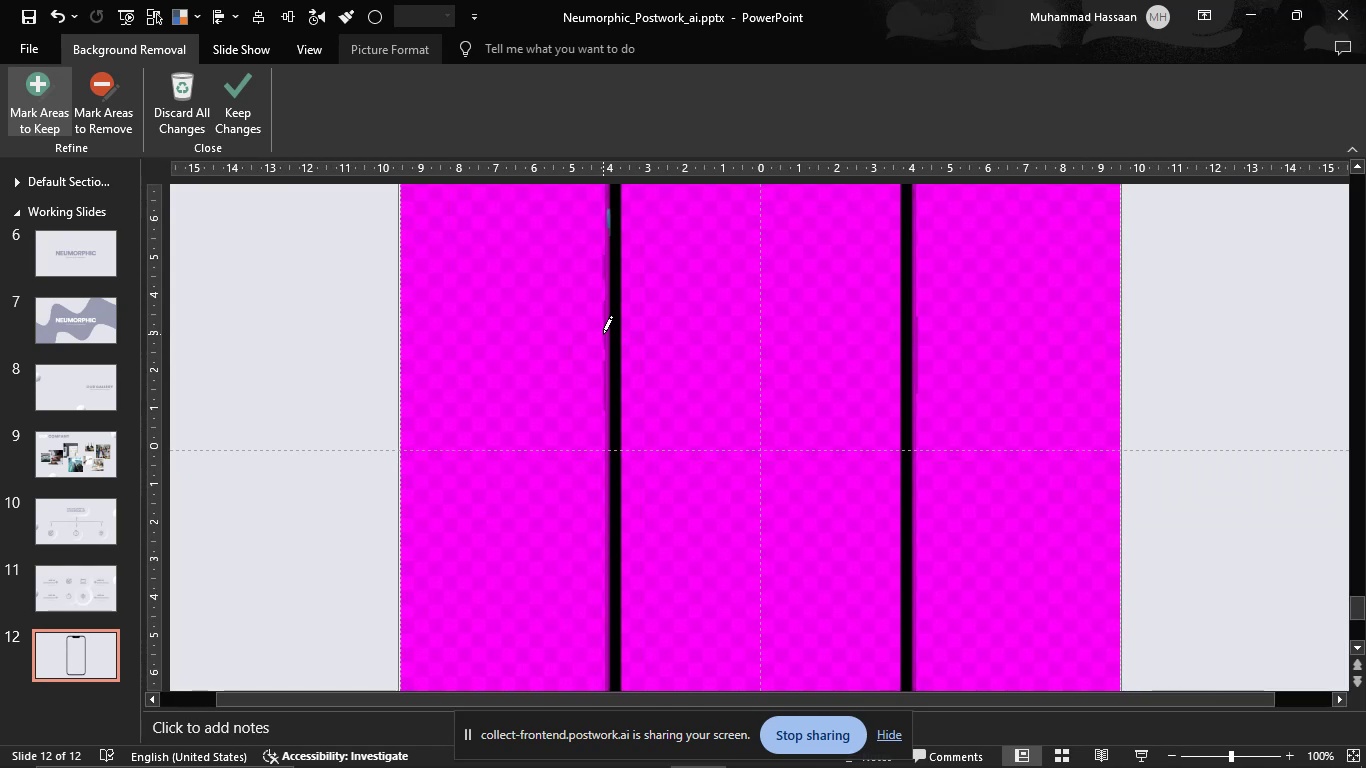 
left_click_drag(start_coordinate=[603, 334], to_coordinate=[601, 328])
 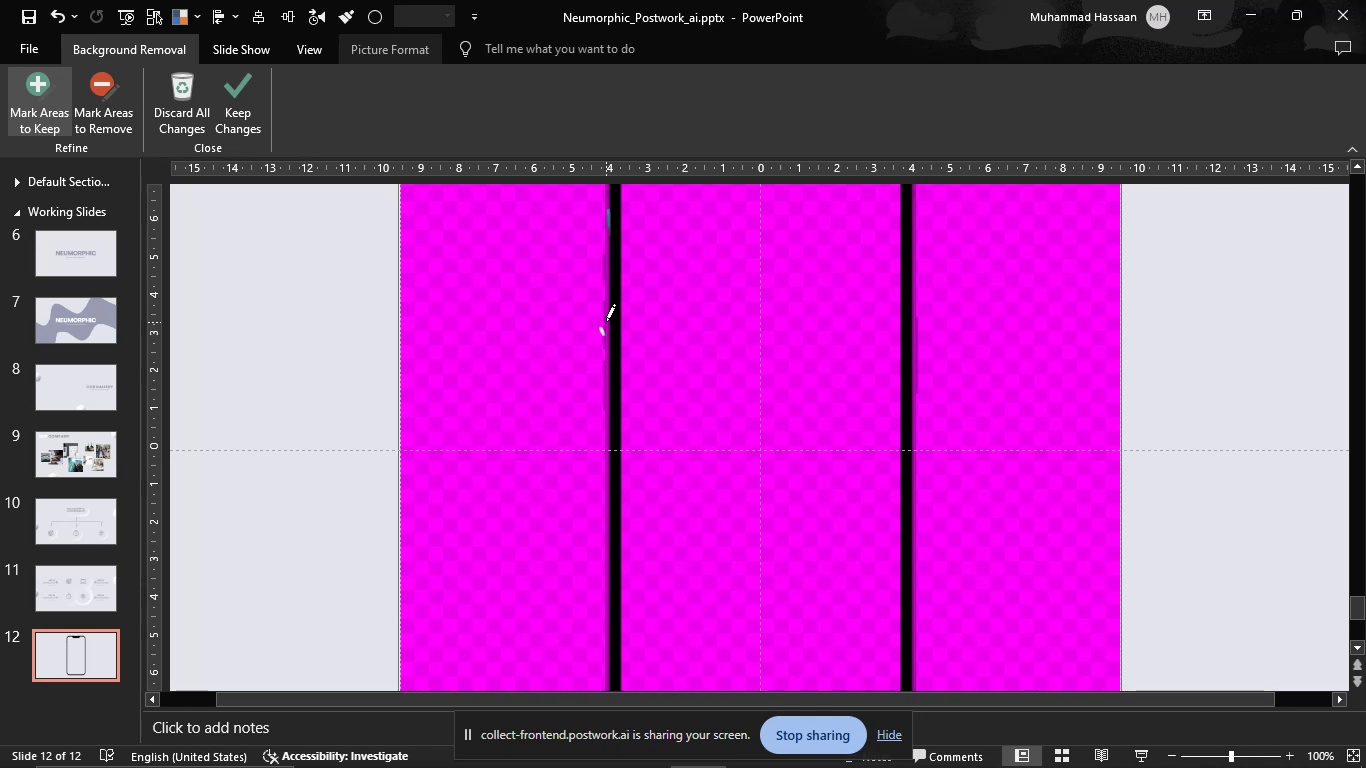 
left_click_drag(start_coordinate=[604, 326], to_coordinate=[611, 304])
 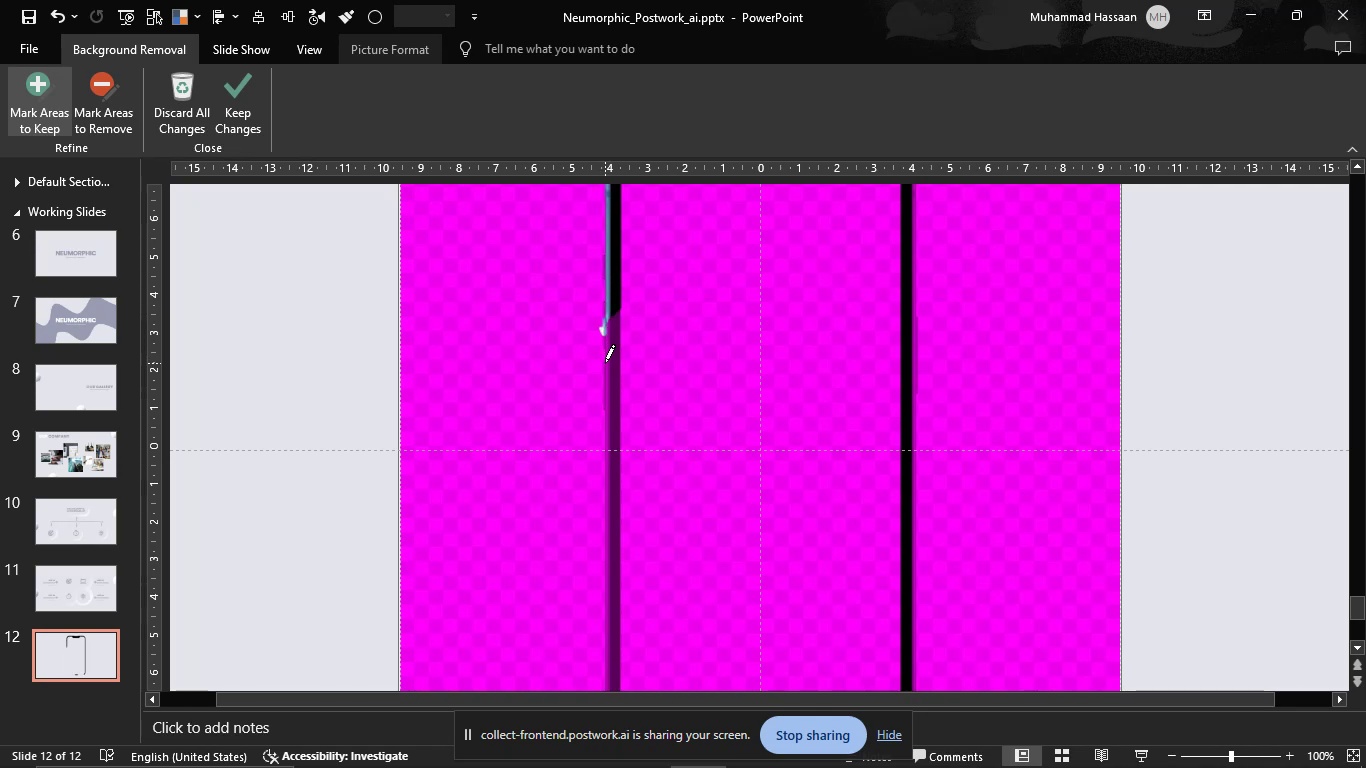 
left_click_drag(start_coordinate=[608, 373], to_coordinate=[616, 336])
 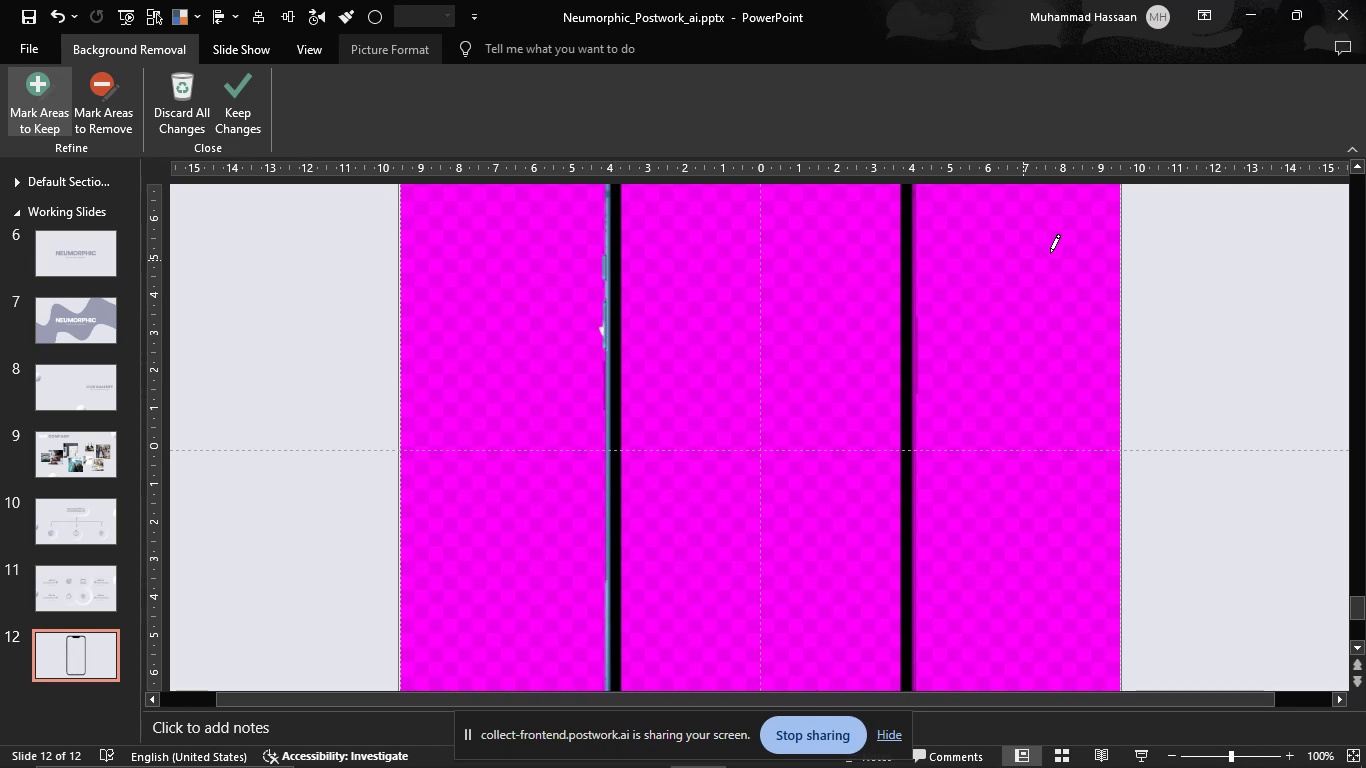 
left_click([1189, 237])
 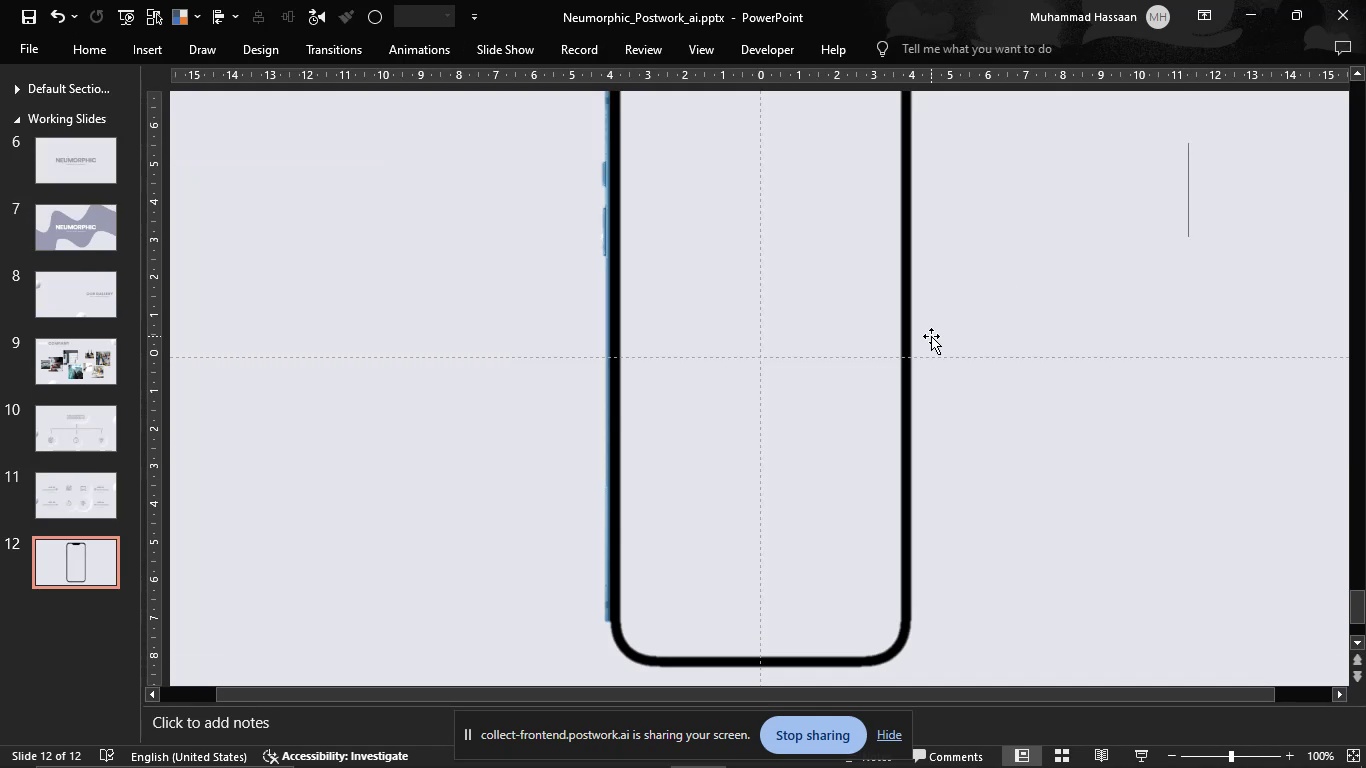 
key(Control+Z)
 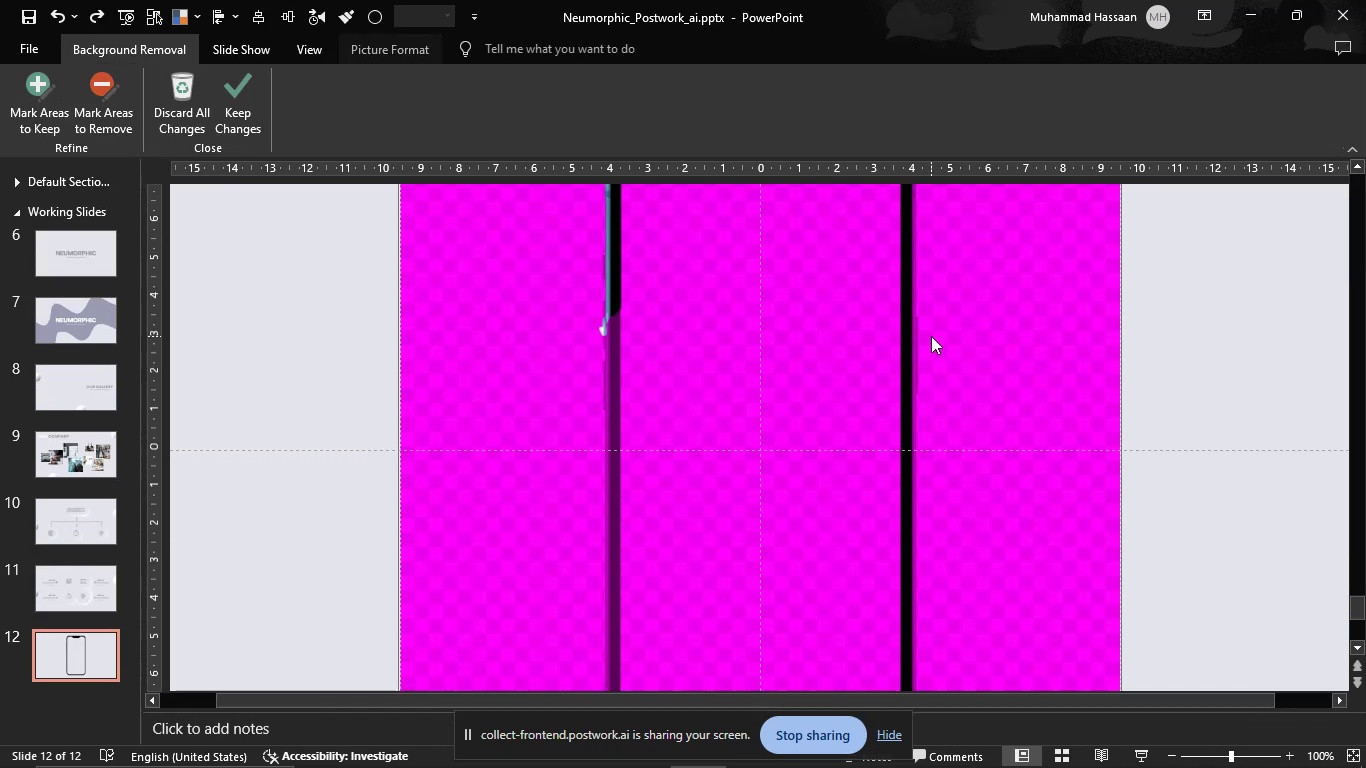 
key(Control+Z)
 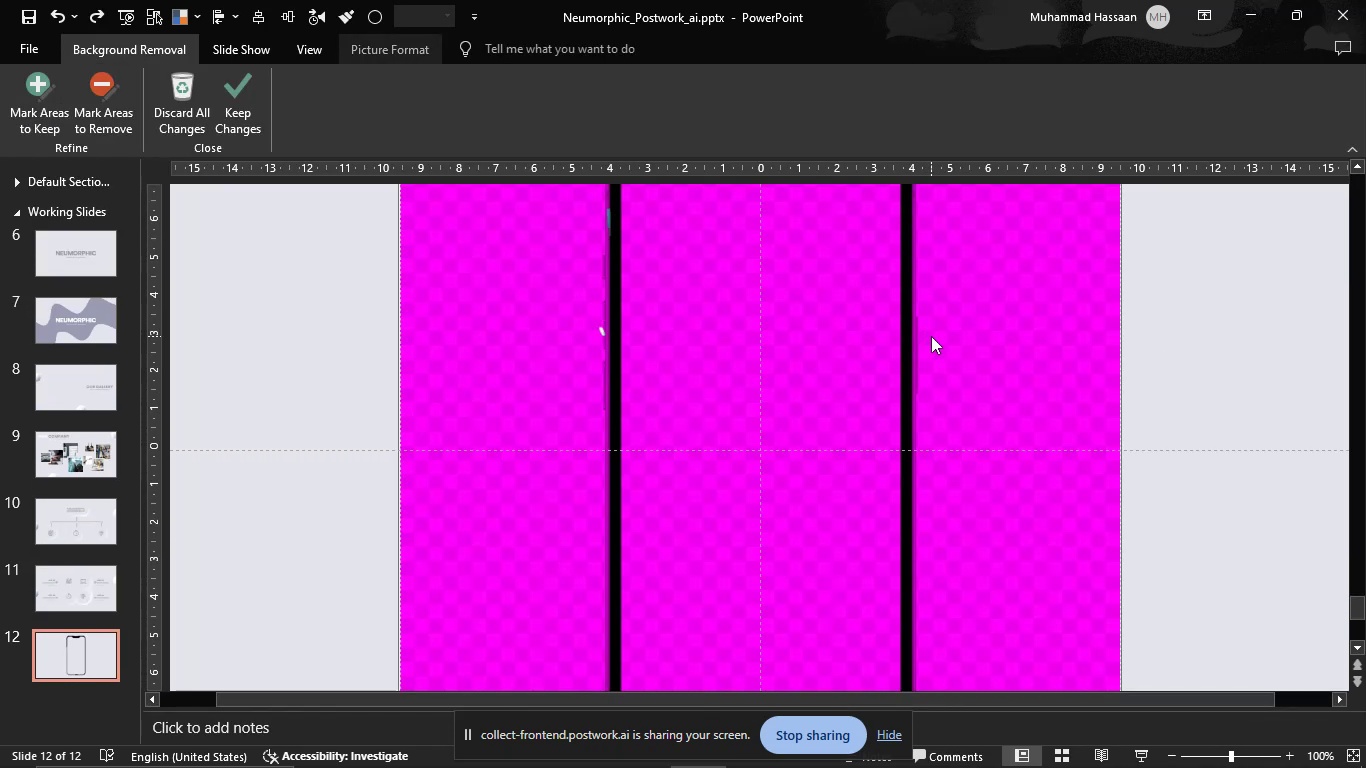 
hold_key(key=Z, duration=1.19)
 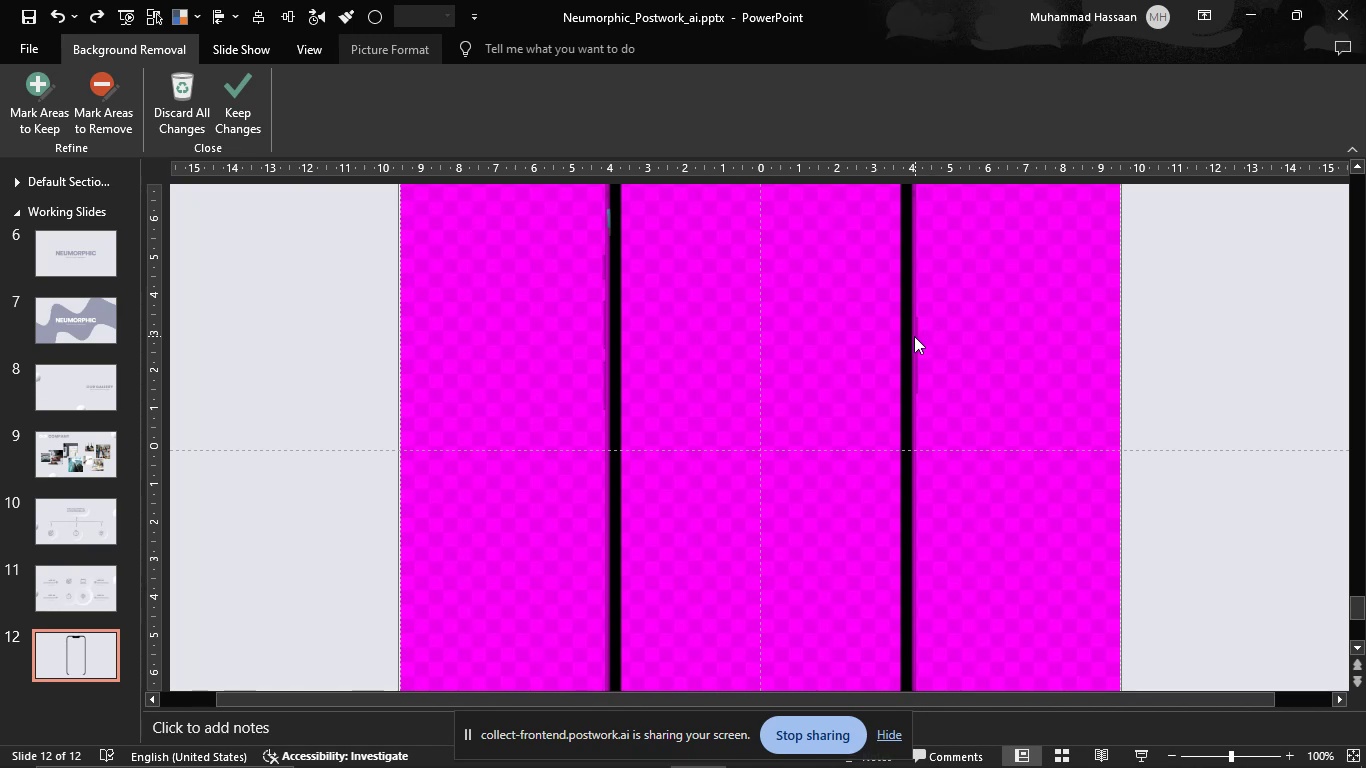 
left_click([911, 336])
 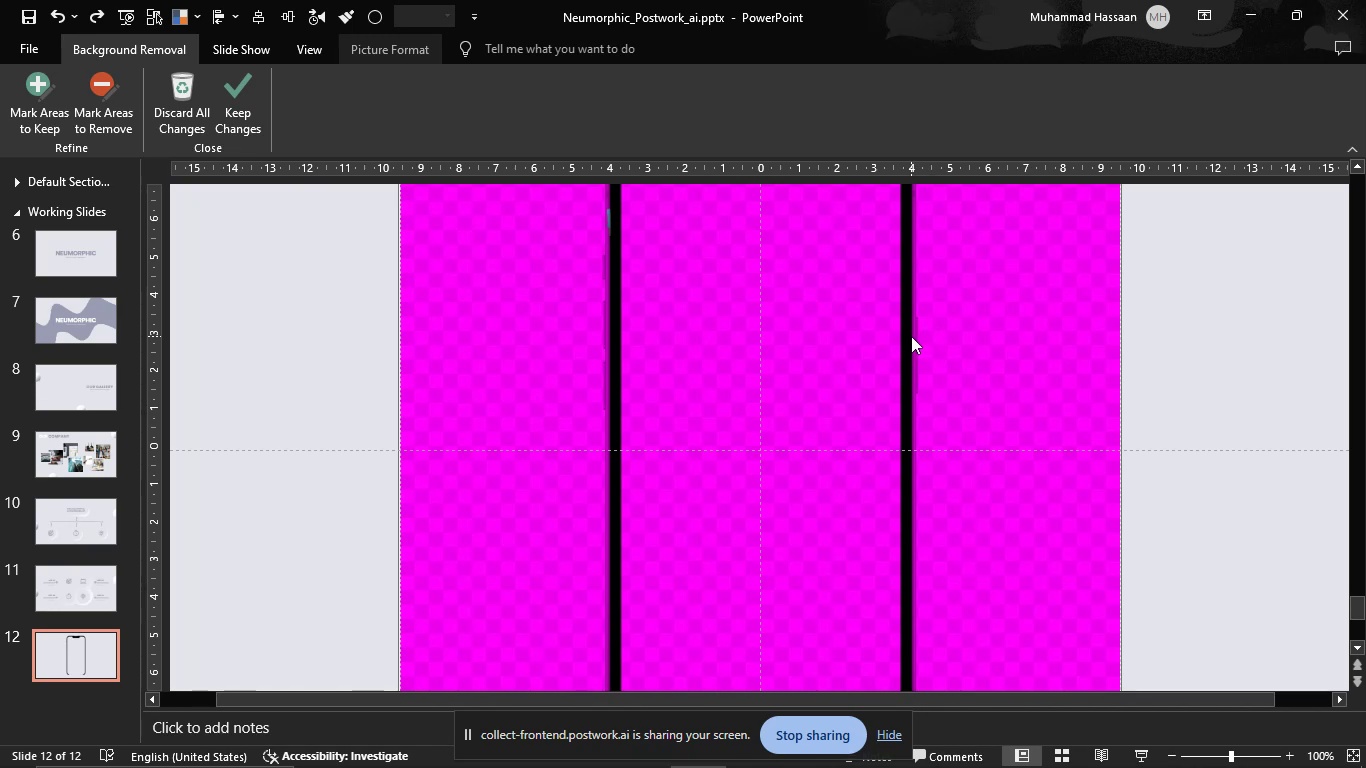 
key(Delete)
 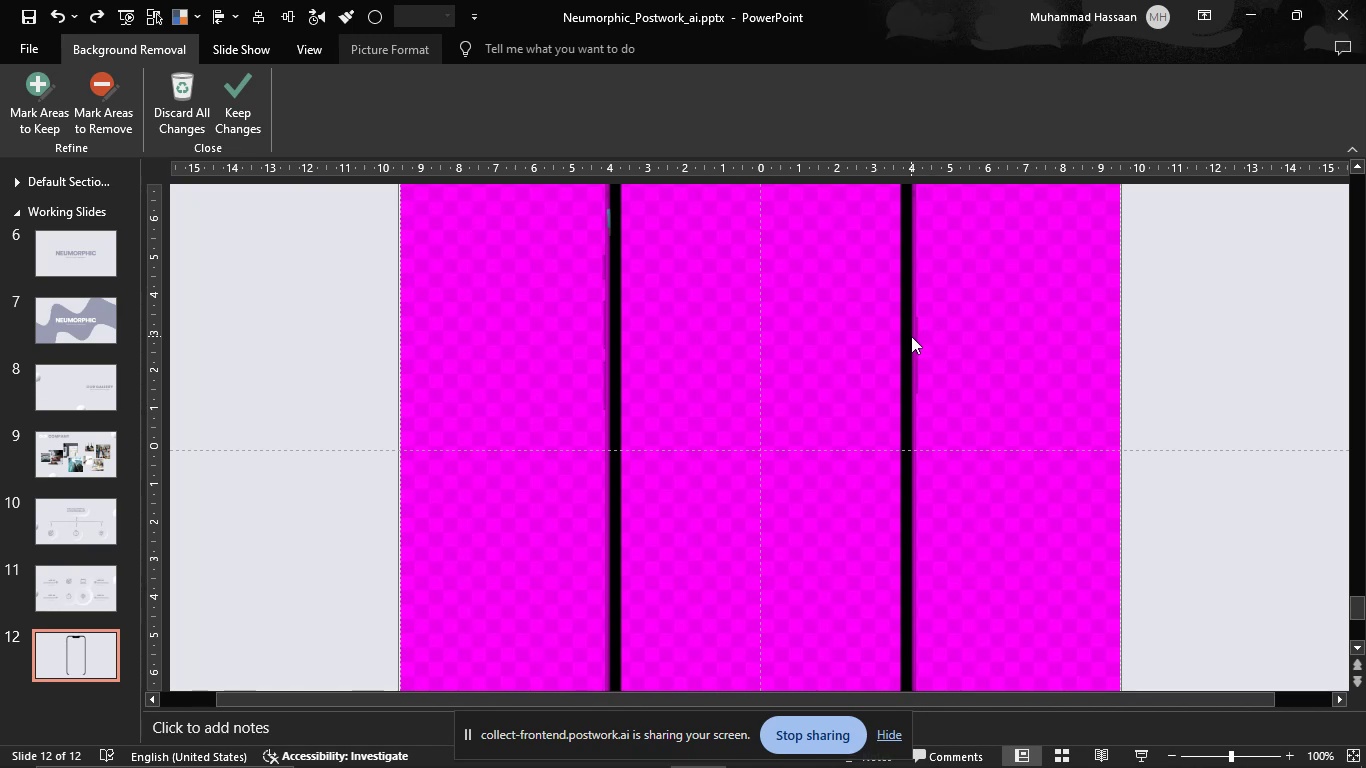 
key(Home)
 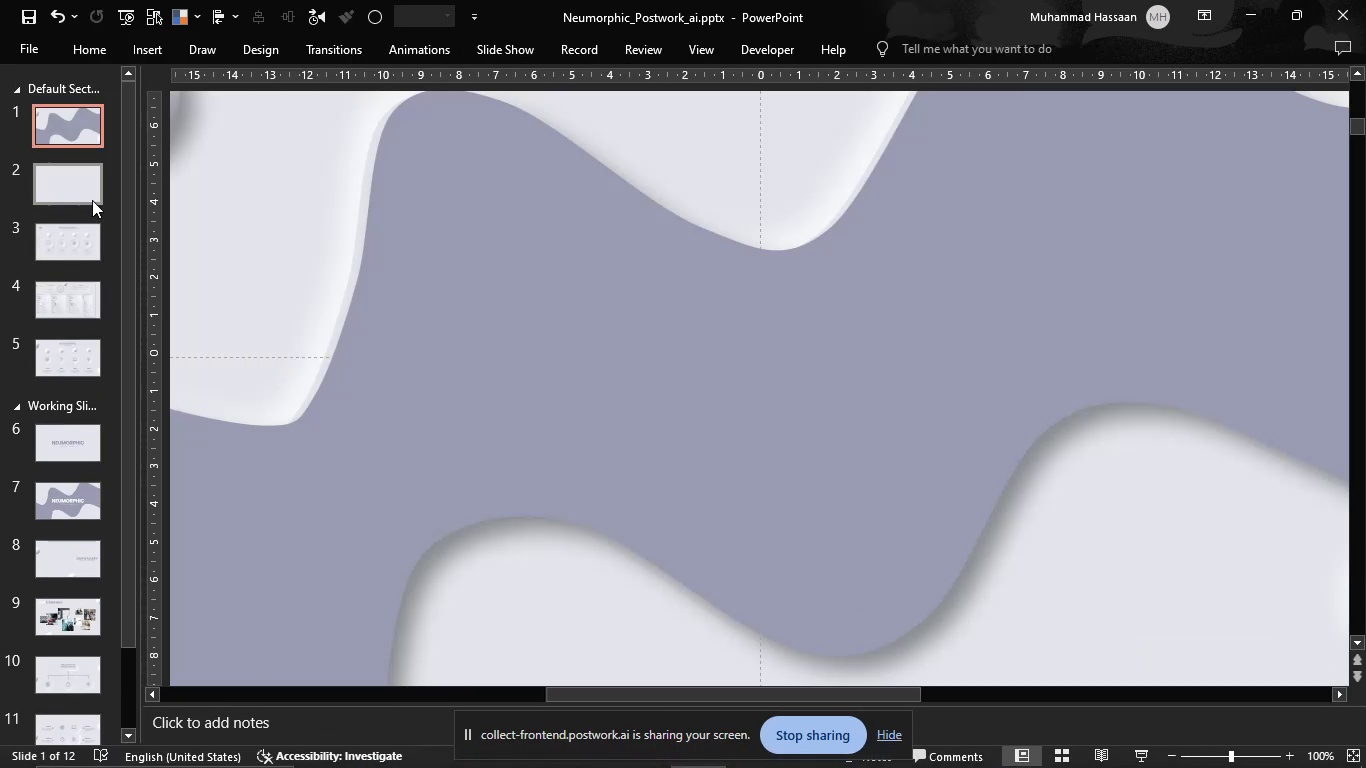 
left_click([16, 78])
 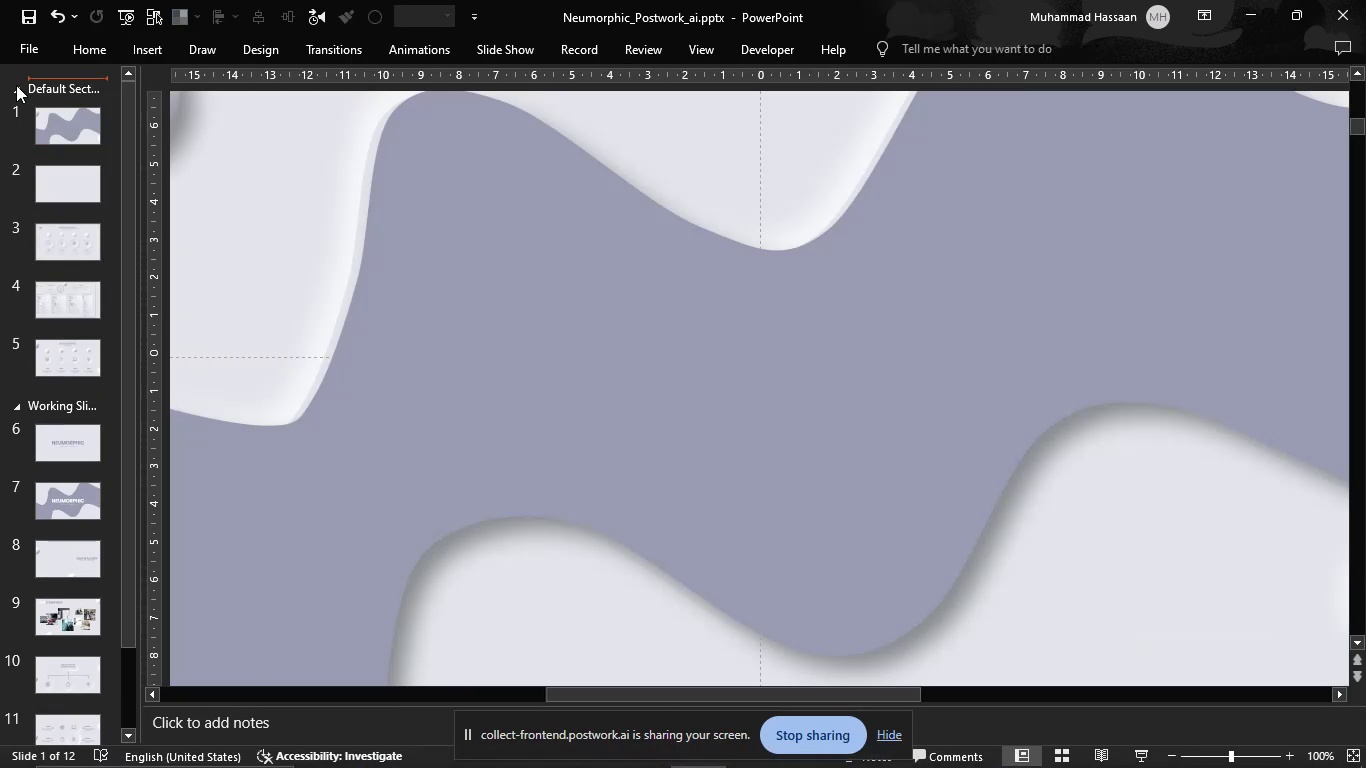 
left_click([16, 85])
 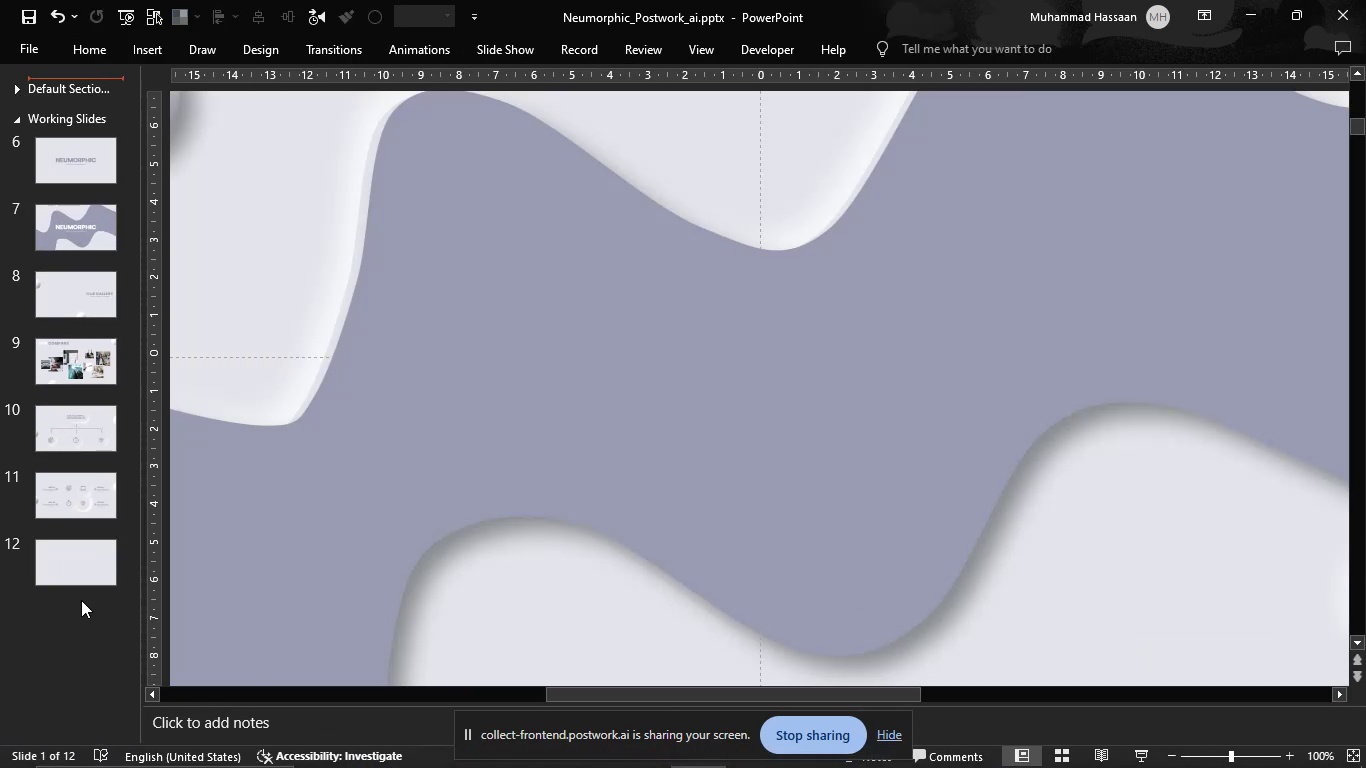 
left_click([82, 552])
 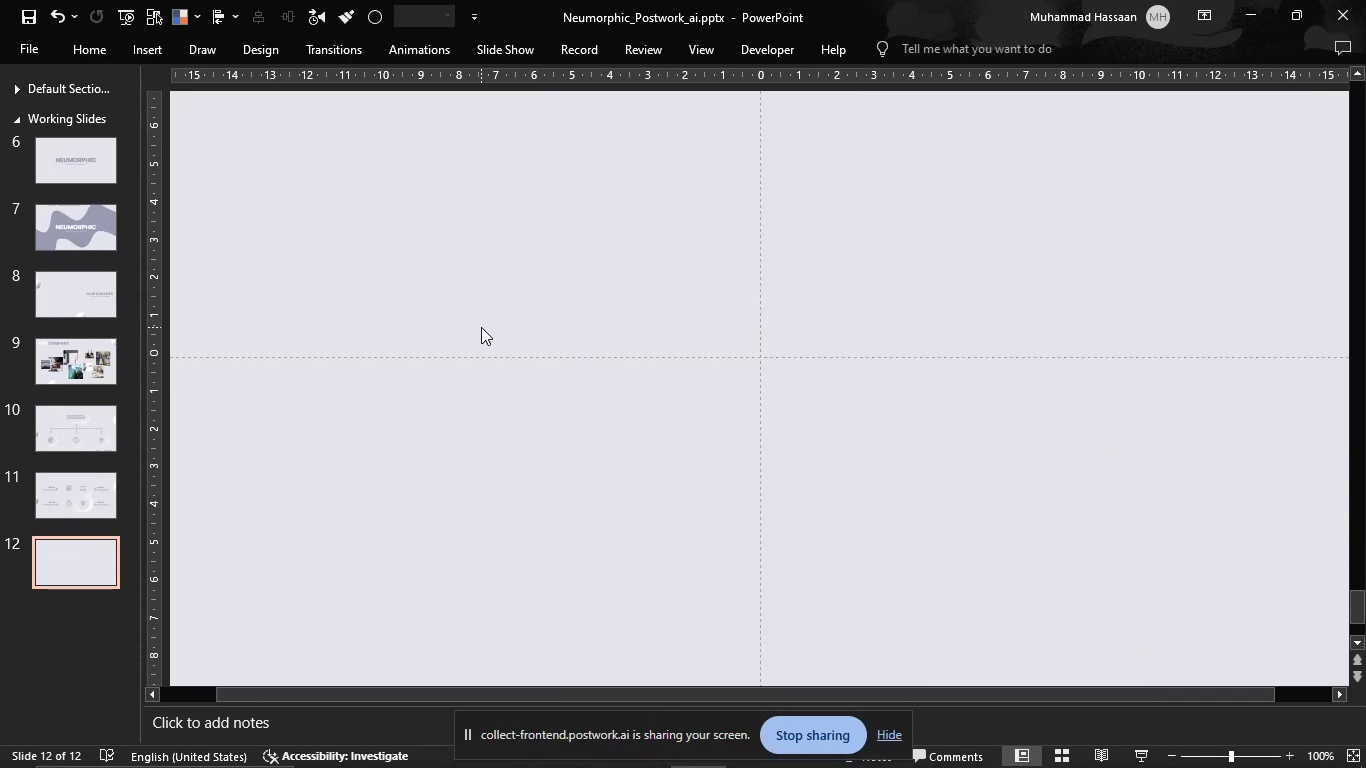 
hold_key(key=ControlLeft, duration=0.93)
scroll: coordinate [481, 327], scroll_direction: down, amount: 4.0
 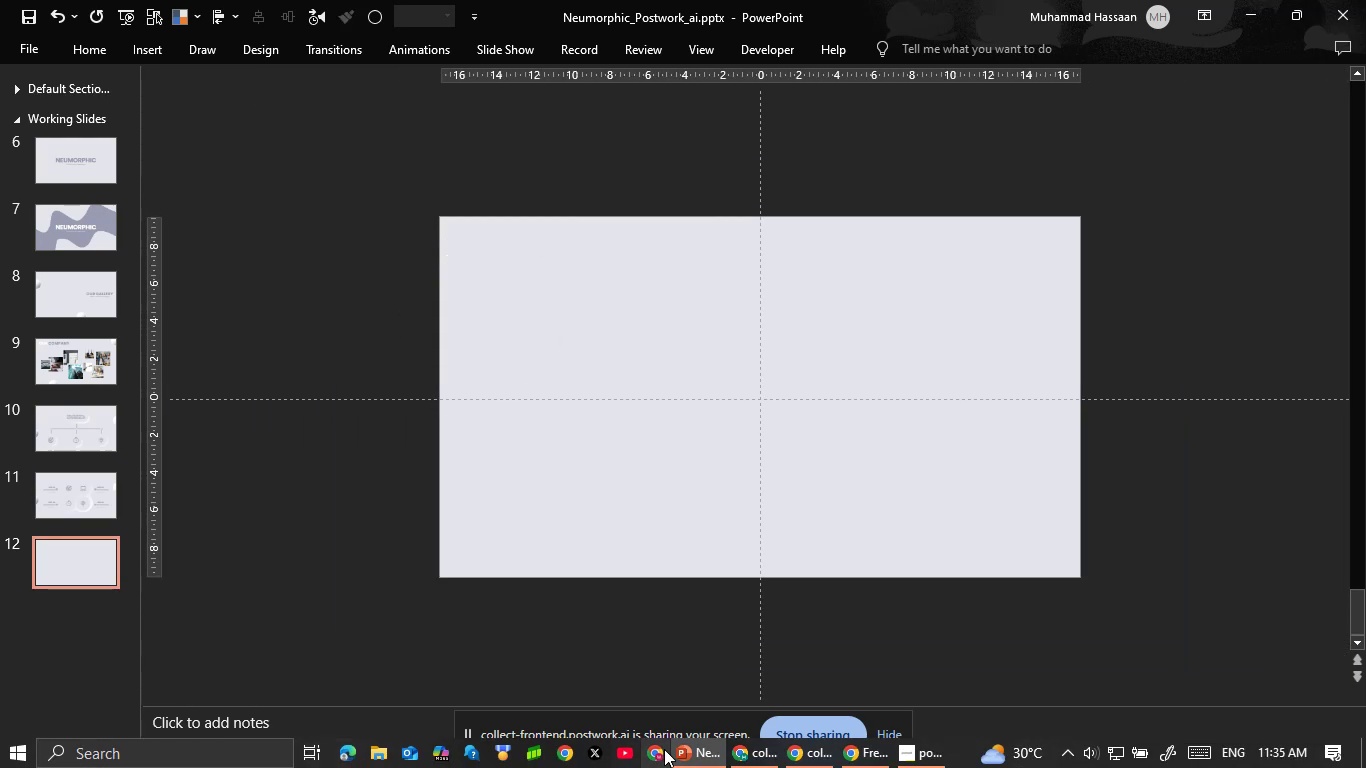 
mouse_move([825, 752])
 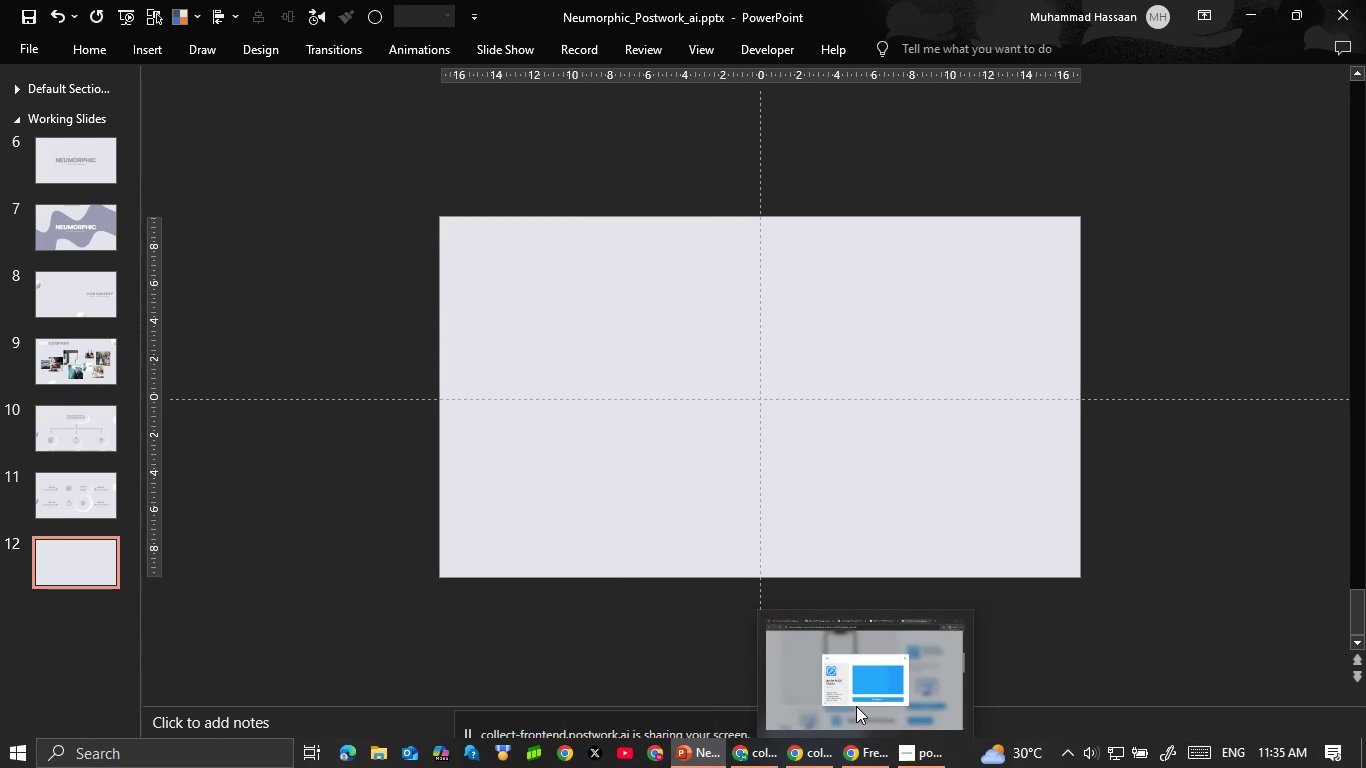 
left_click([856, 706])
 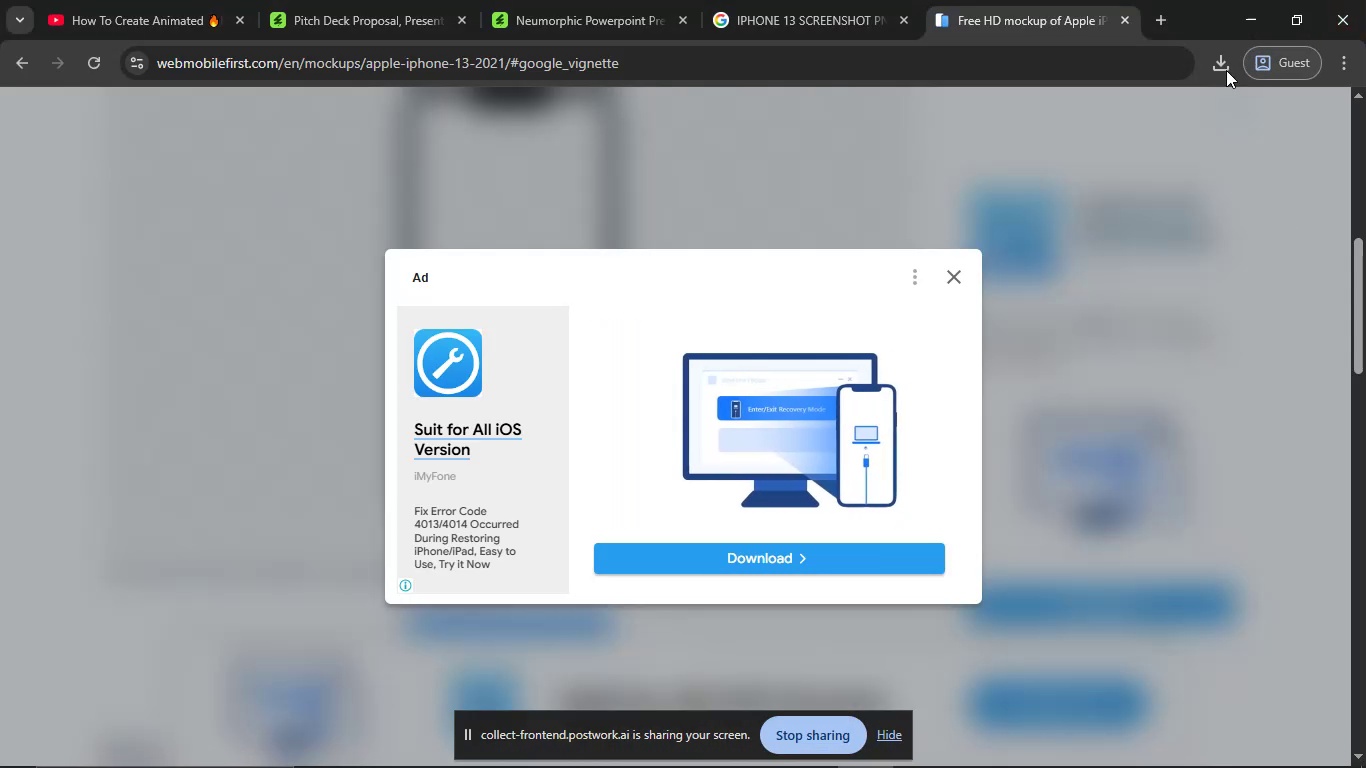 
left_click([1221, 71])
 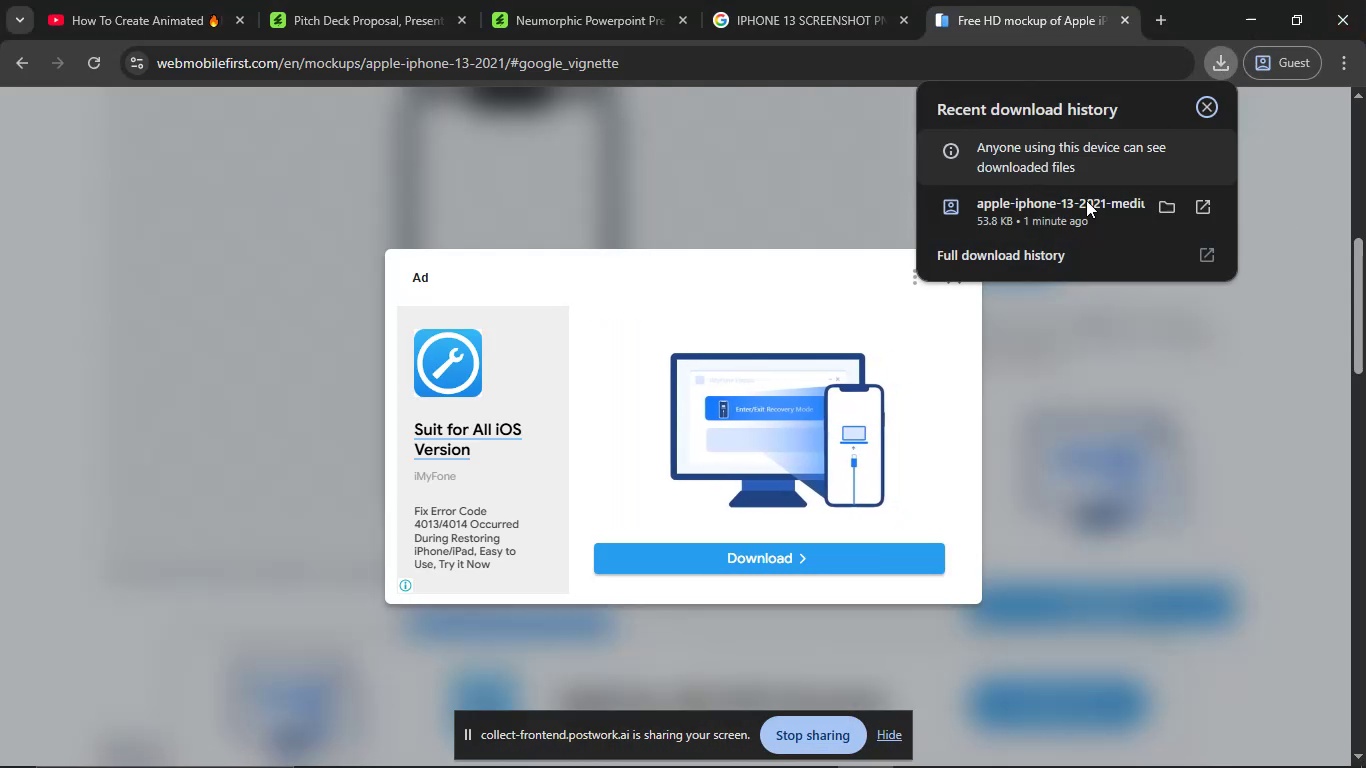 
left_click_drag(start_coordinate=[1074, 215], to_coordinate=[744, 444])
 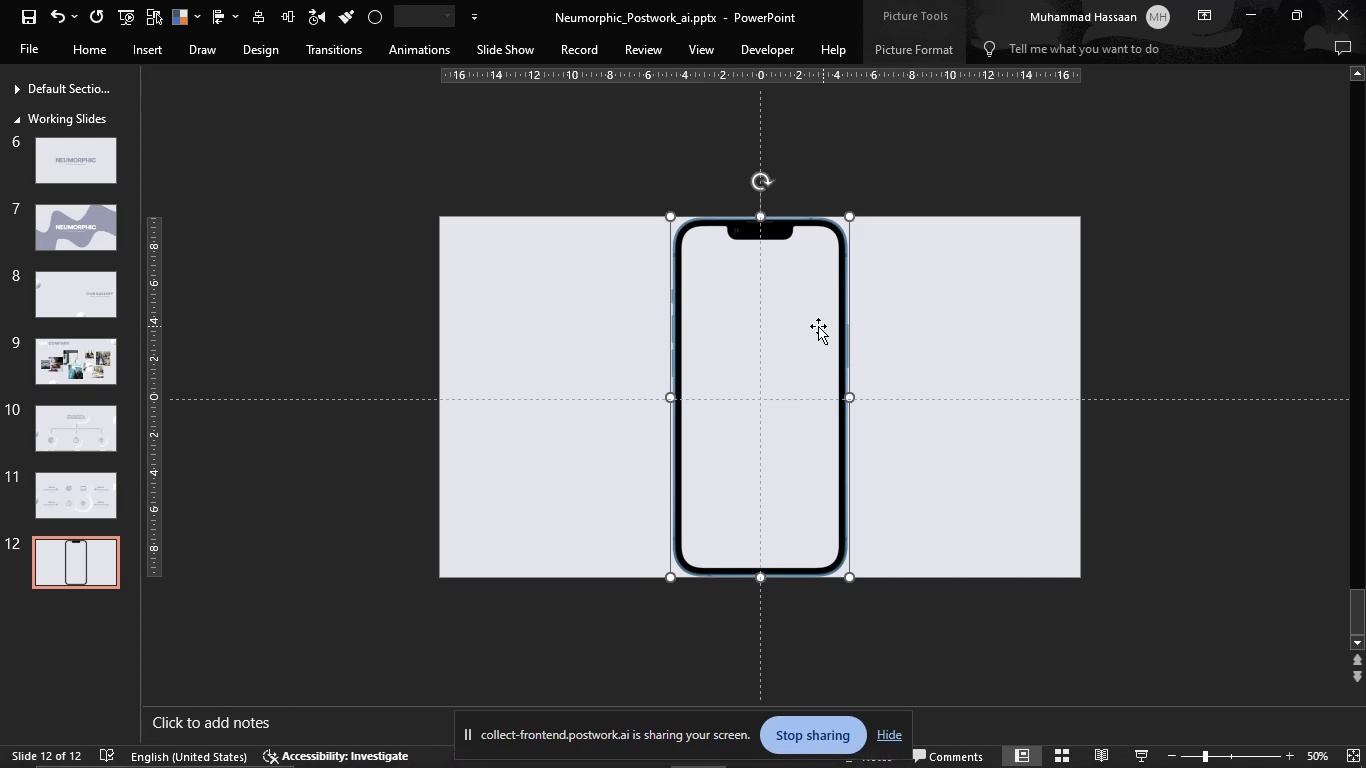 
left_click_drag(start_coordinate=[801, 326], to_coordinate=[989, 323])
 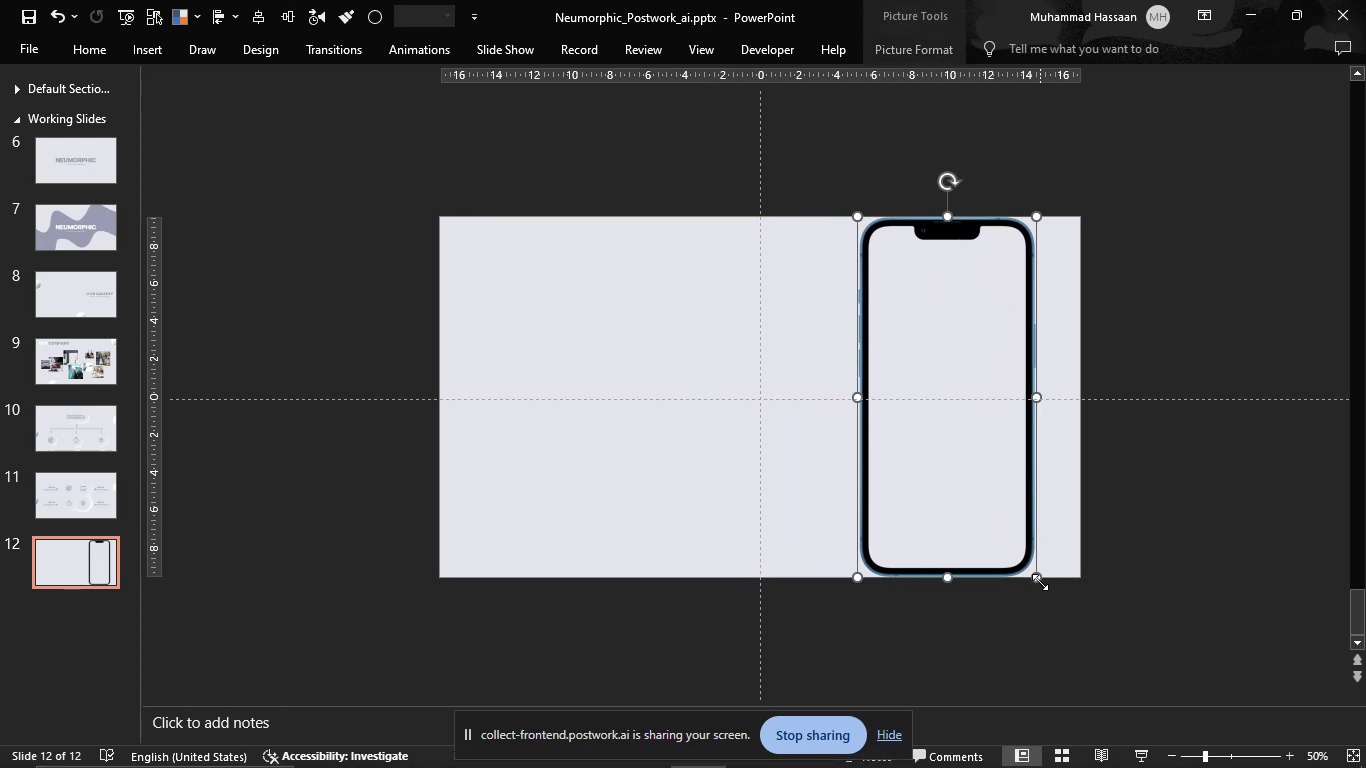 
left_click_drag(start_coordinate=[1040, 582], to_coordinate=[970, 400])
 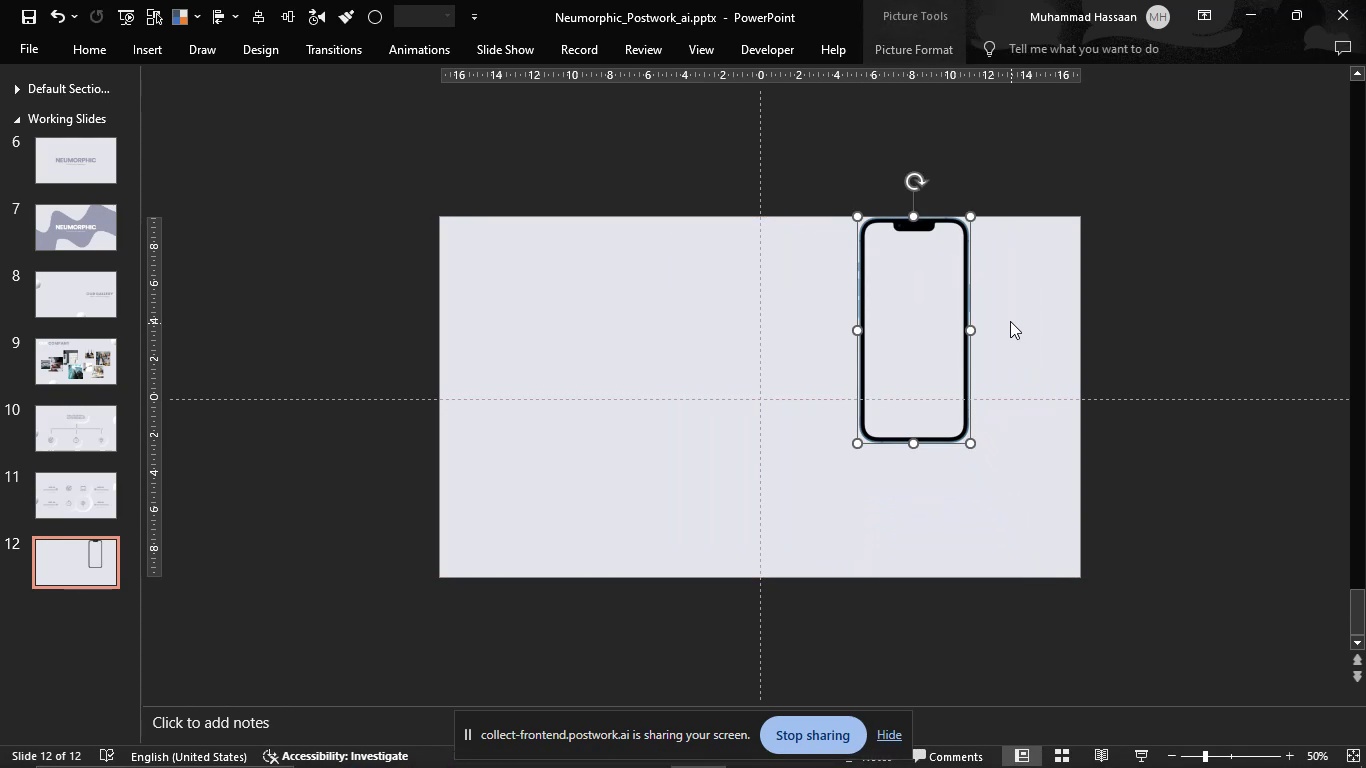 
left_click([1003, 306])
 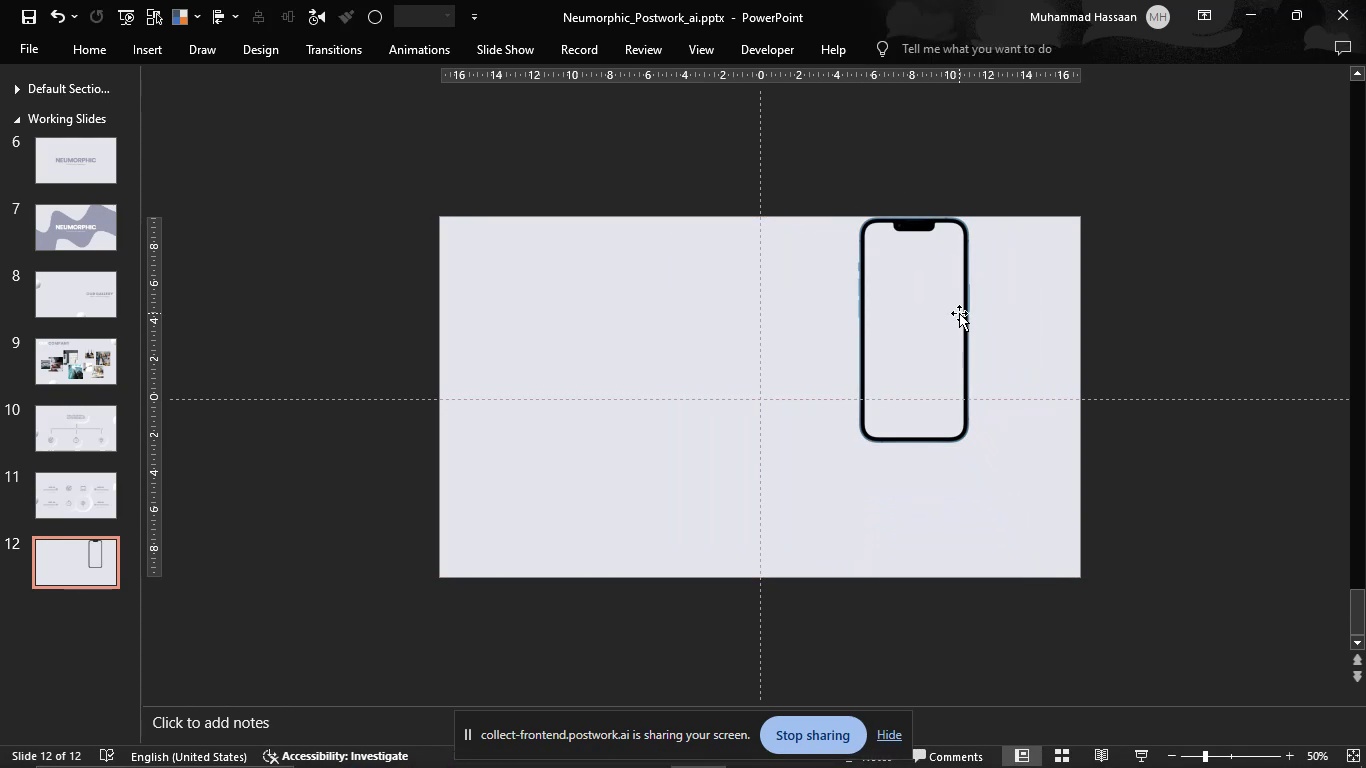 
left_click_drag(start_coordinate=[959, 313], to_coordinate=[1002, 336])
 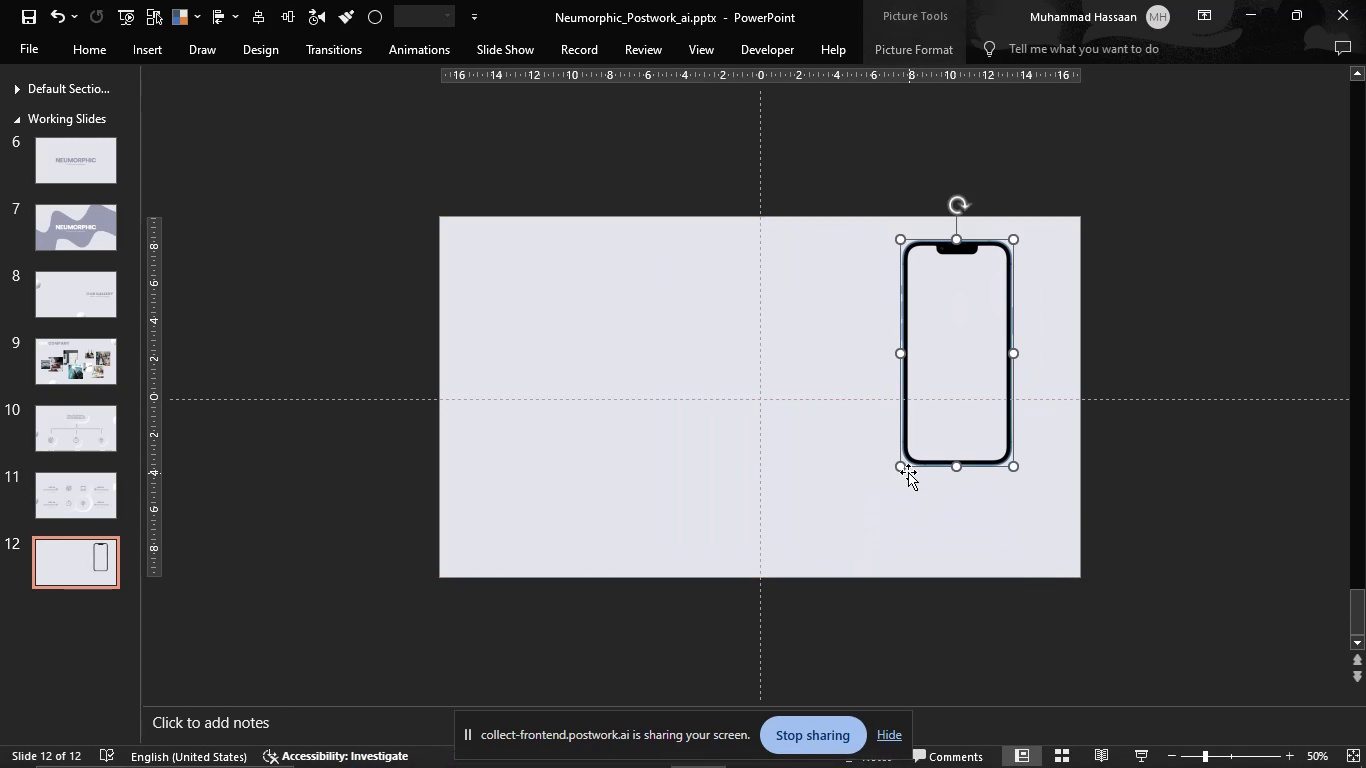 
left_click_drag(start_coordinate=[905, 471], to_coordinate=[935, 407])
 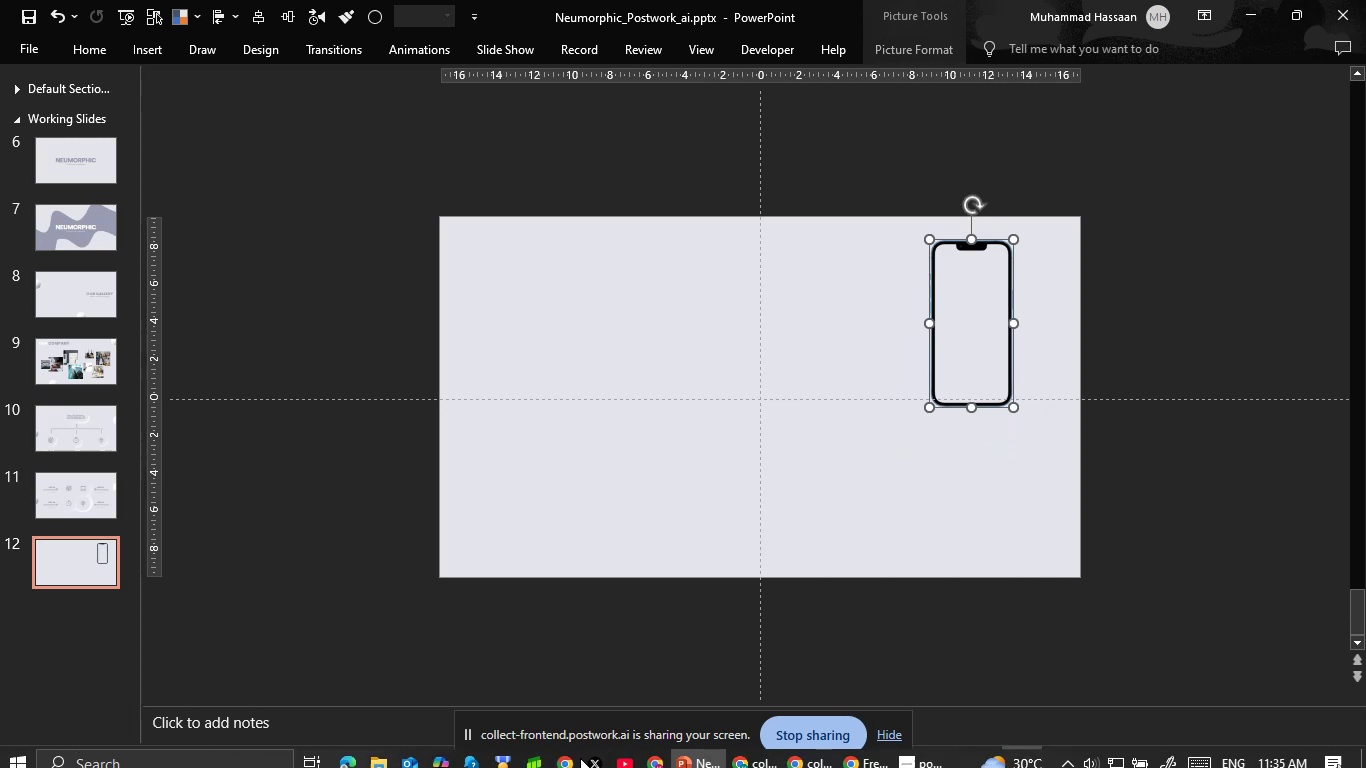 
mouse_move([726, 723])
 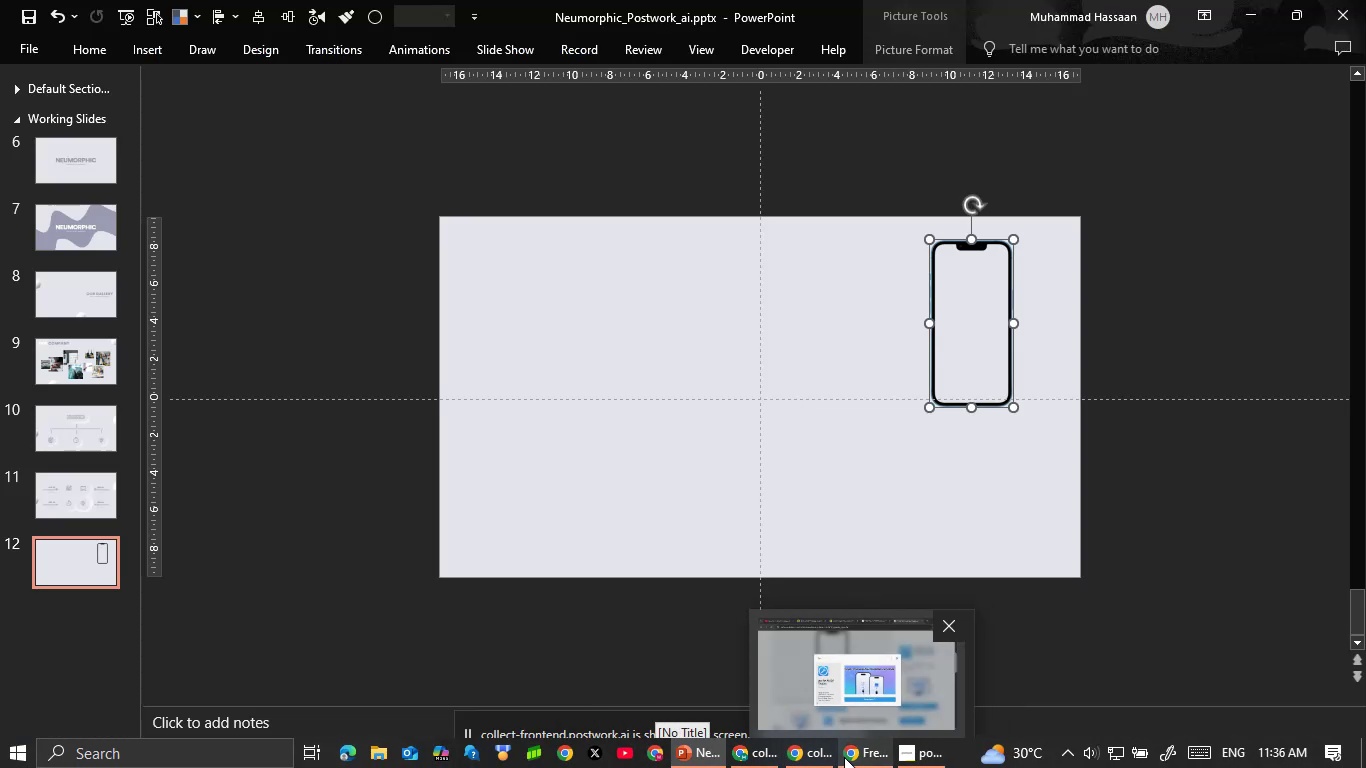 
left_click([844, 757])
 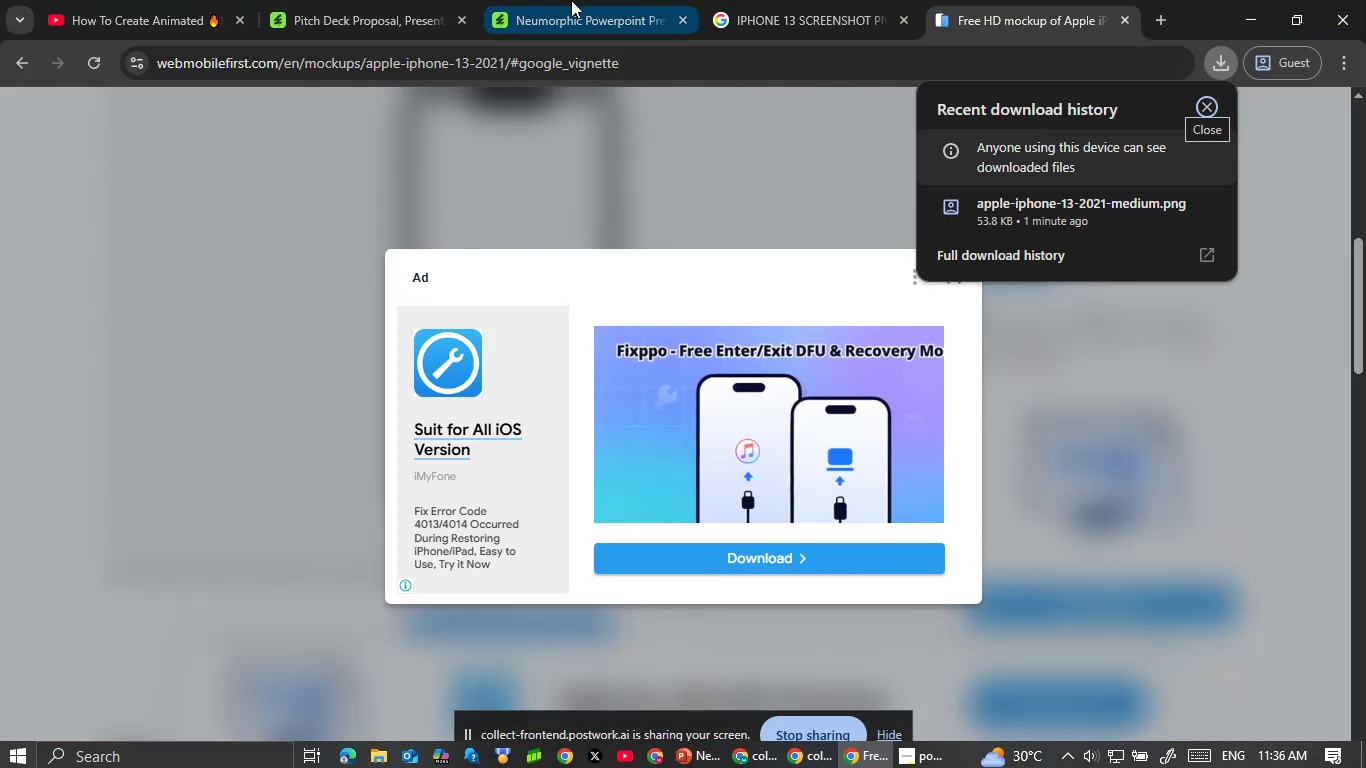 
left_click([571, 0])
 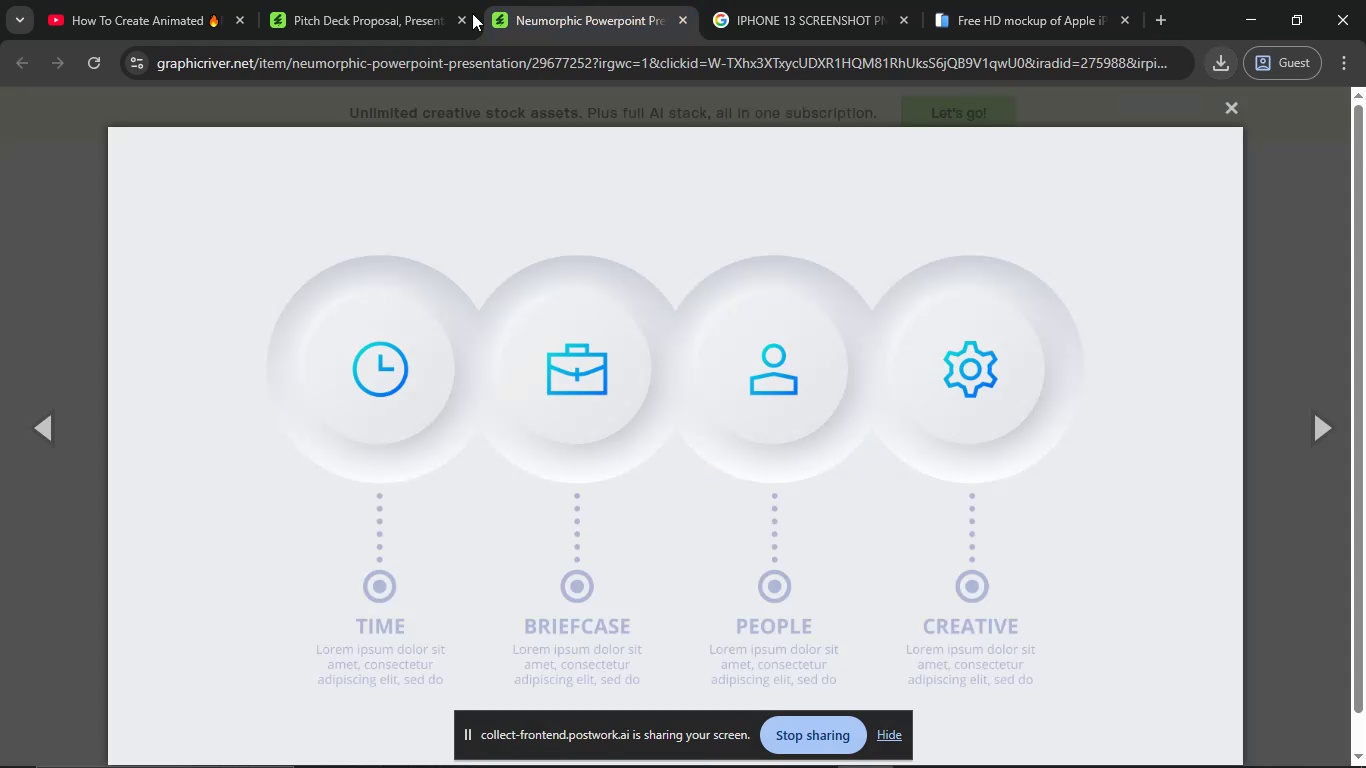 
left_click([455, 12])
 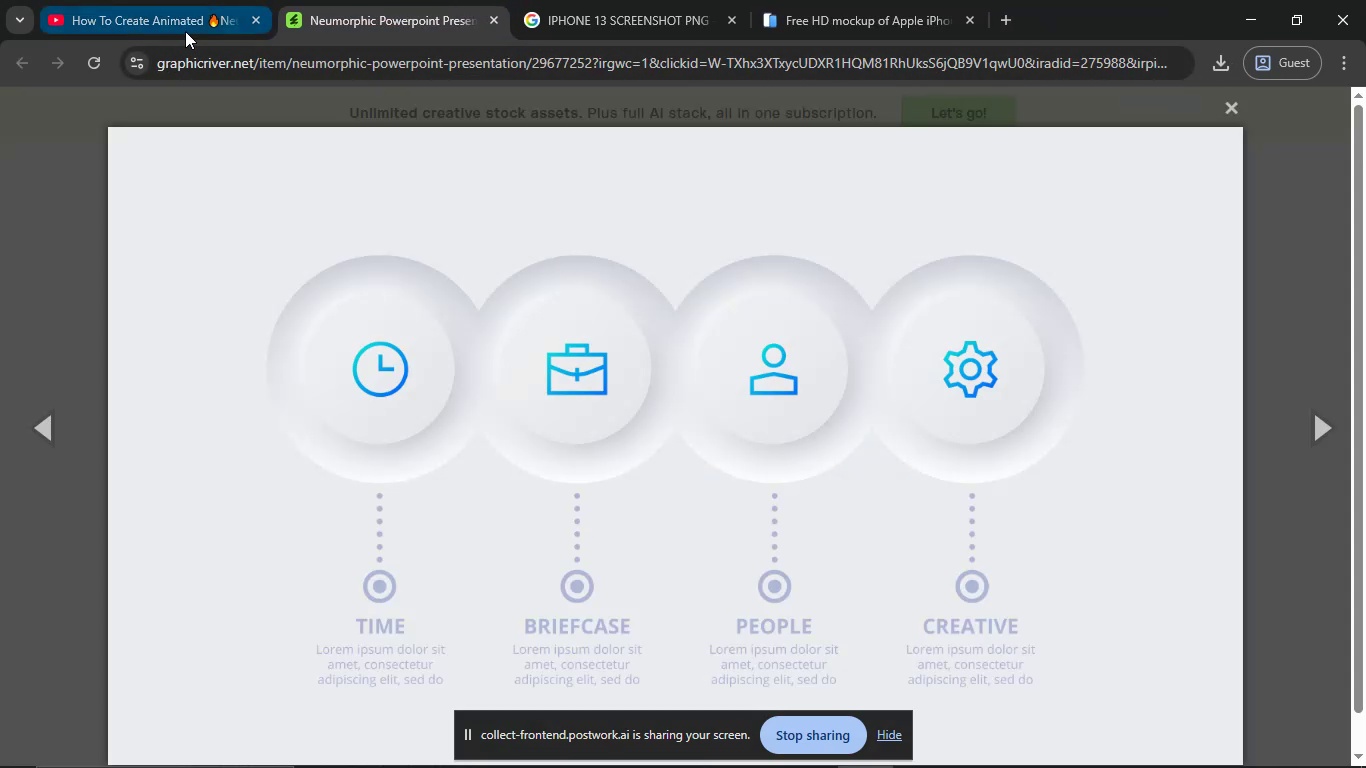 
left_click([184, 31])
 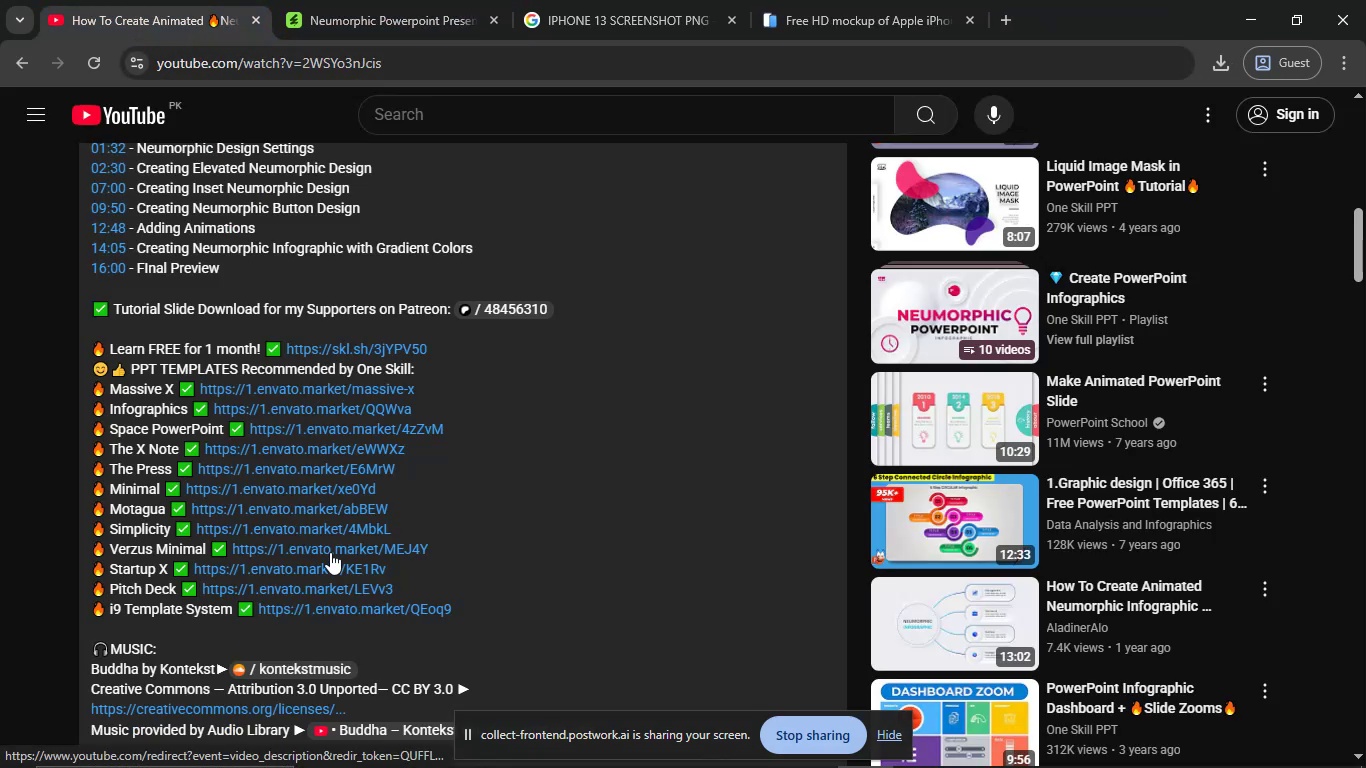 
left_click([331, 588])
 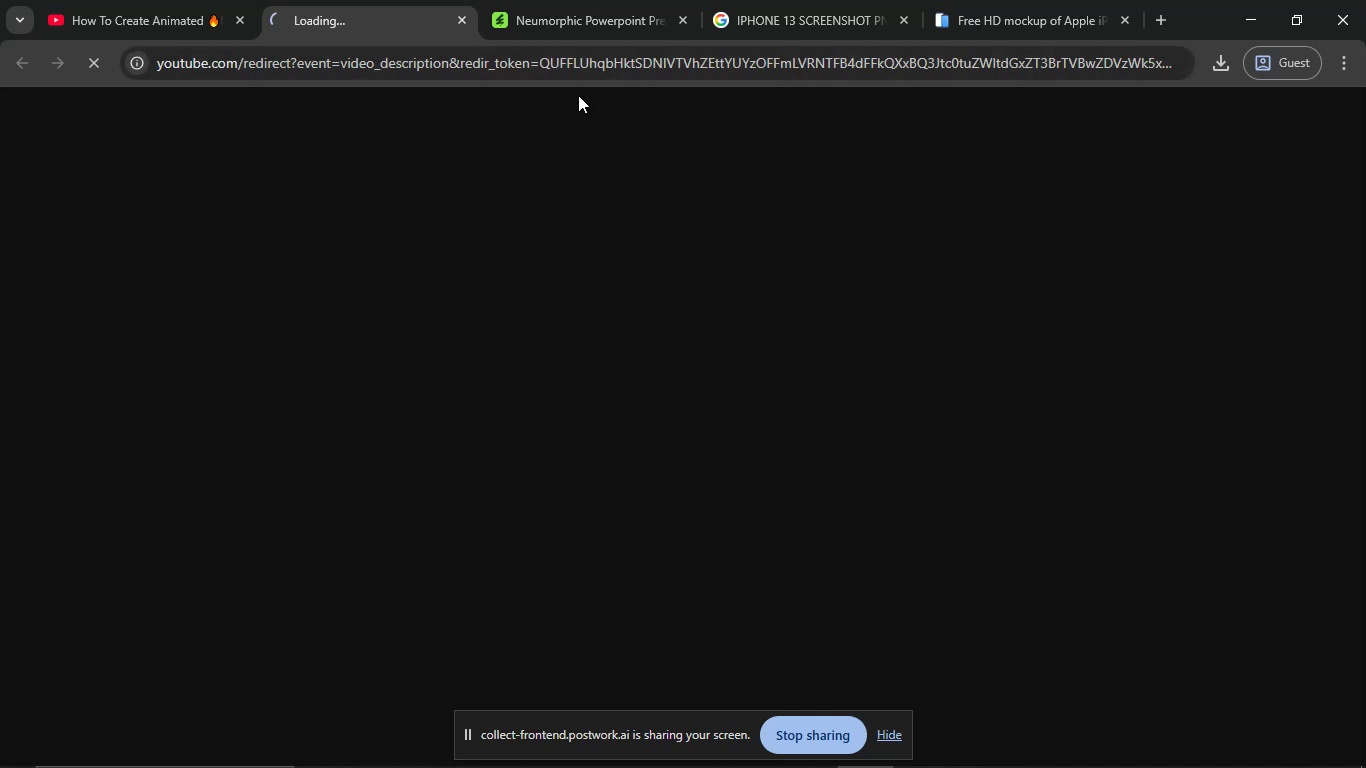 
mouse_move([578, 44])
 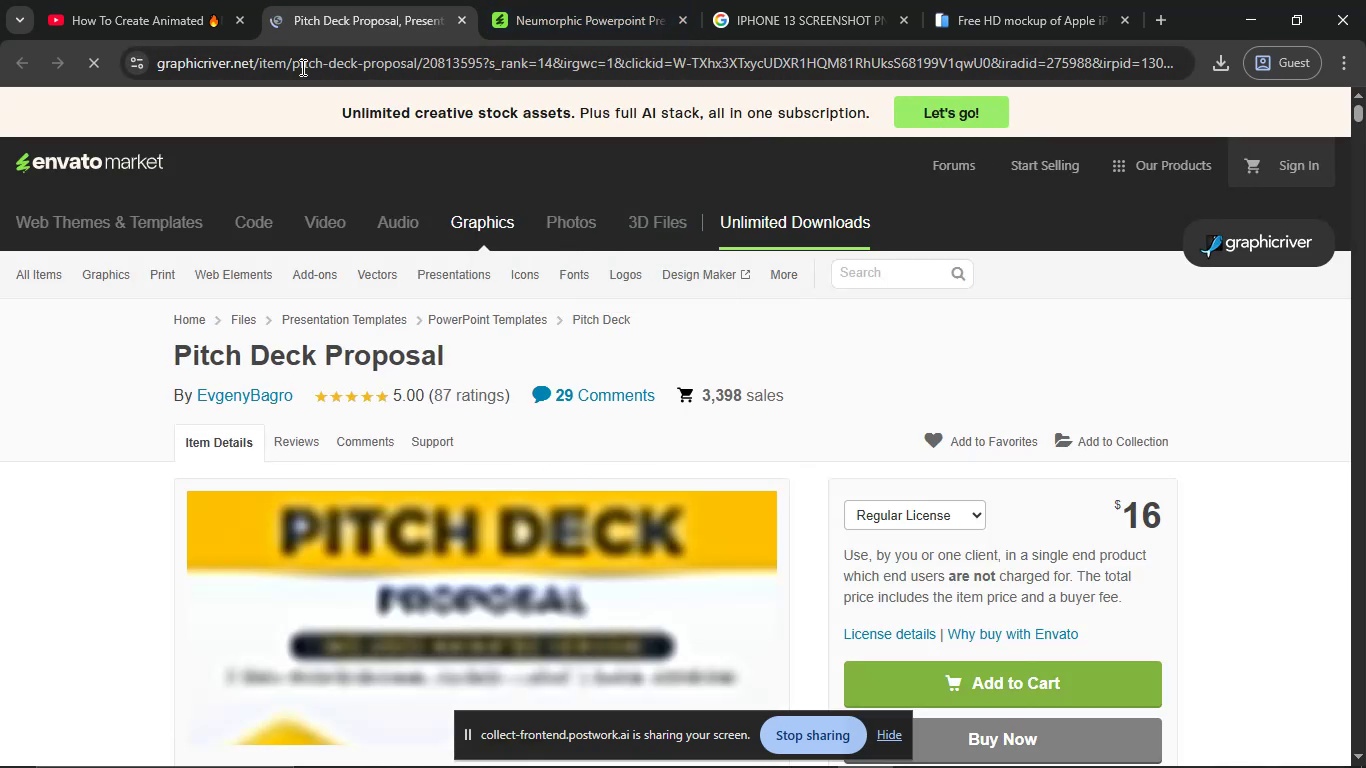 
left_click([184, 0])
 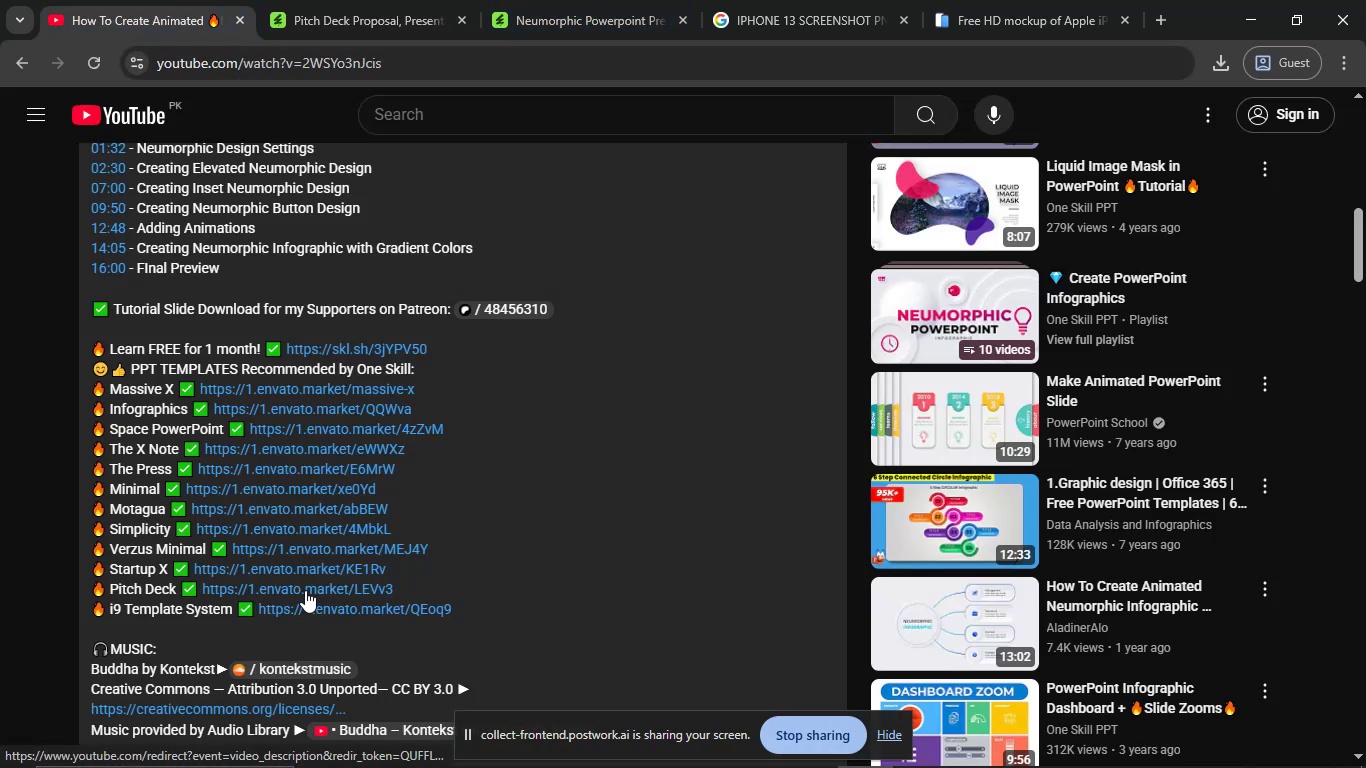 
wait(8.25)
 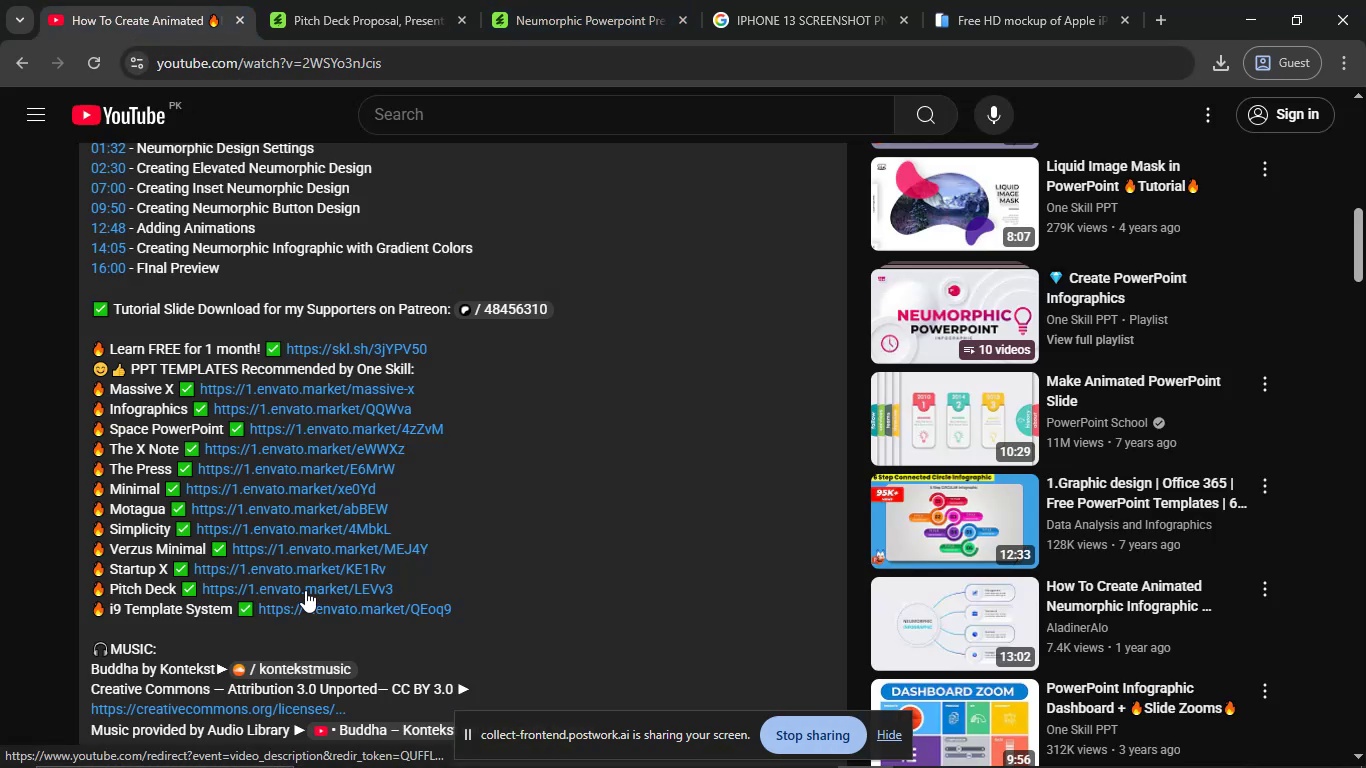 
scroll: coordinate [268, 437], scroll_direction: down, amount: 2.0
 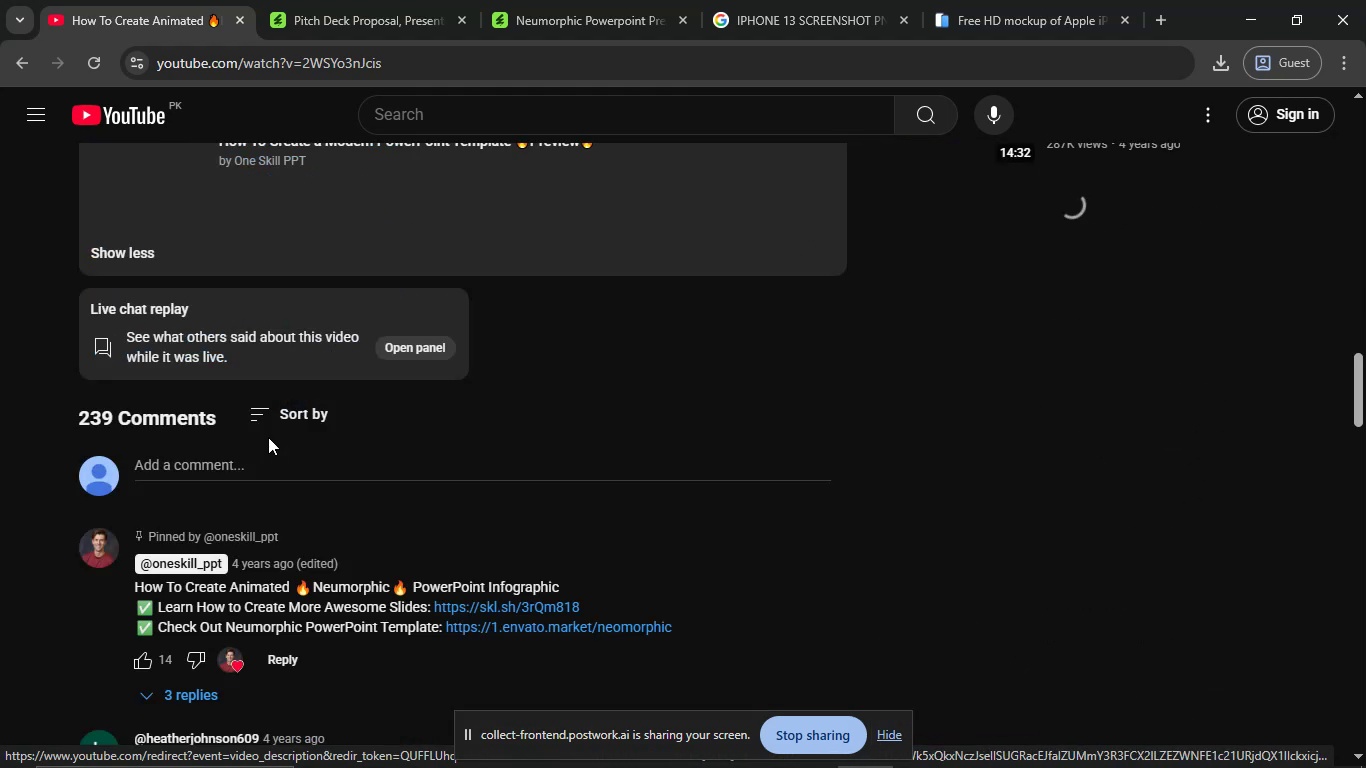 
scroll: coordinate [282, 221], scroll_direction: up, amount: 2.0
 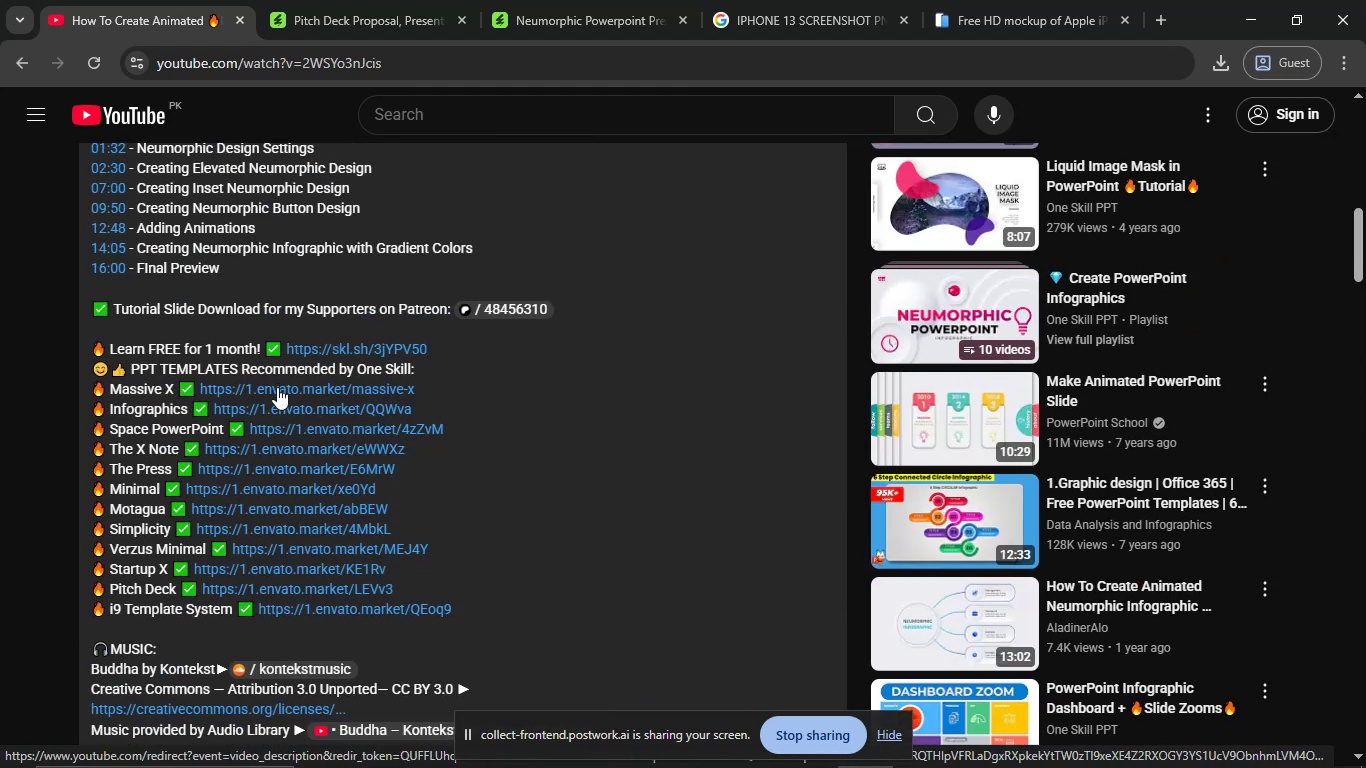 
double_click([320, 12])
 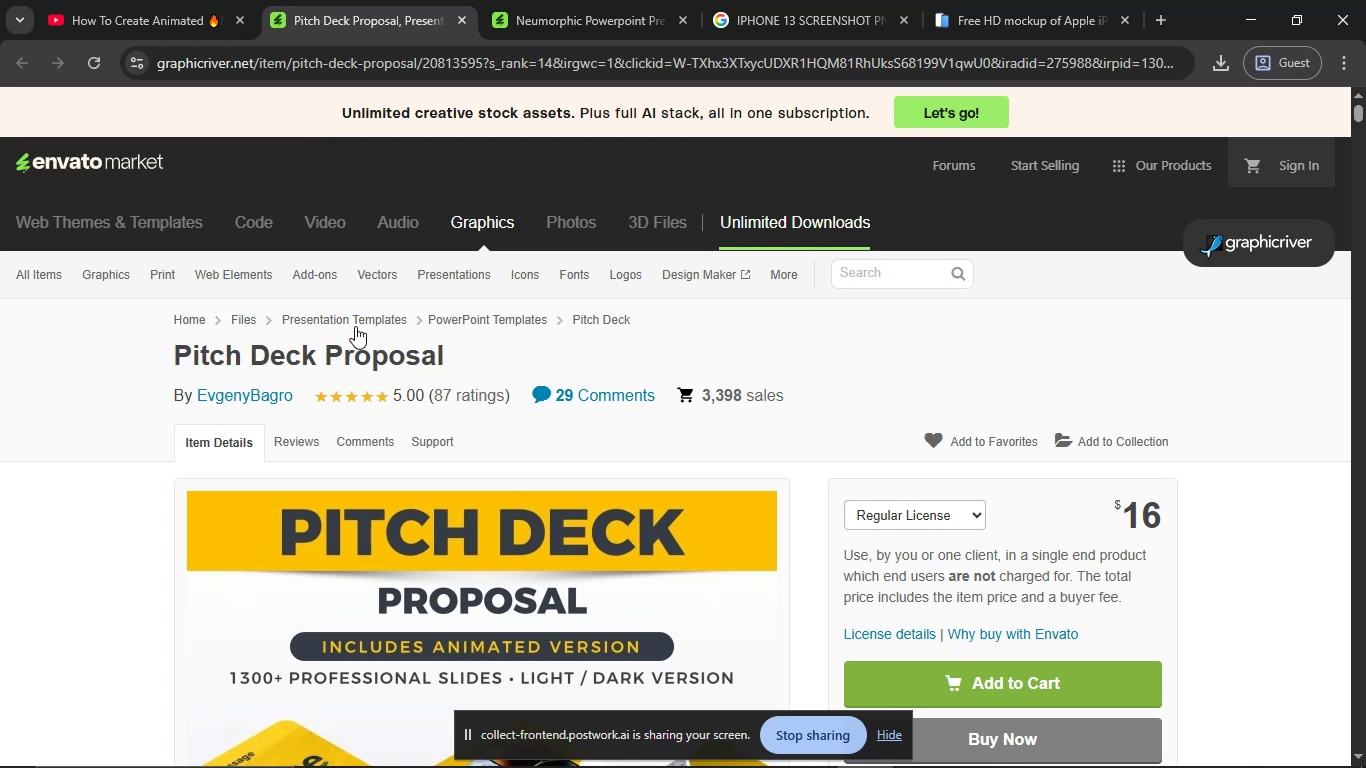 
scroll: coordinate [566, 275], scroll_direction: down, amount: 26.0
 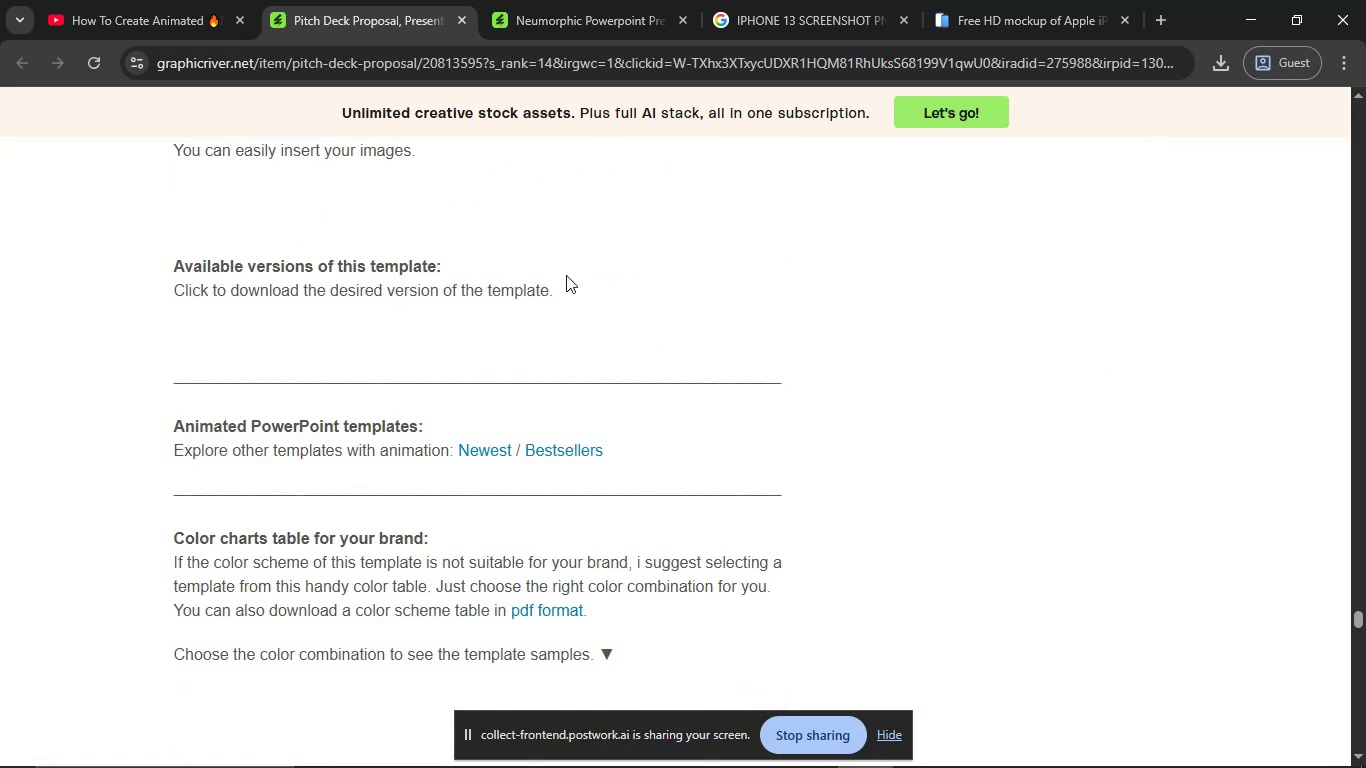 
scroll: coordinate [566, 275], scroll_direction: up, amount: 1.0
 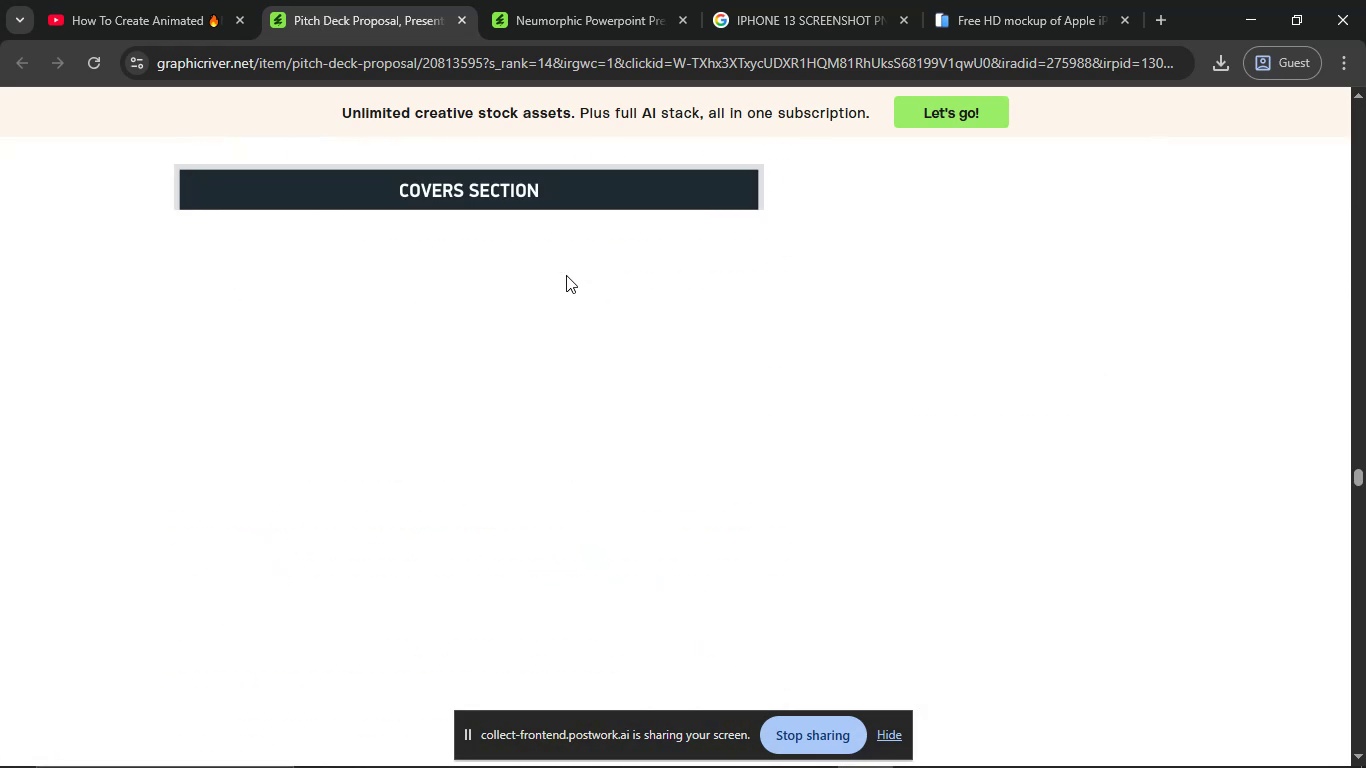 
scroll: coordinate [566, 275], scroll_direction: down, amount: 1.0
 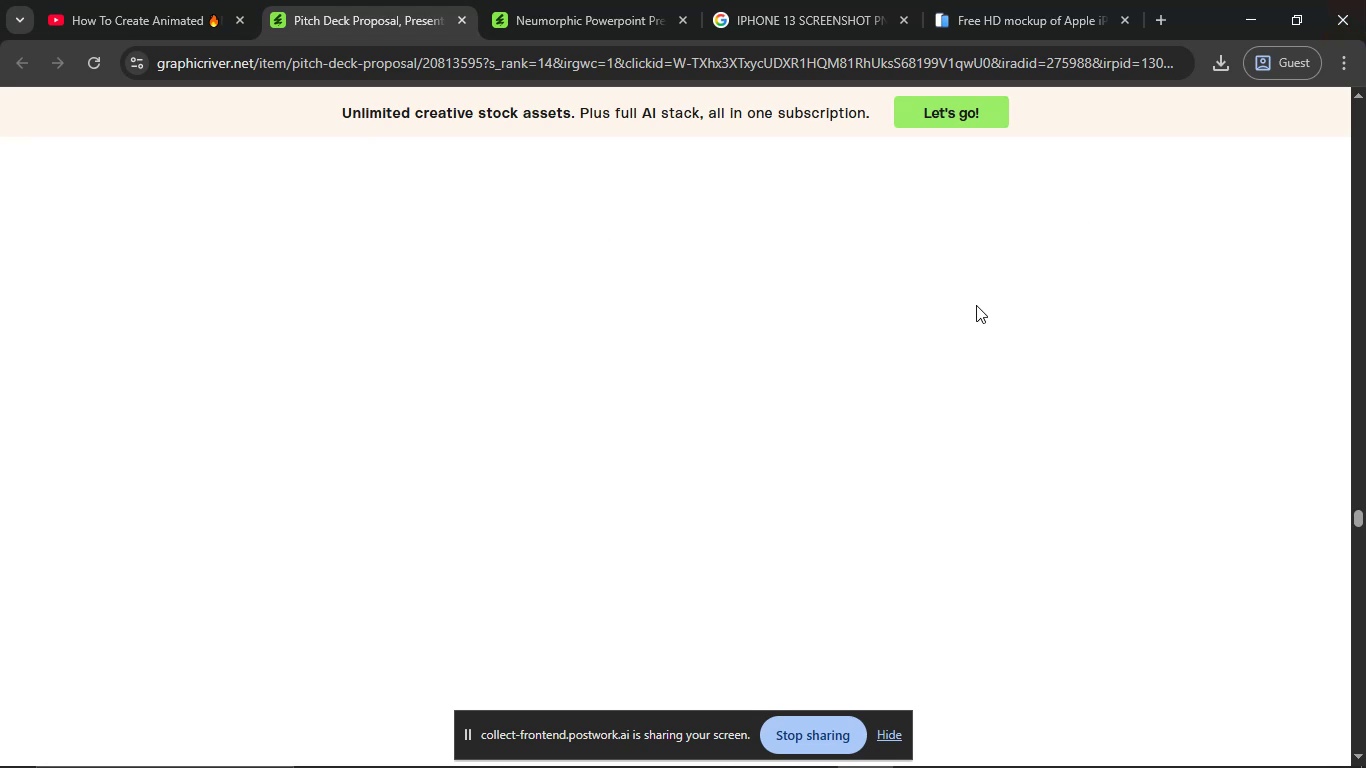 
scroll: coordinate [777, 270], scroll_direction: up, amount: 5.0
 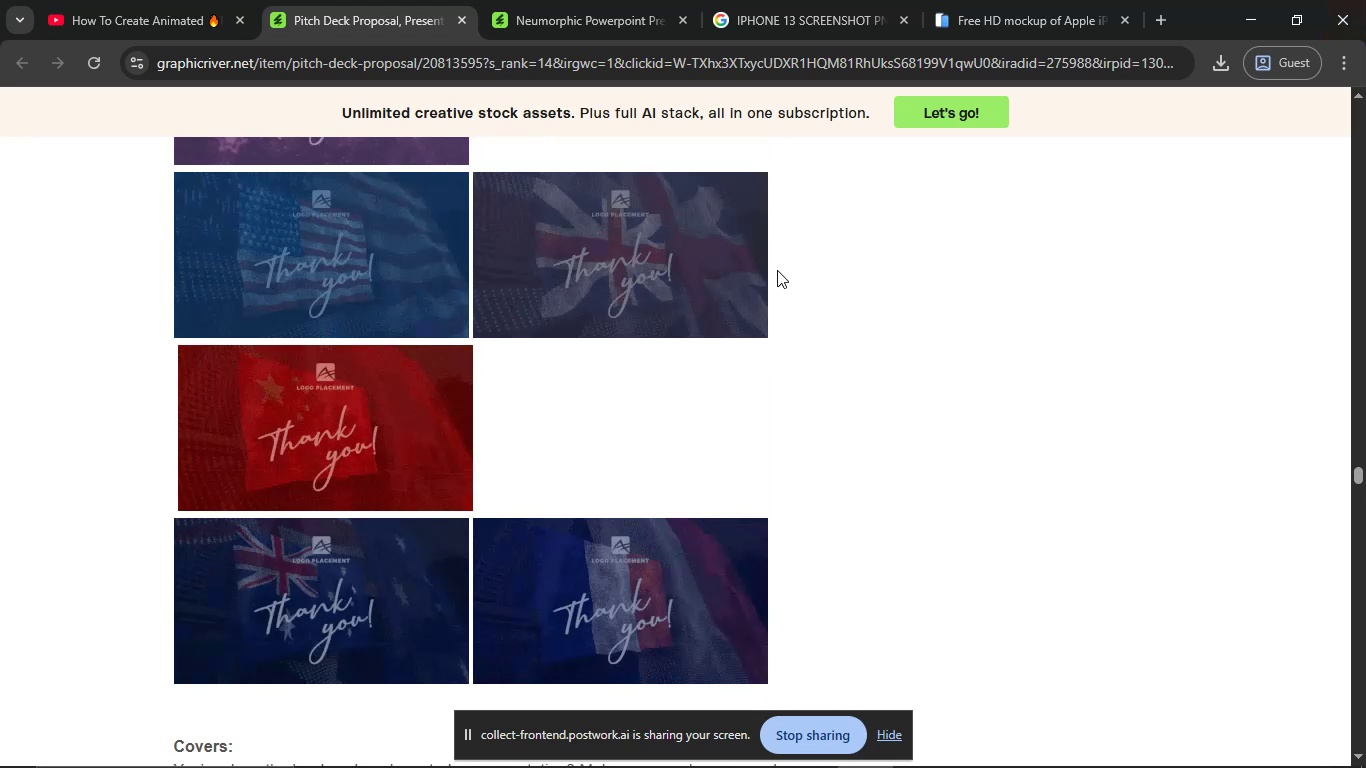 
scroll: coordinate [777, 270], scroll_direction: none, amount: 0.0
 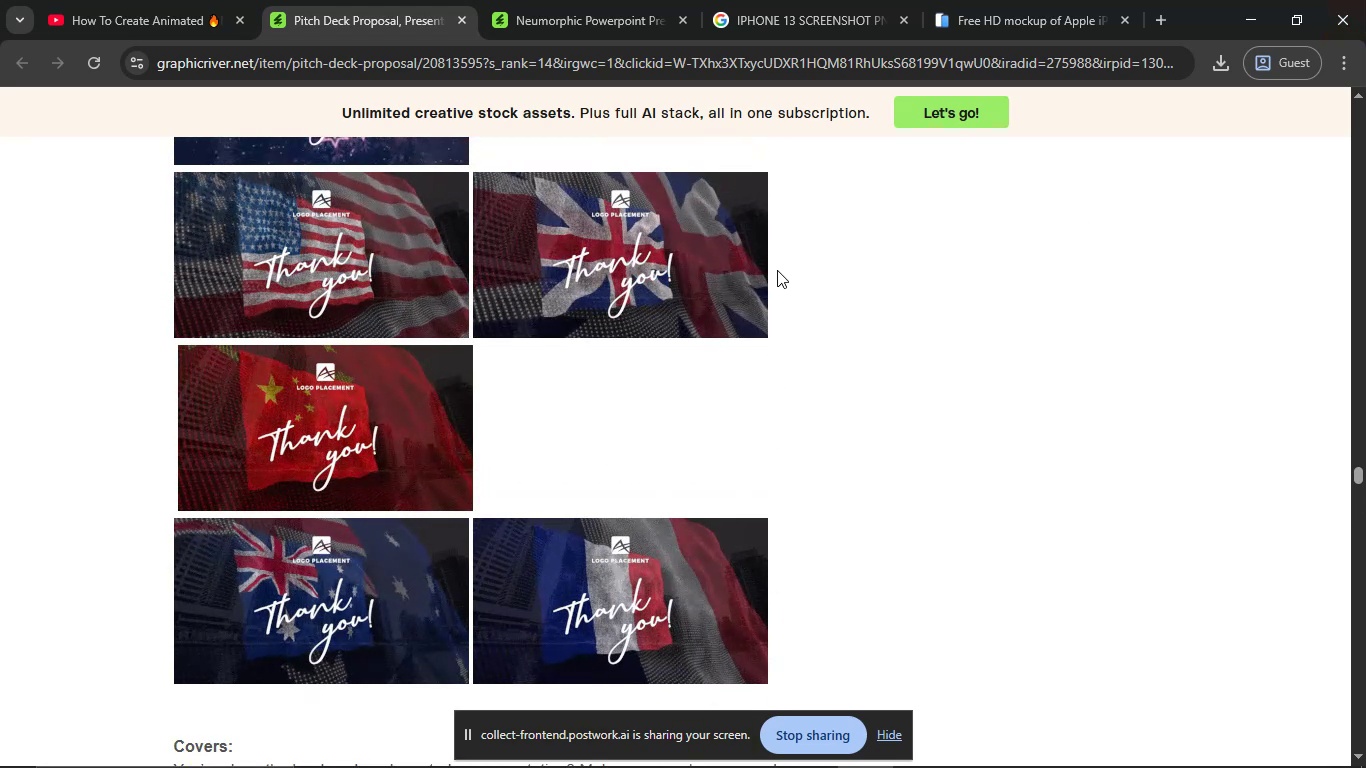 
scroll: coordinate [777, 270], scroll_direction: up, amount: 3.0
 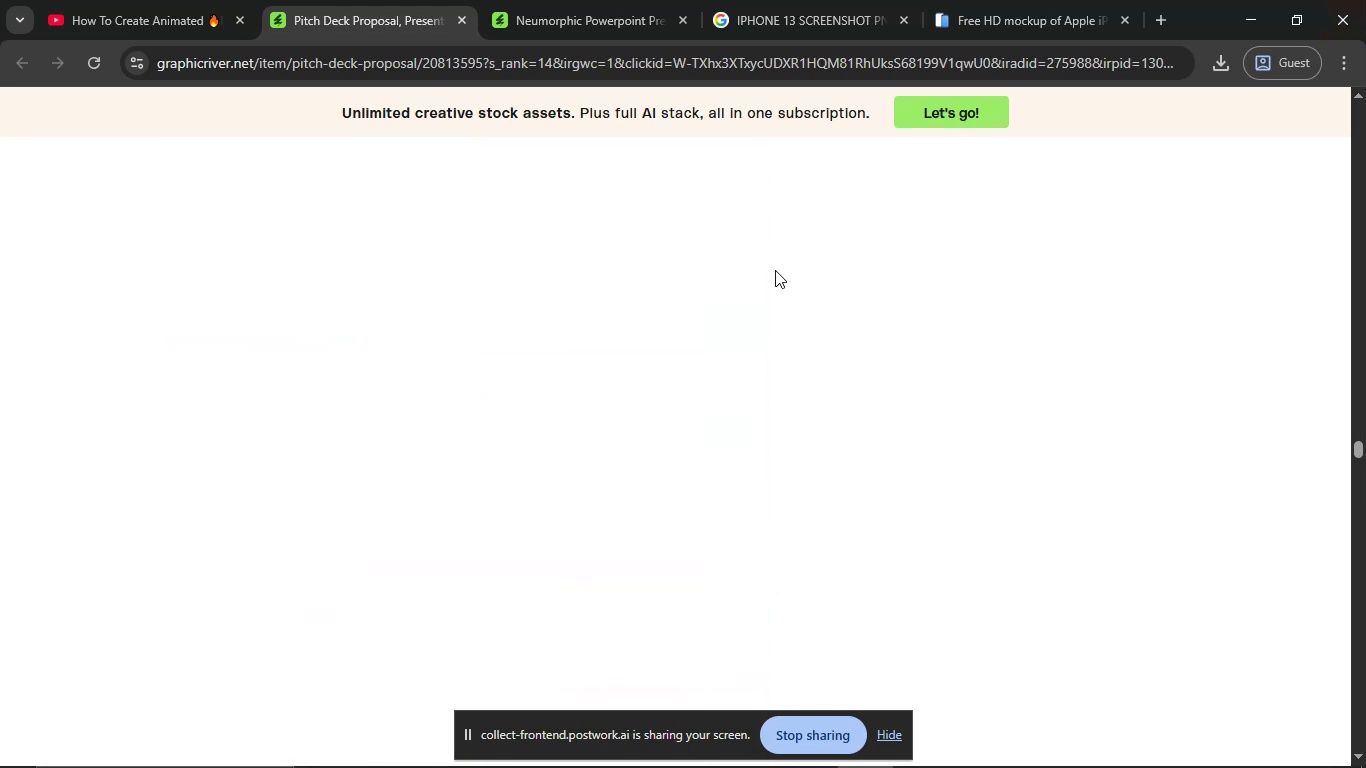 
scroll: coordinate [775, 270], scroll_direction: down, amount: 2.0
 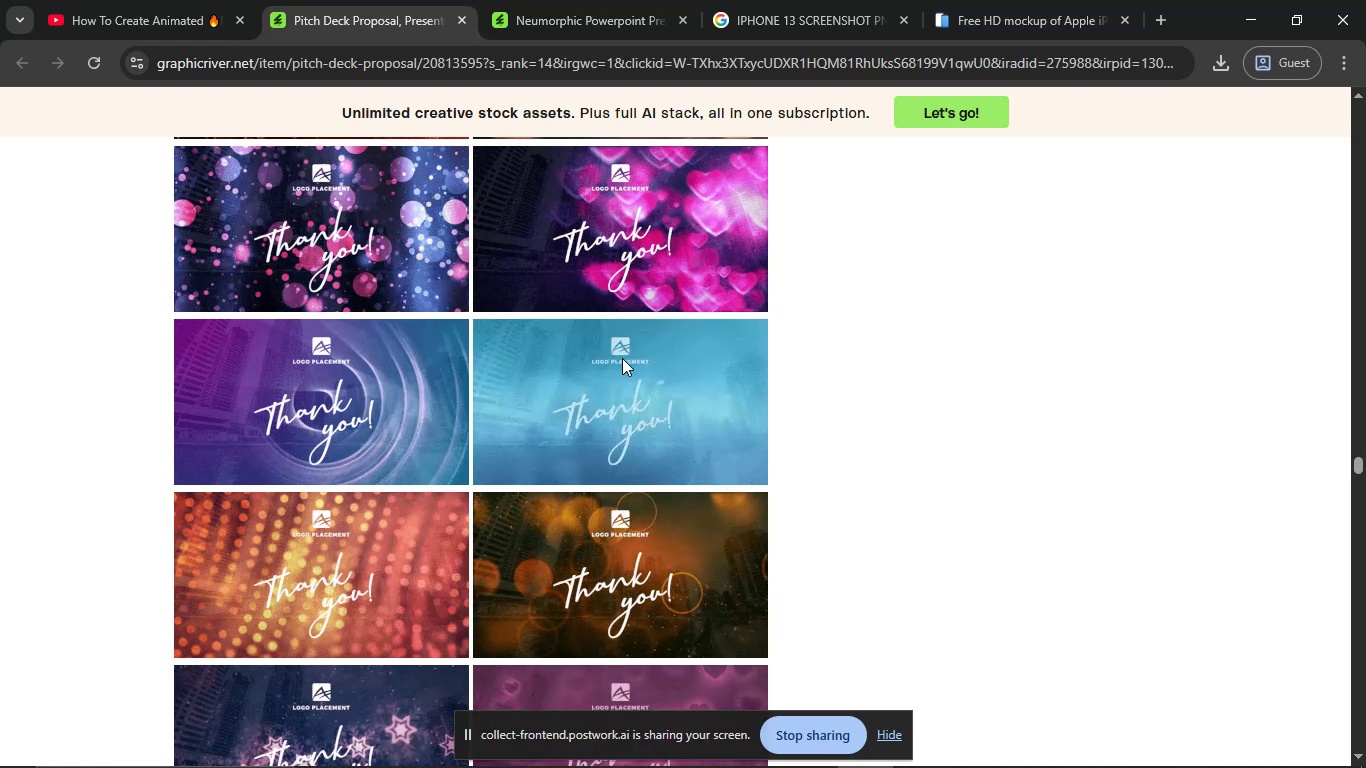 
scroll: coordinate [653, 264], scroll_direction: up, amount: 6.0
 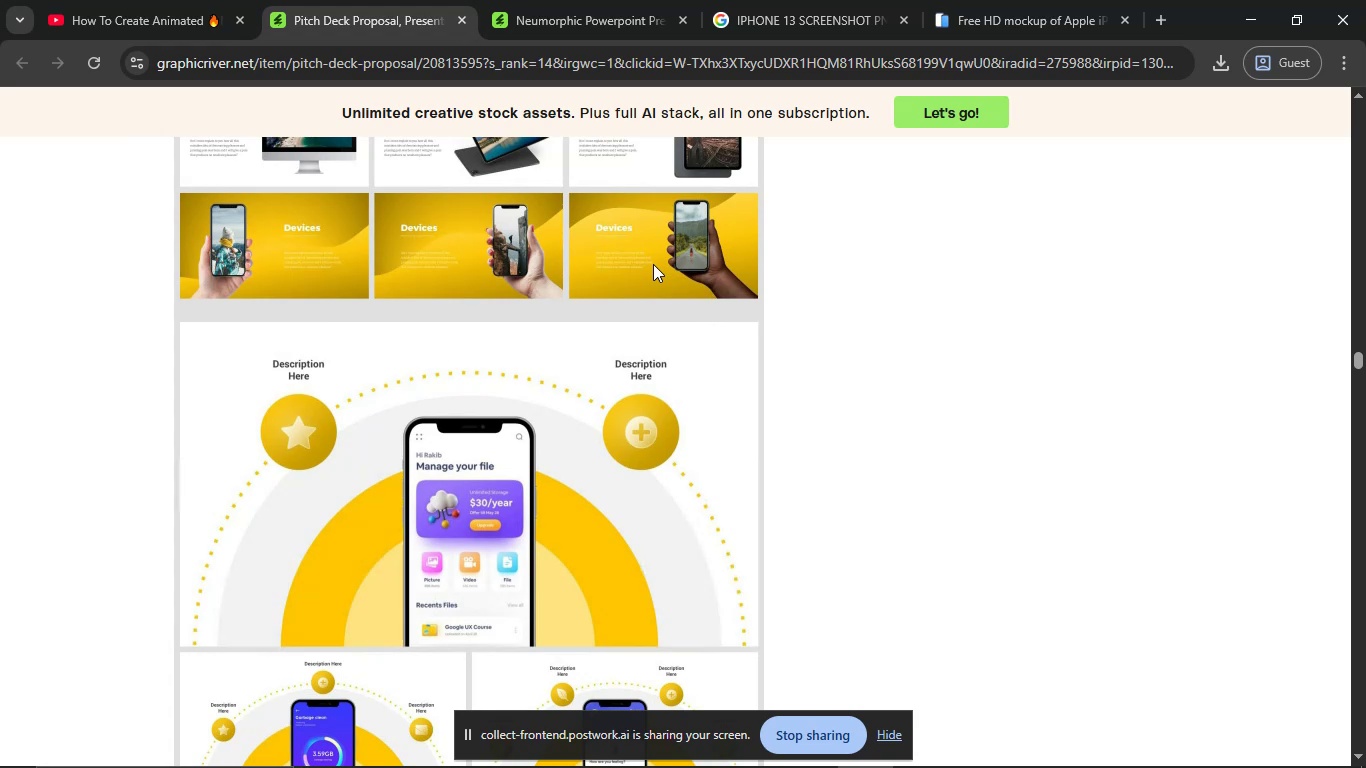 
wait(6.7)
 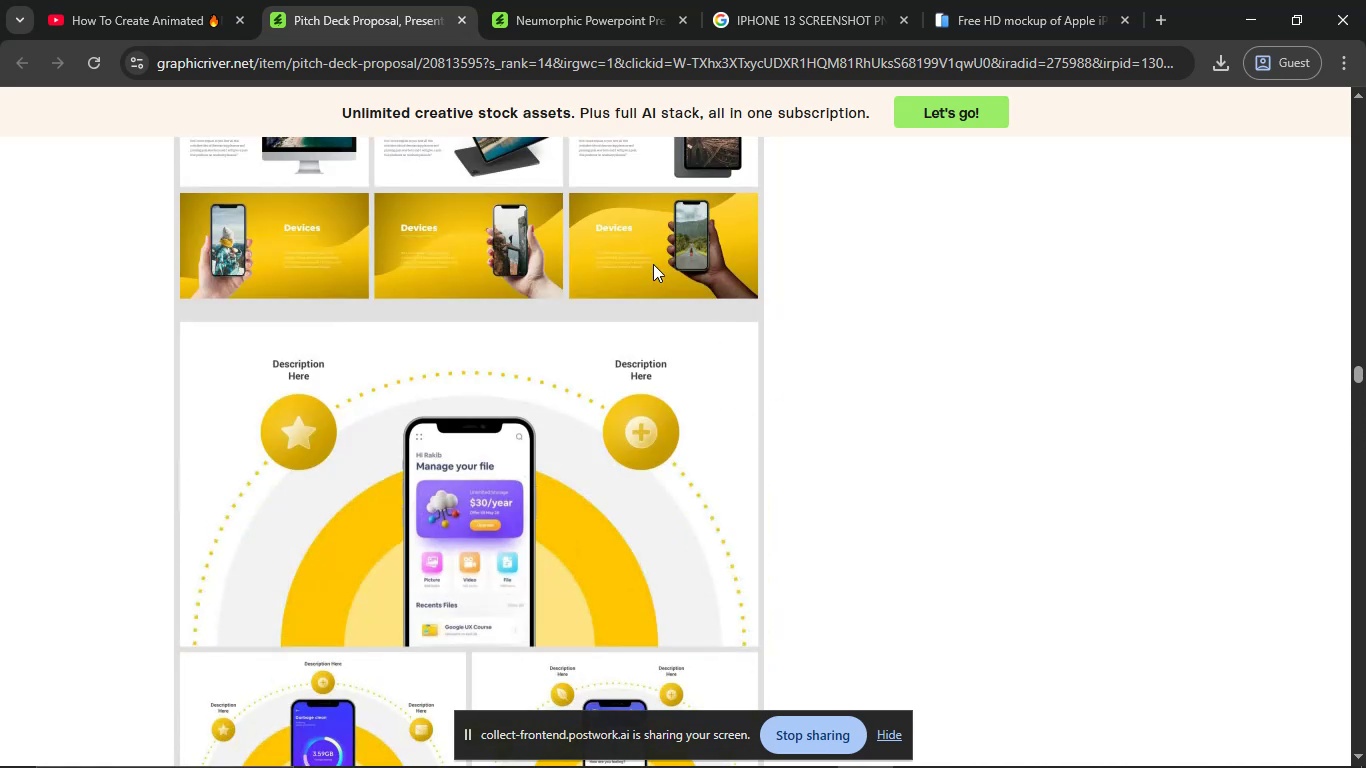 
scroll: coordinate [620, 202], scroll_direction: up, amount: 1.0
 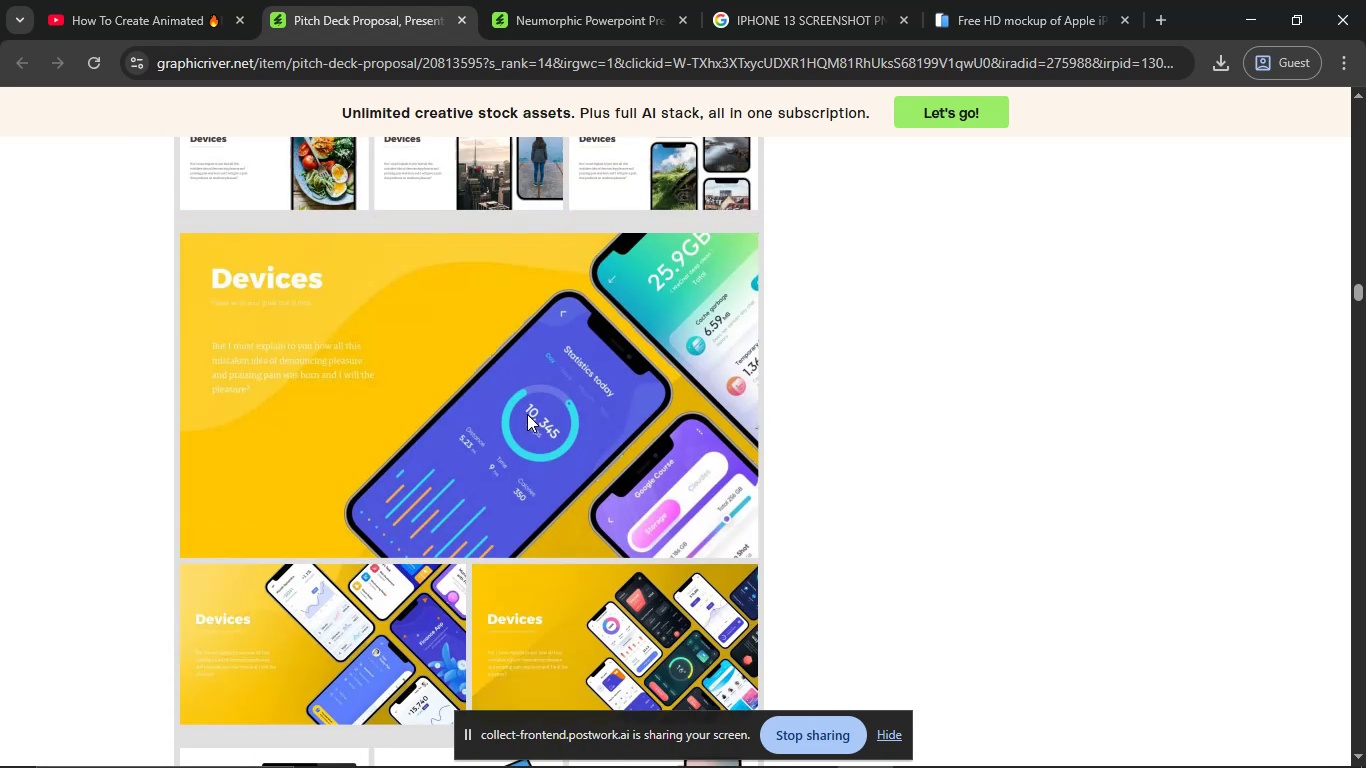 
wait(6.94)
 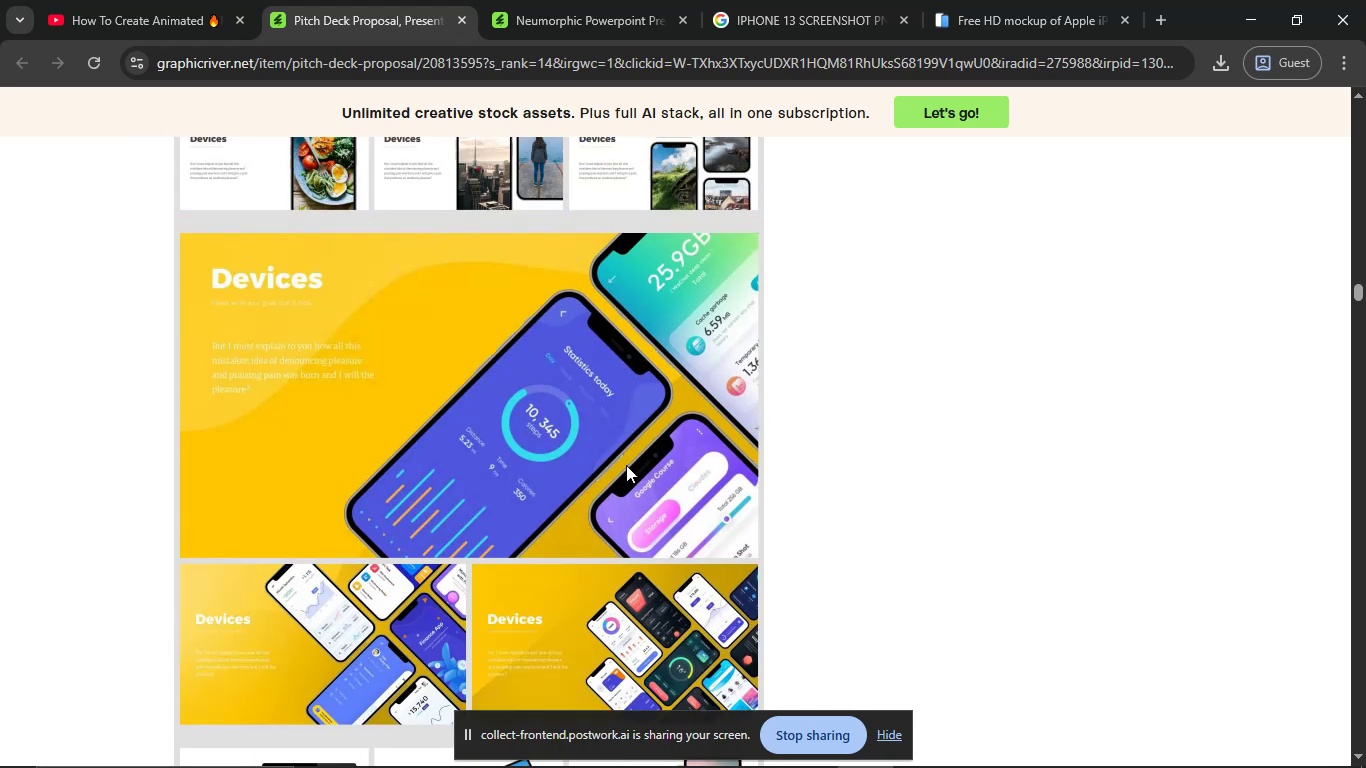 
scroll: coordinate [523, 352], scroll_direction: up, amount: 1.0
 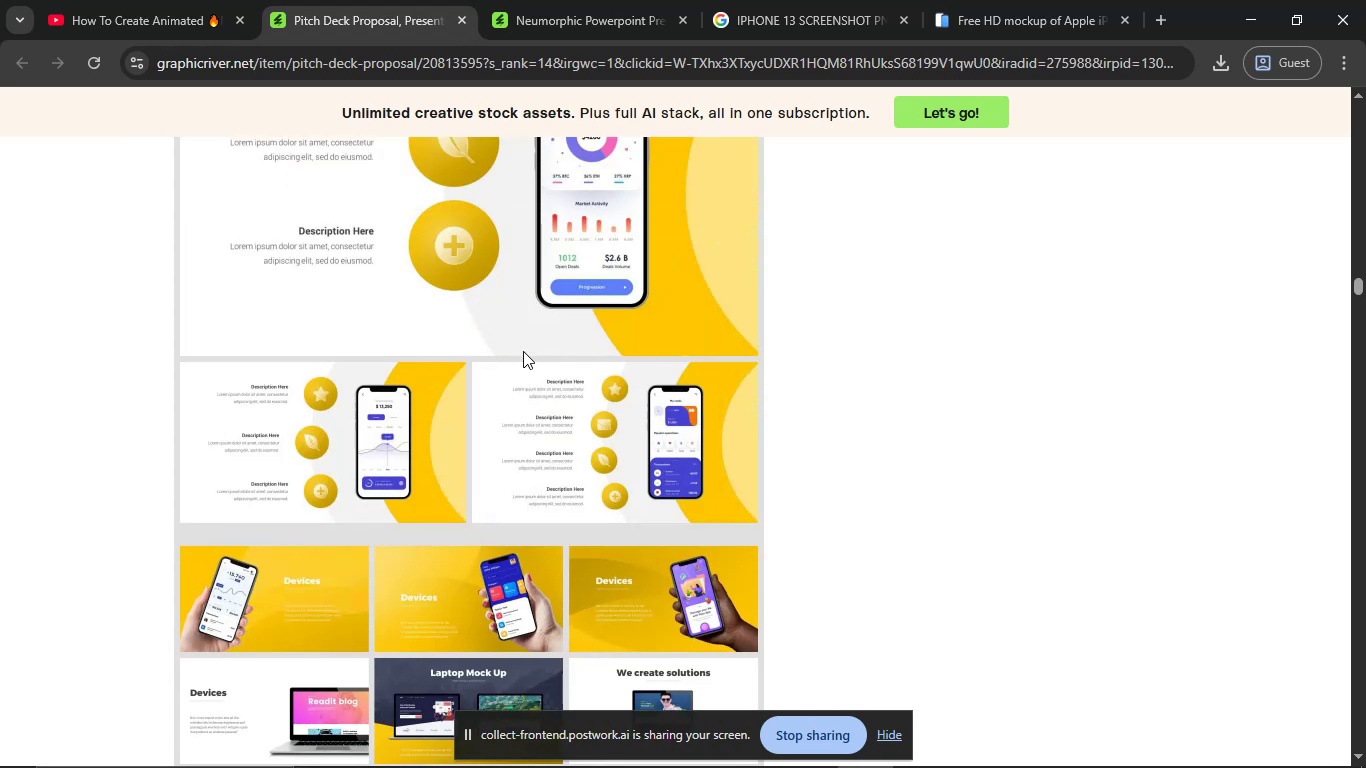 
scroll: coordinate [523, 351], scroll_direction: down, amount: 1.0
 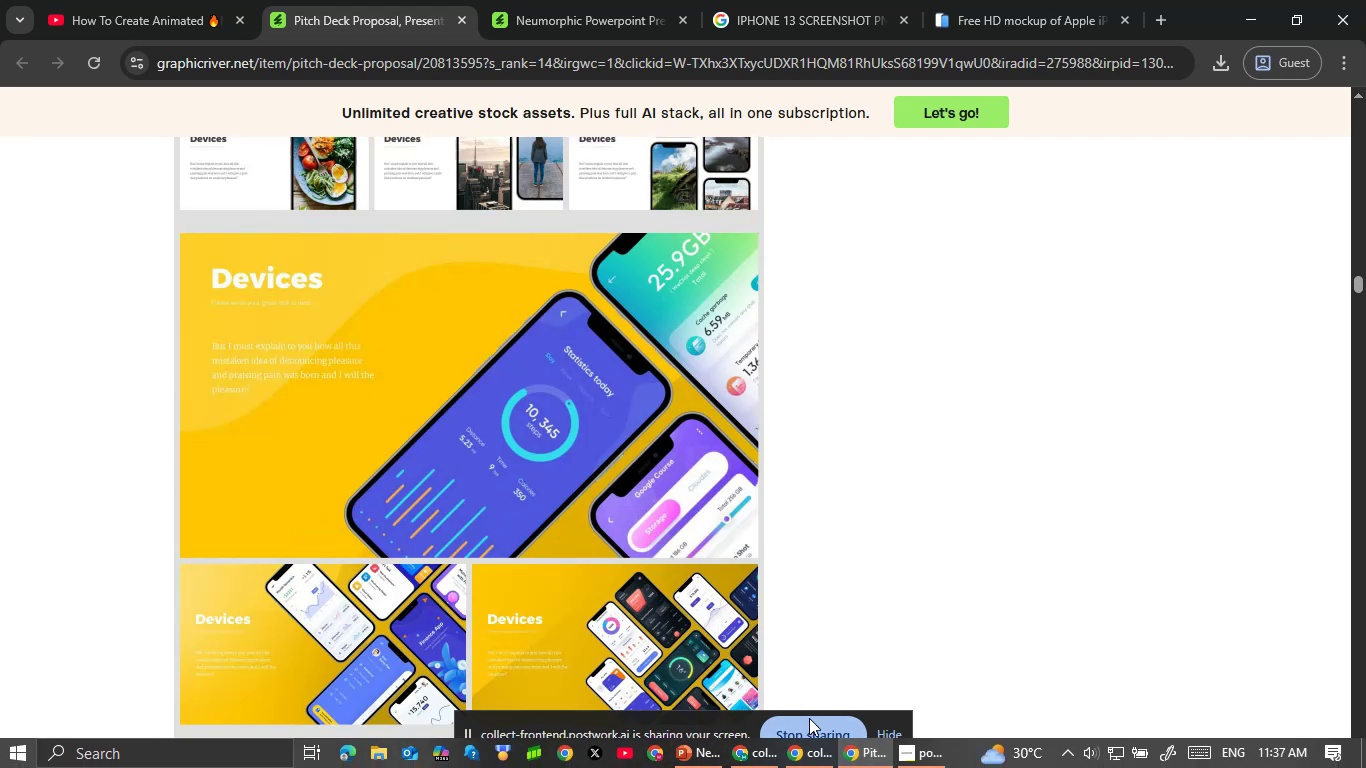 
wait(6.41)
 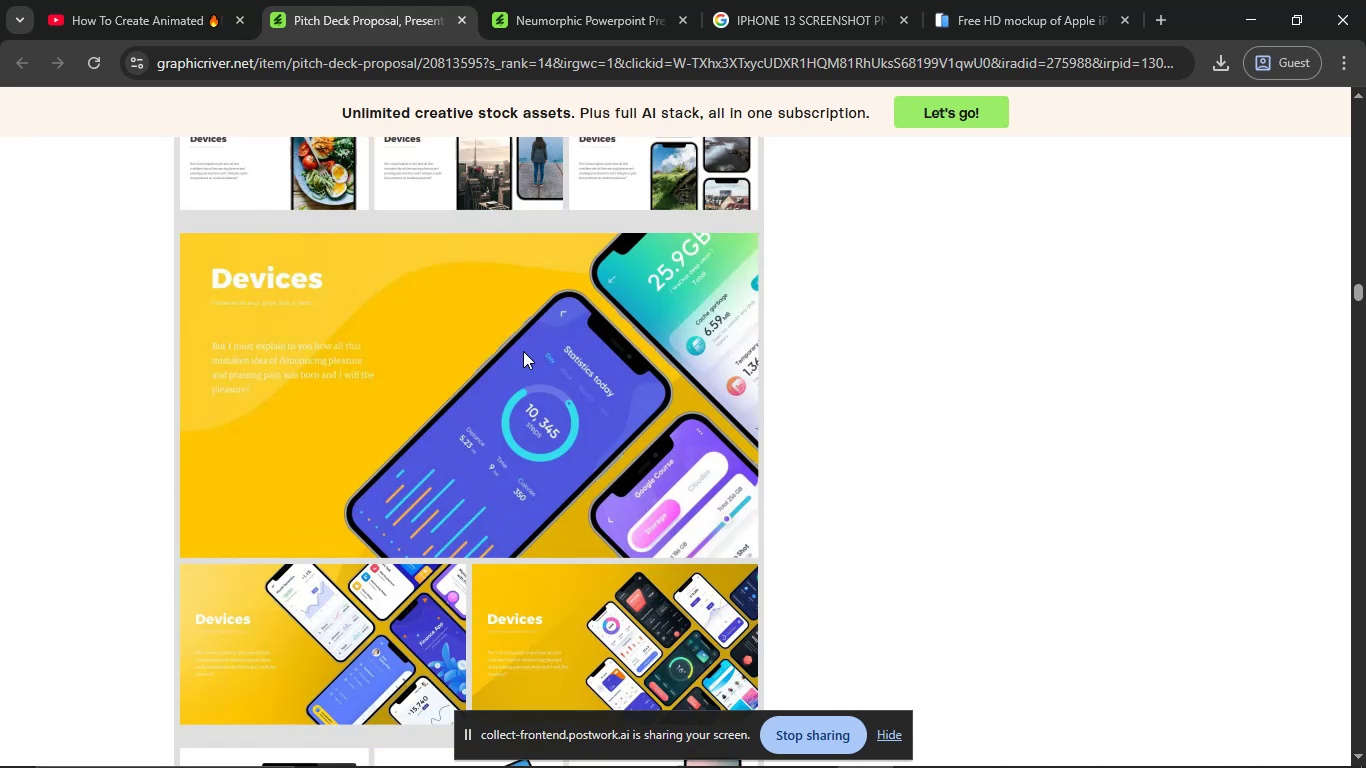 
left_click([912, 760])
 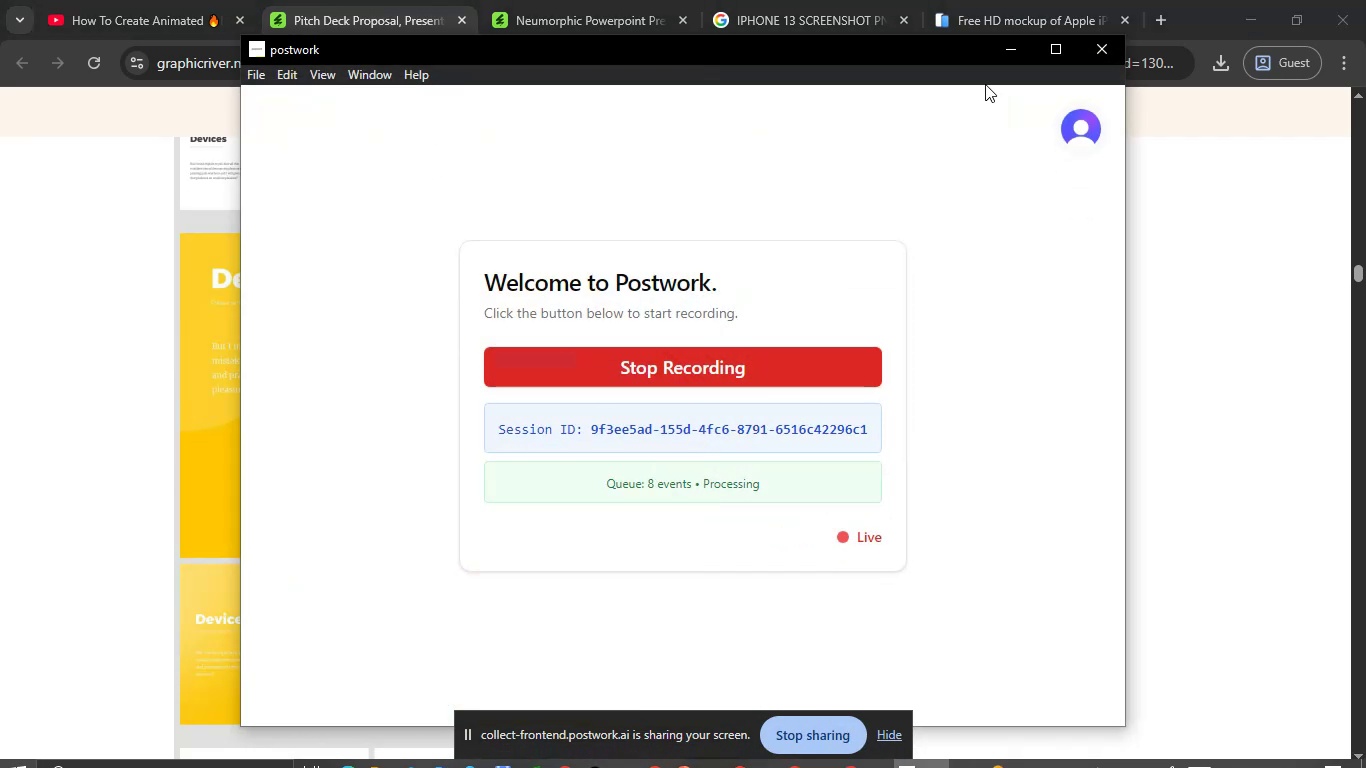 
left_click([1007, 56])
 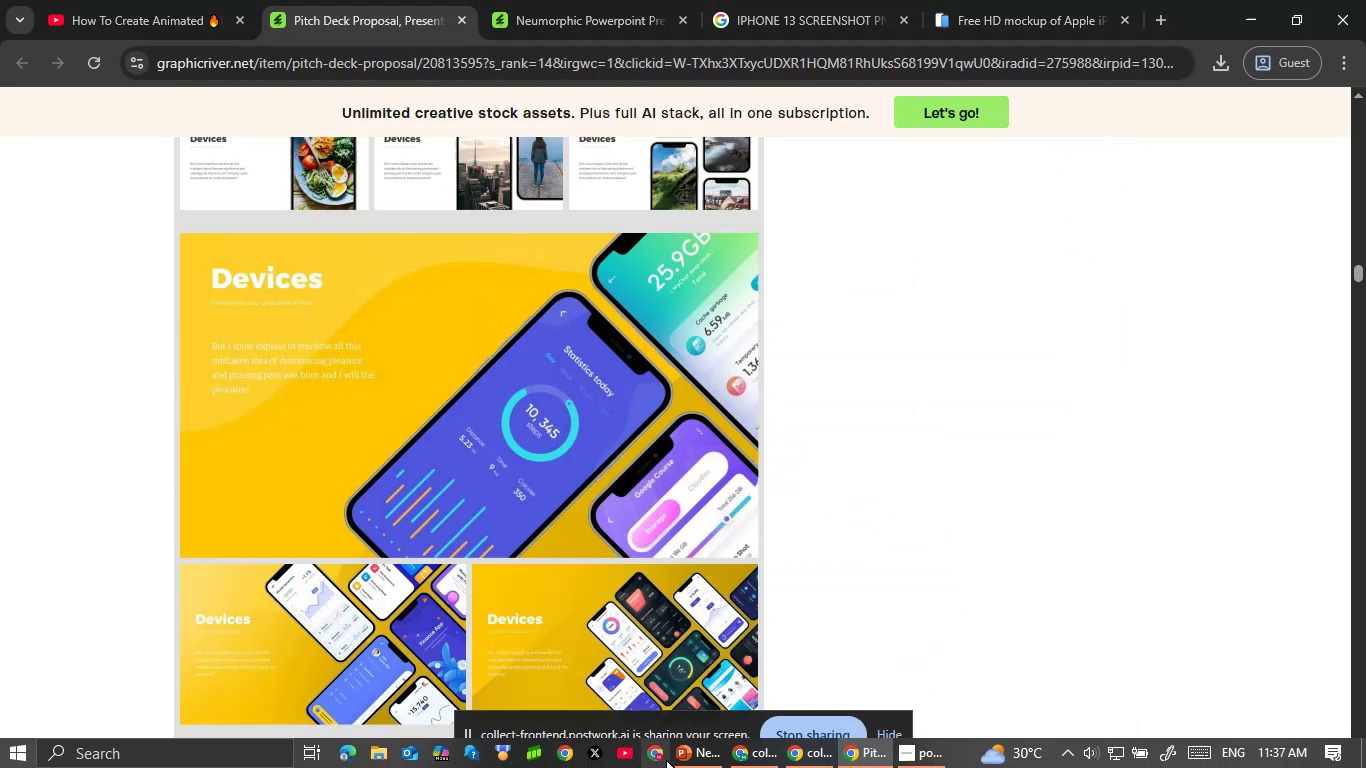 
left_click([704, 754])
 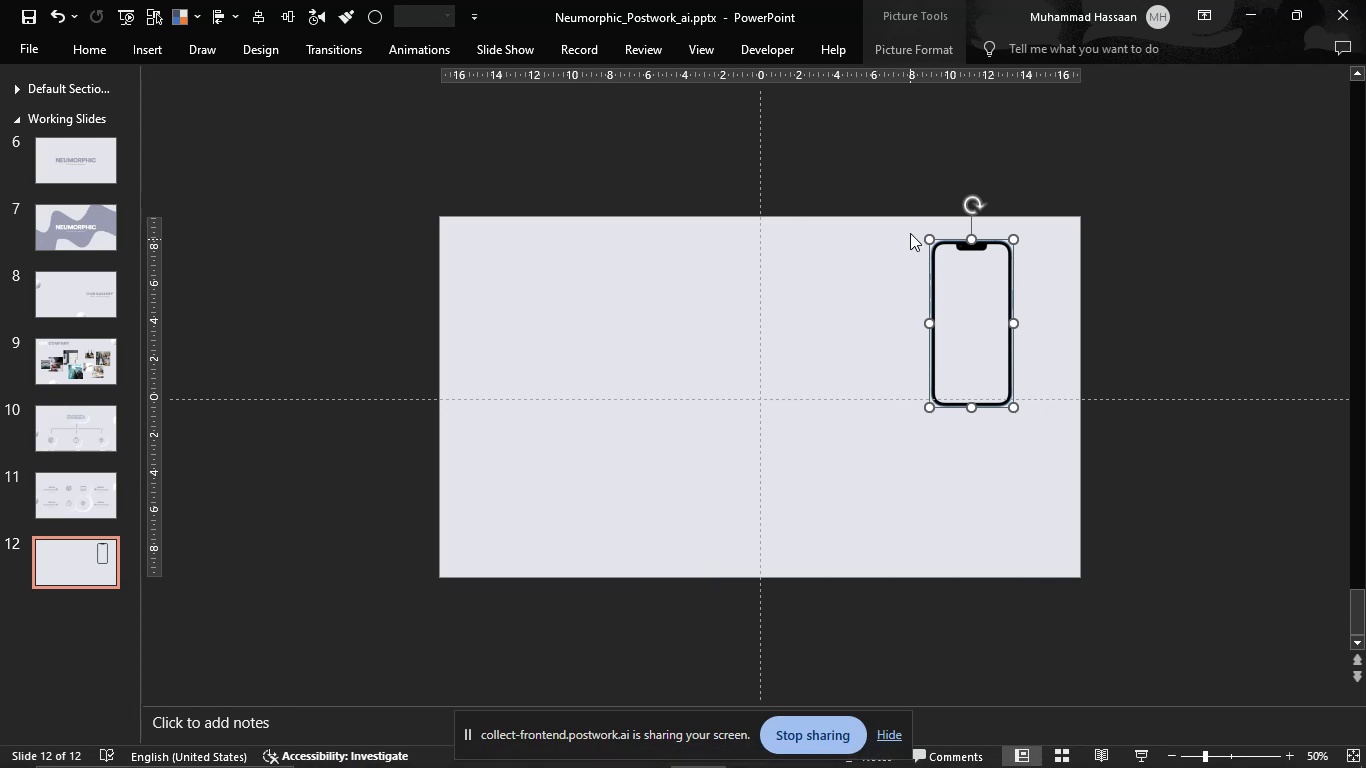 
hold_key(key=ShiftLeft, duration=1.53)
left_click_drag(start_coordinate=[973, 201], to_coordinate=[1052, 208])
 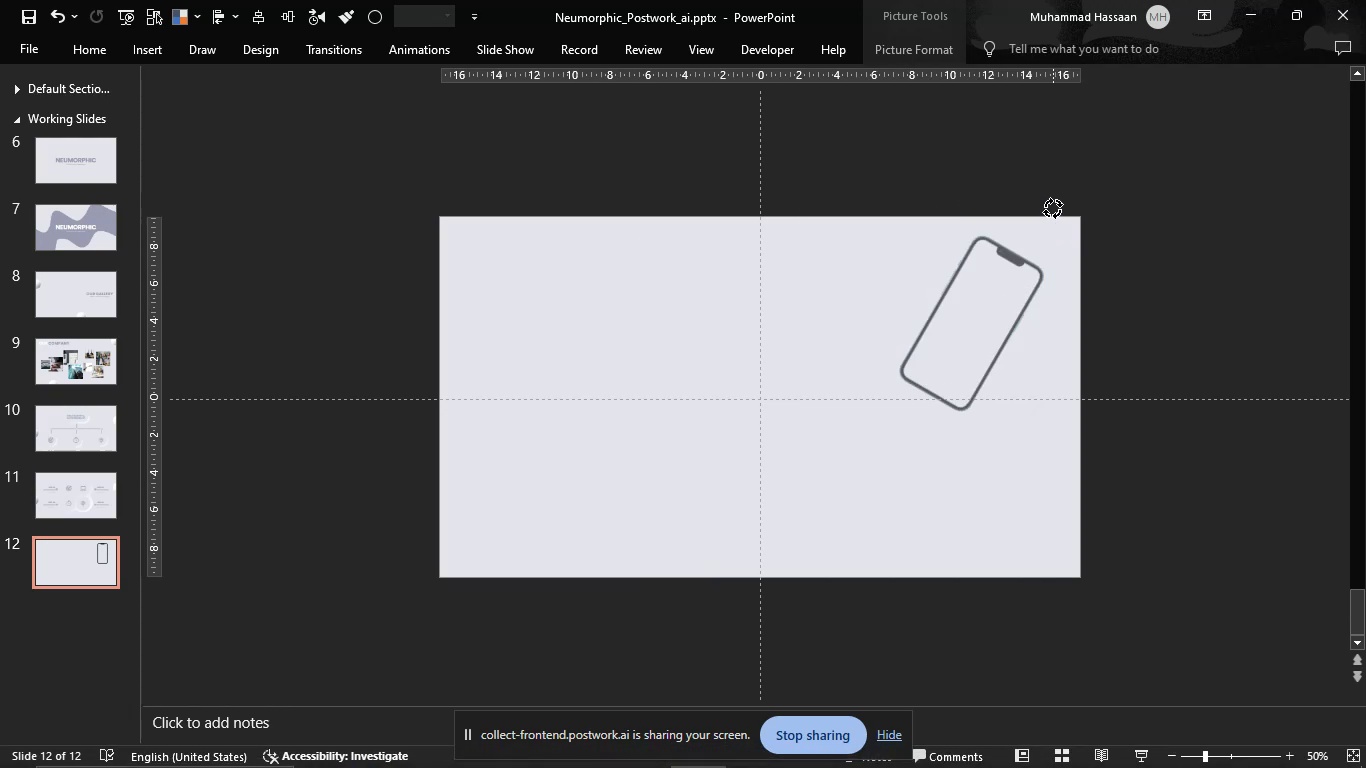 
key(Shift+ShiftLeft)
 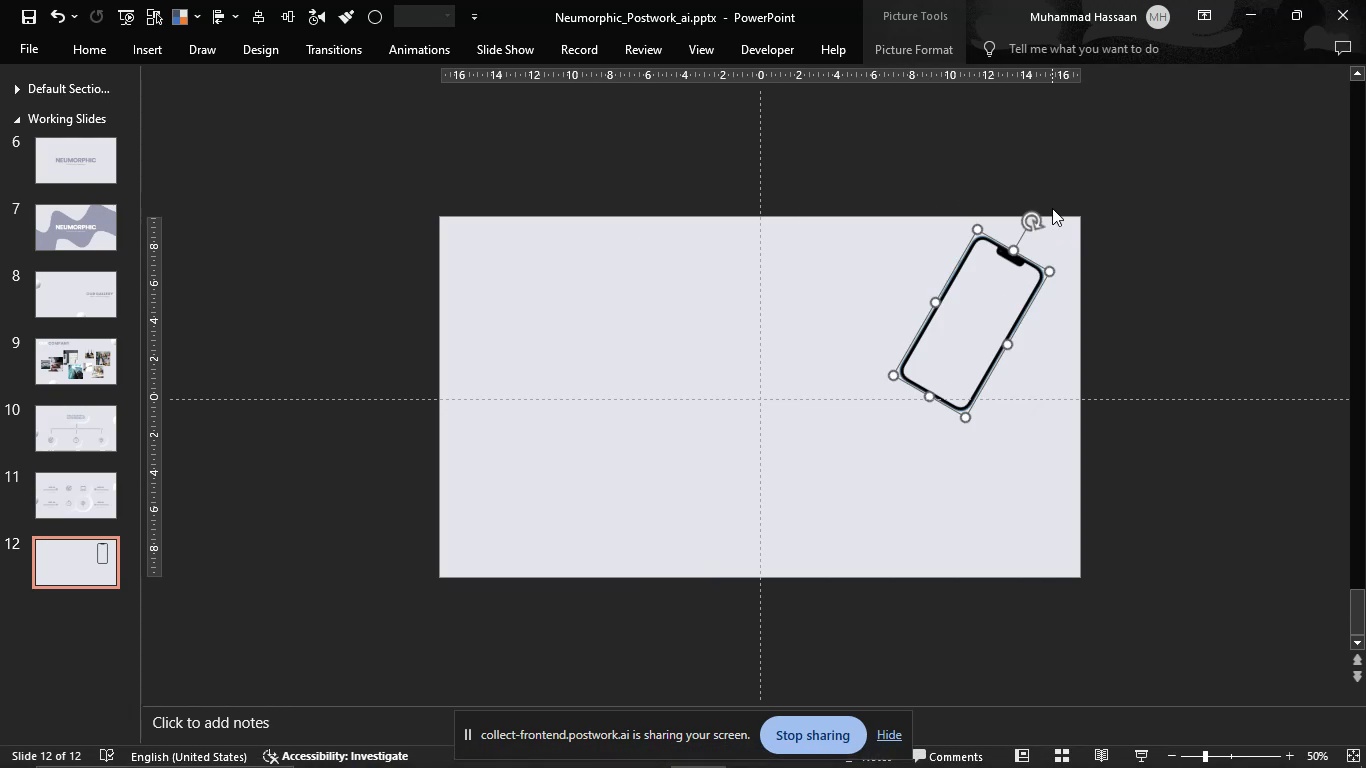 
key(Shift+ShiftLeft)
 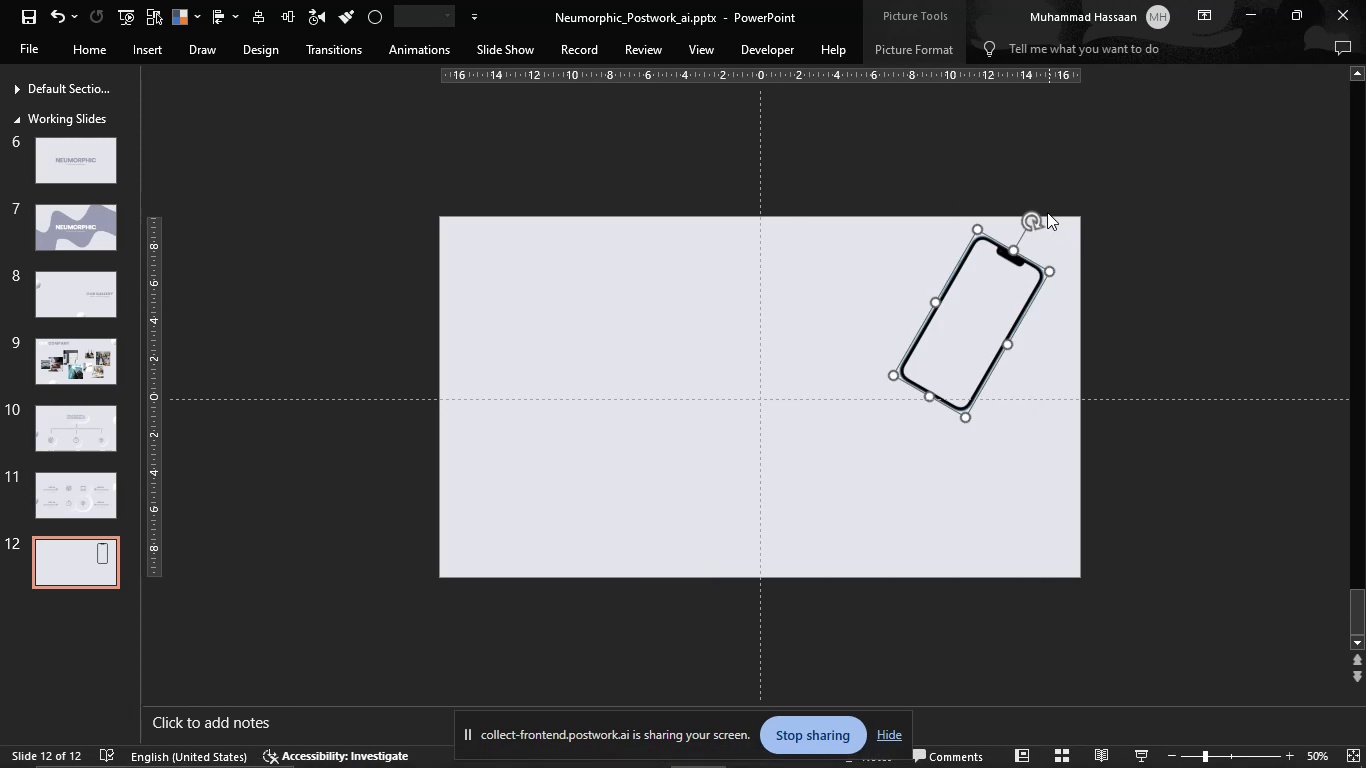 
key(Shift+ShiftLeft)
 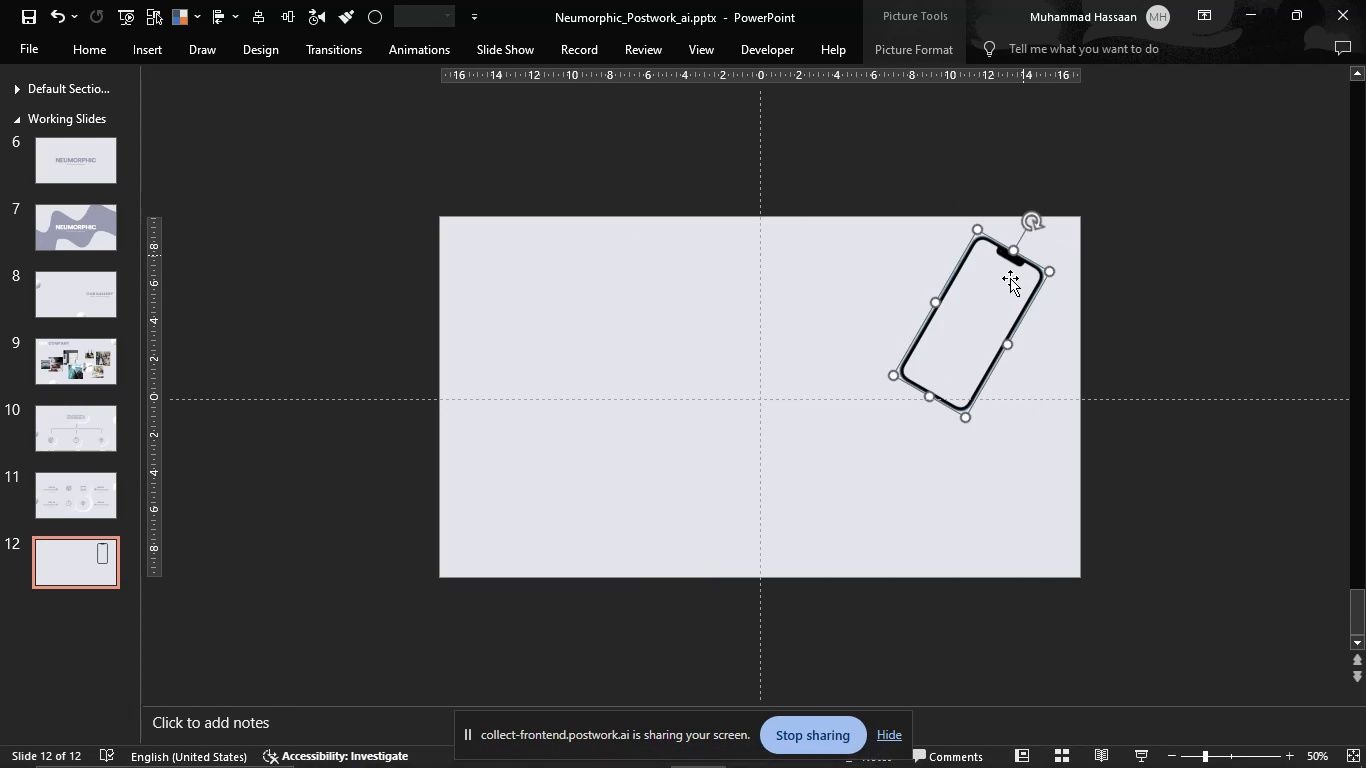 
key(Shift+ShiftLeft)
 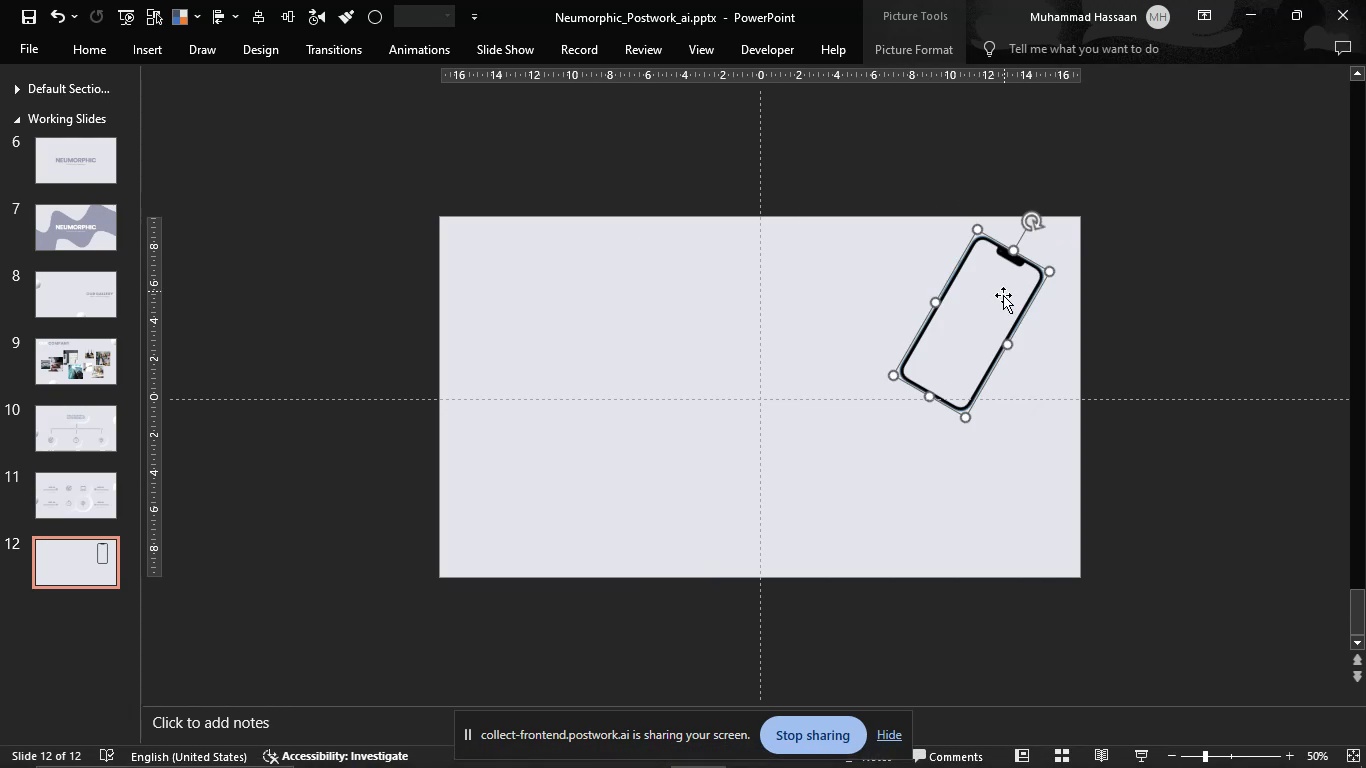 
key(Shift+ShiftLeft)
 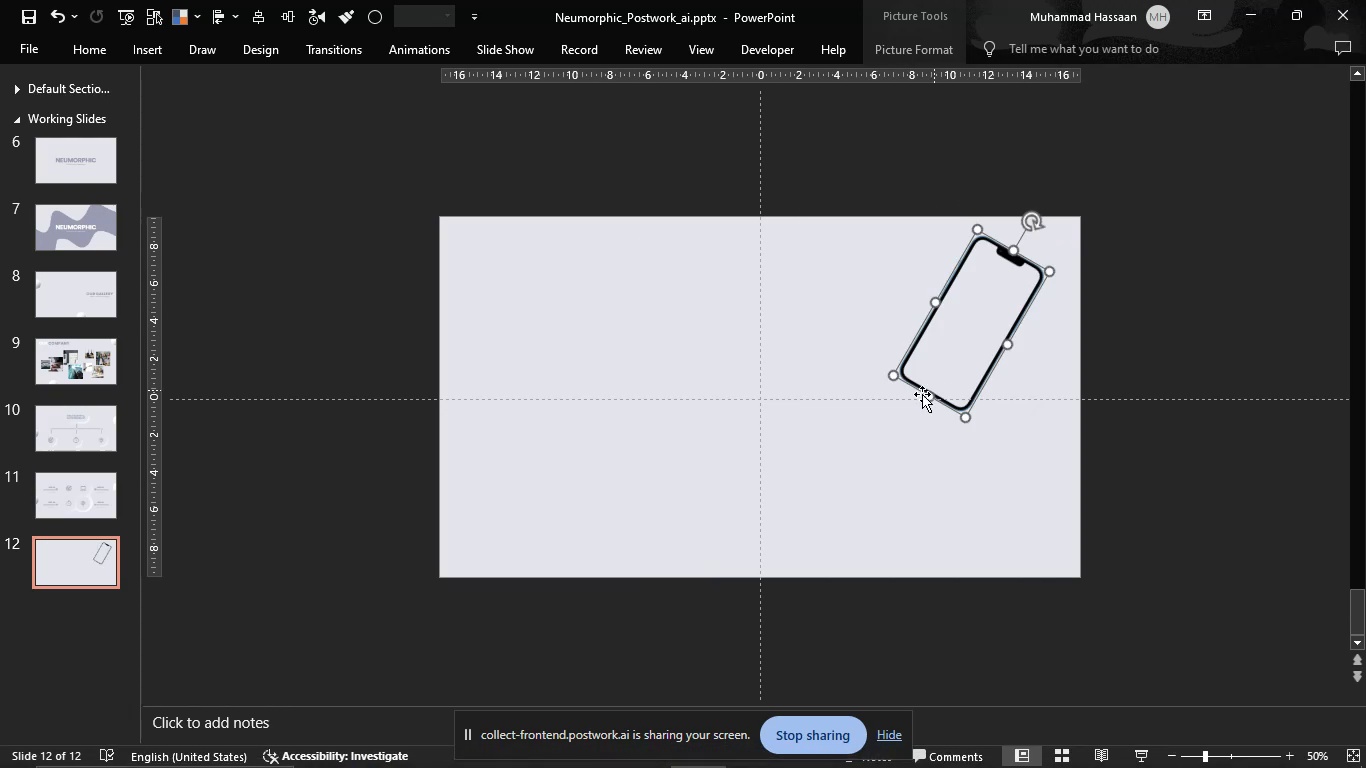 
hold_key(key=ShiftLeft, duration=1.5)
left_click_drag(start_coordinate=[892, 374], to_coordinate=[765, 472])
 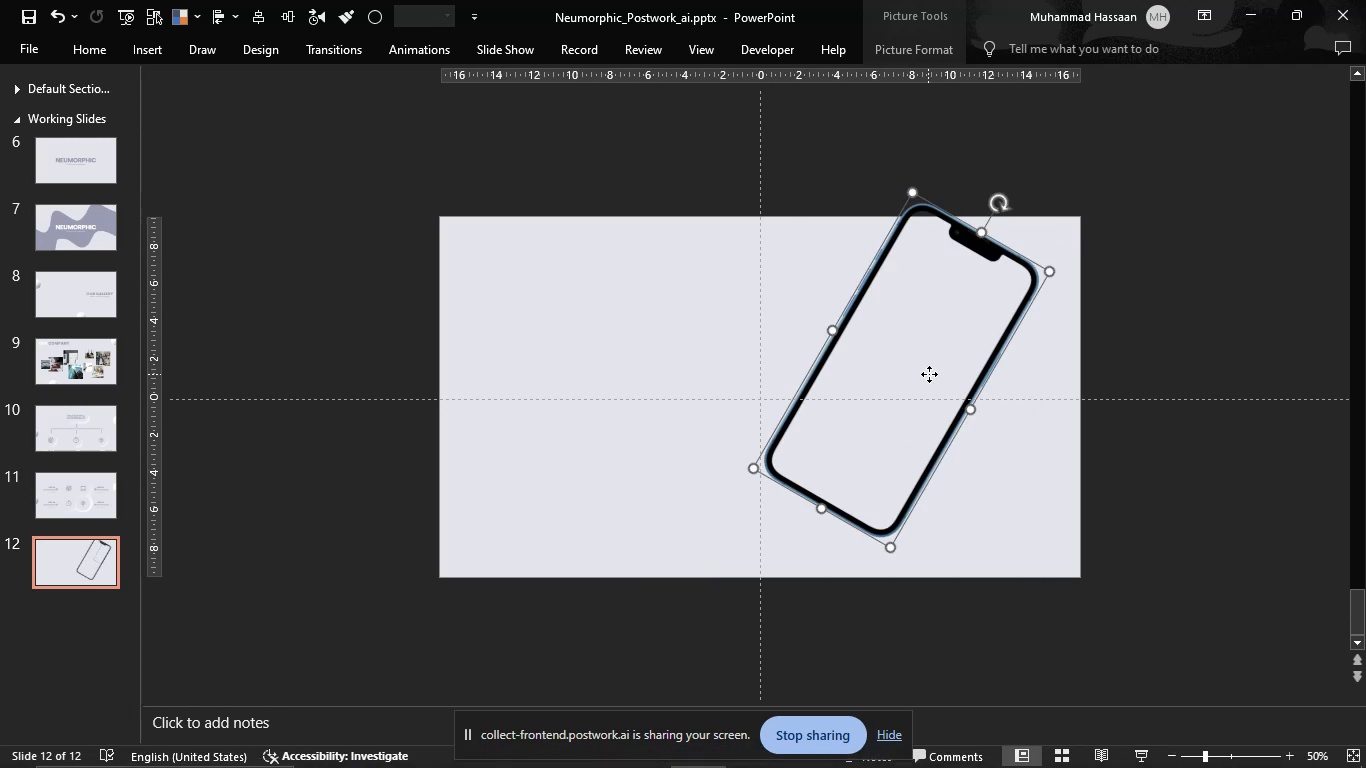 
key(Shift+ShiftLeft)
 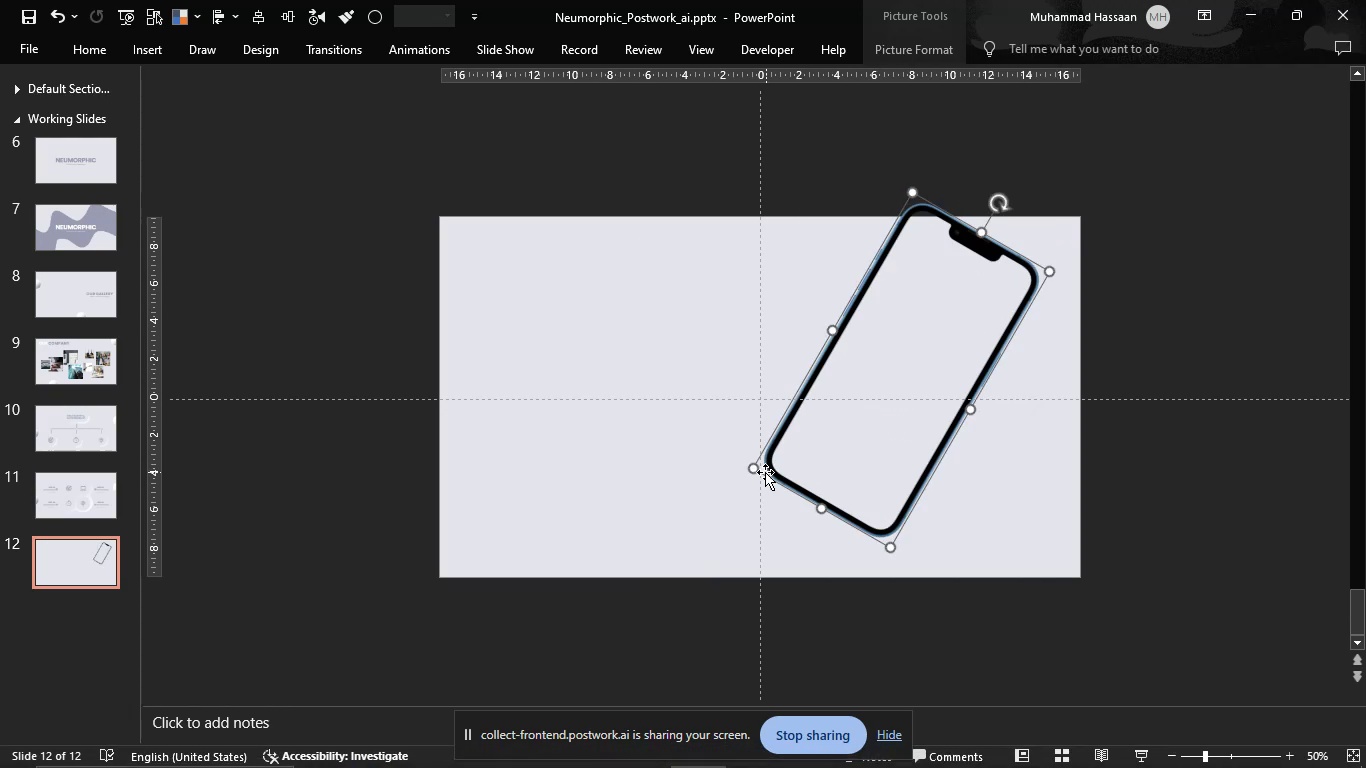 
key(Shift+ShiftLeft)
 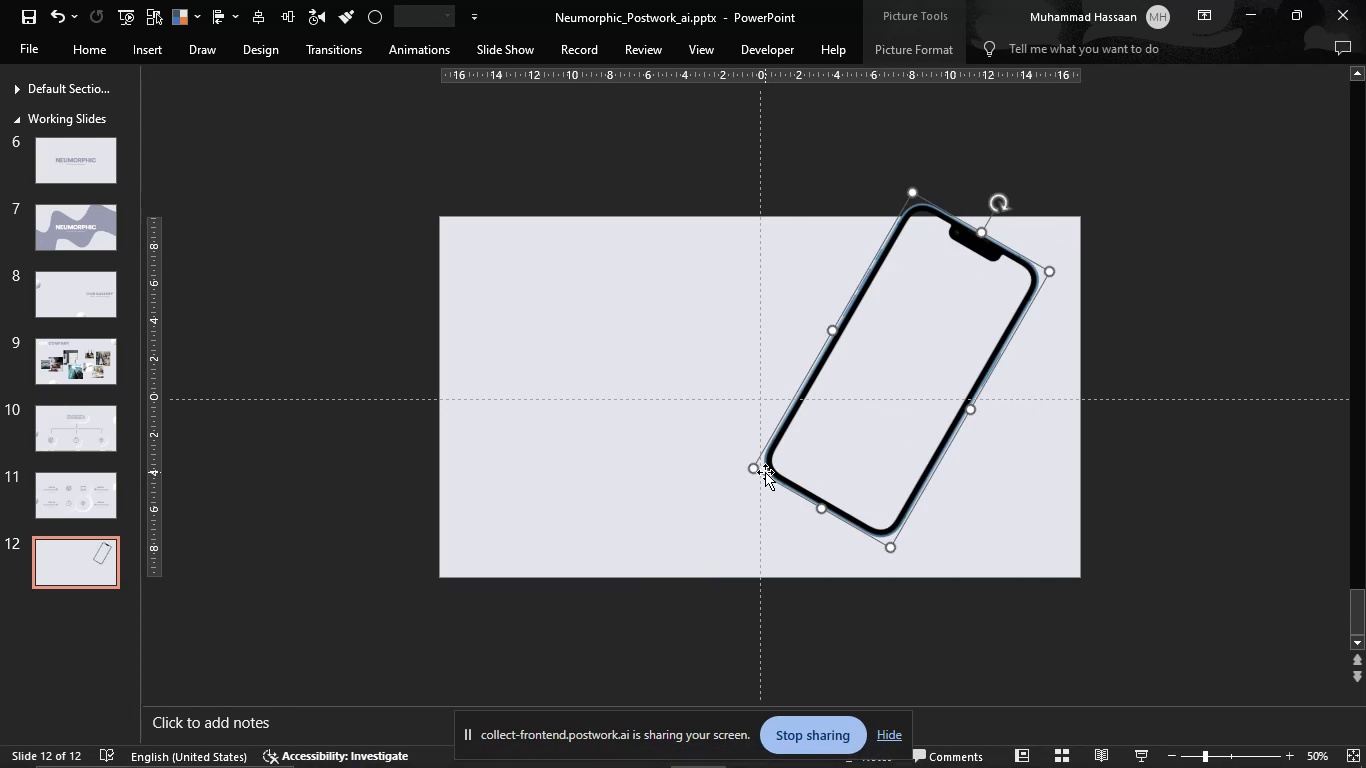 
key(Shift+ShiftLeft)
 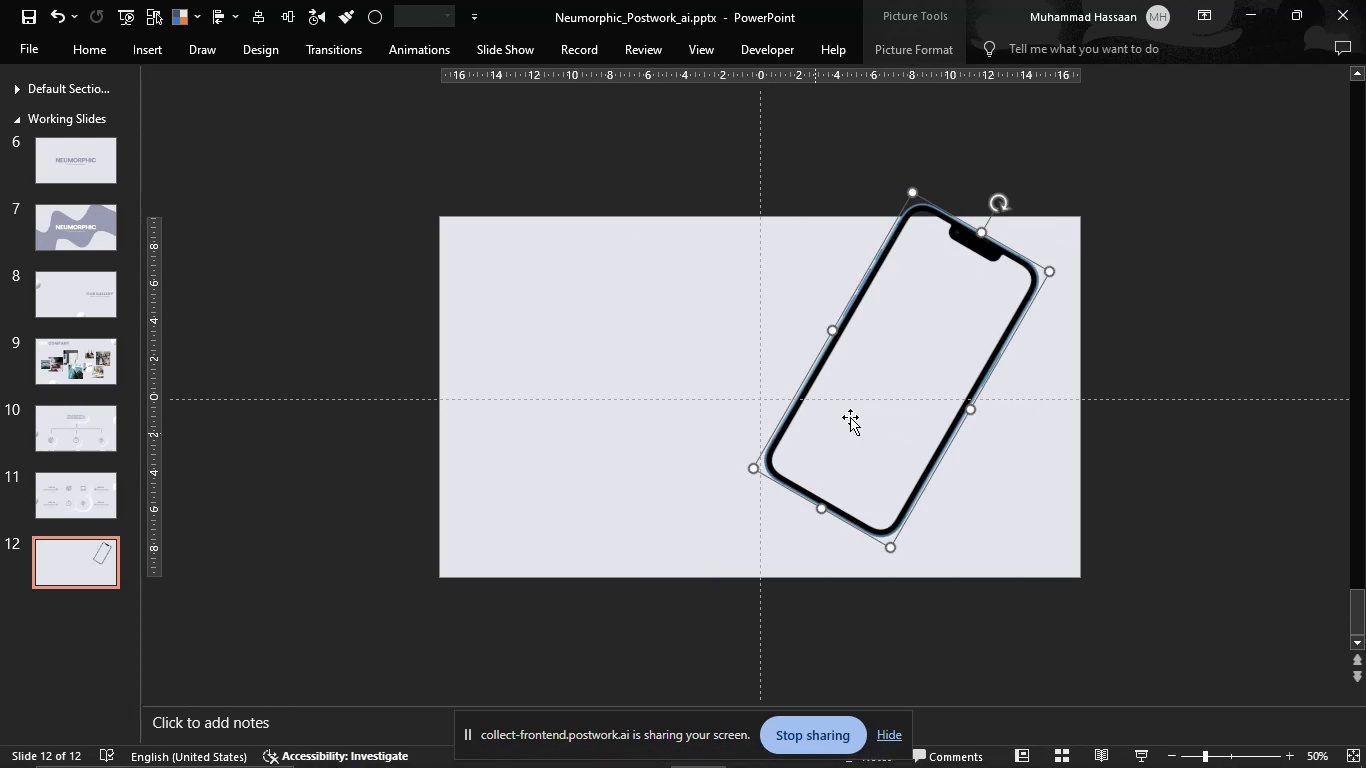 
key(Shift+ShiftLeft)
 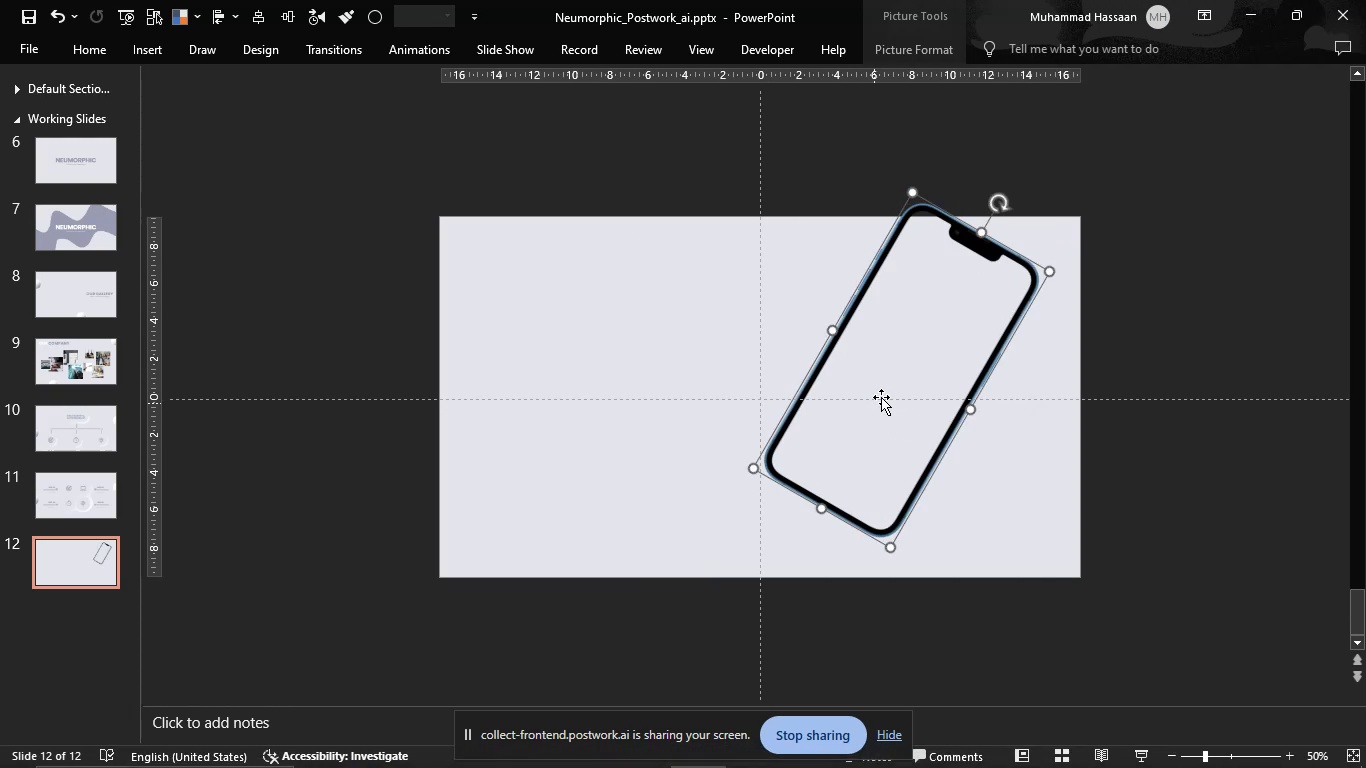 
key(Shift+ShiftLeft)
 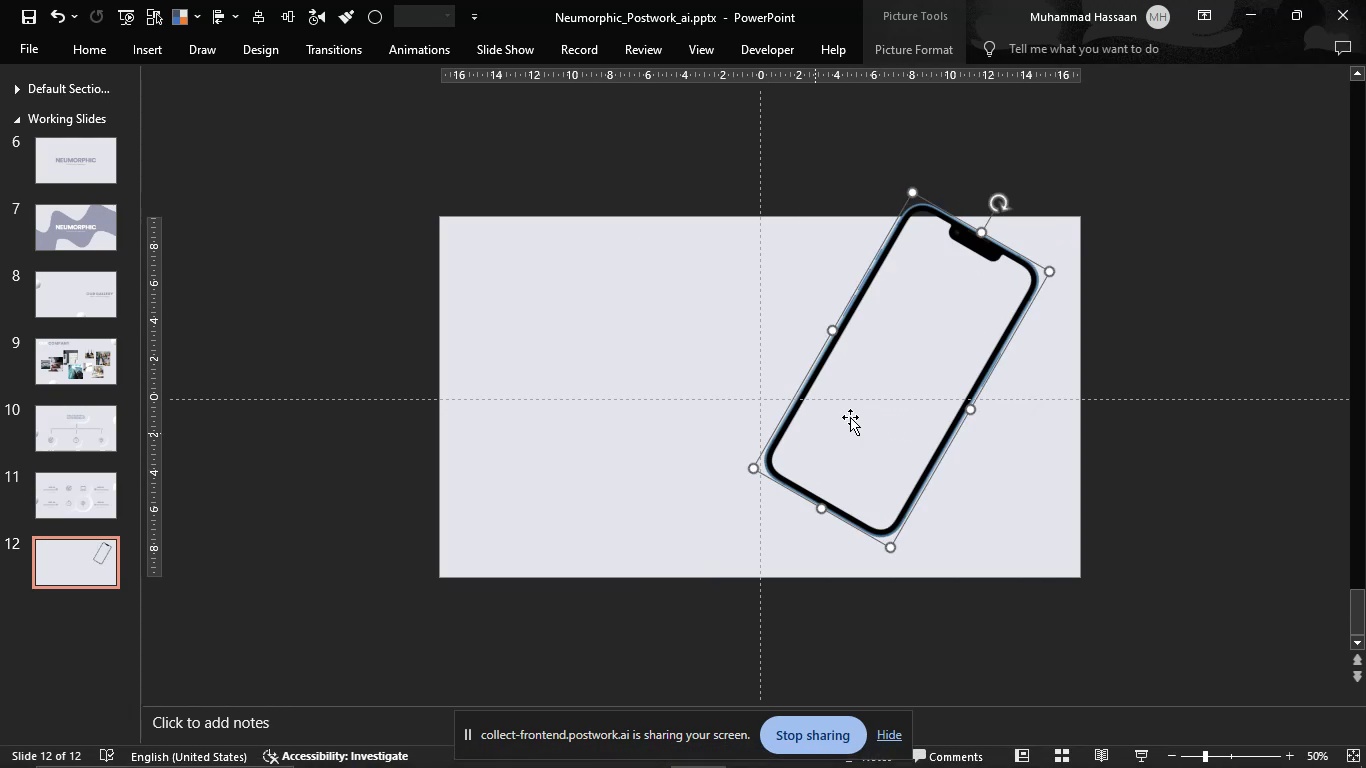 
key(Shift+ShiftLeft)
 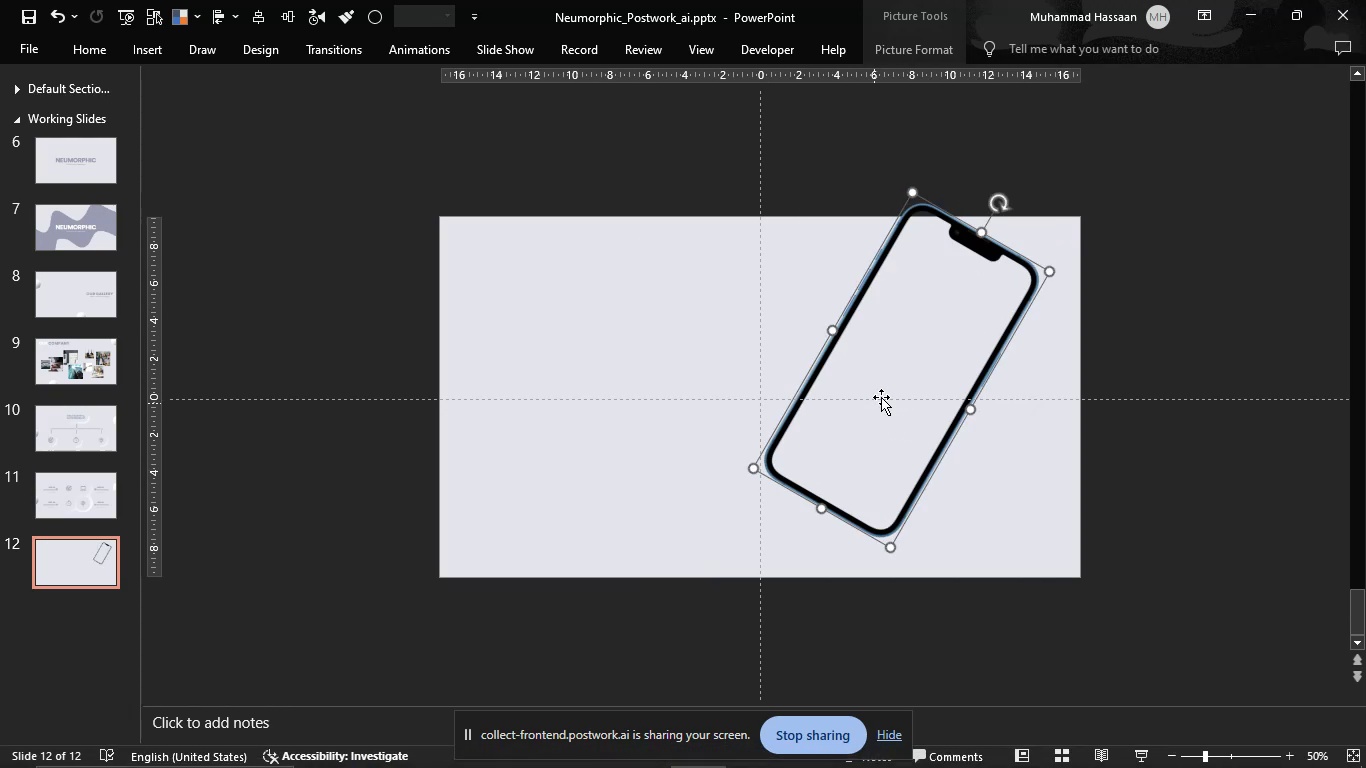 
key(Shift+ShiftLeft)
 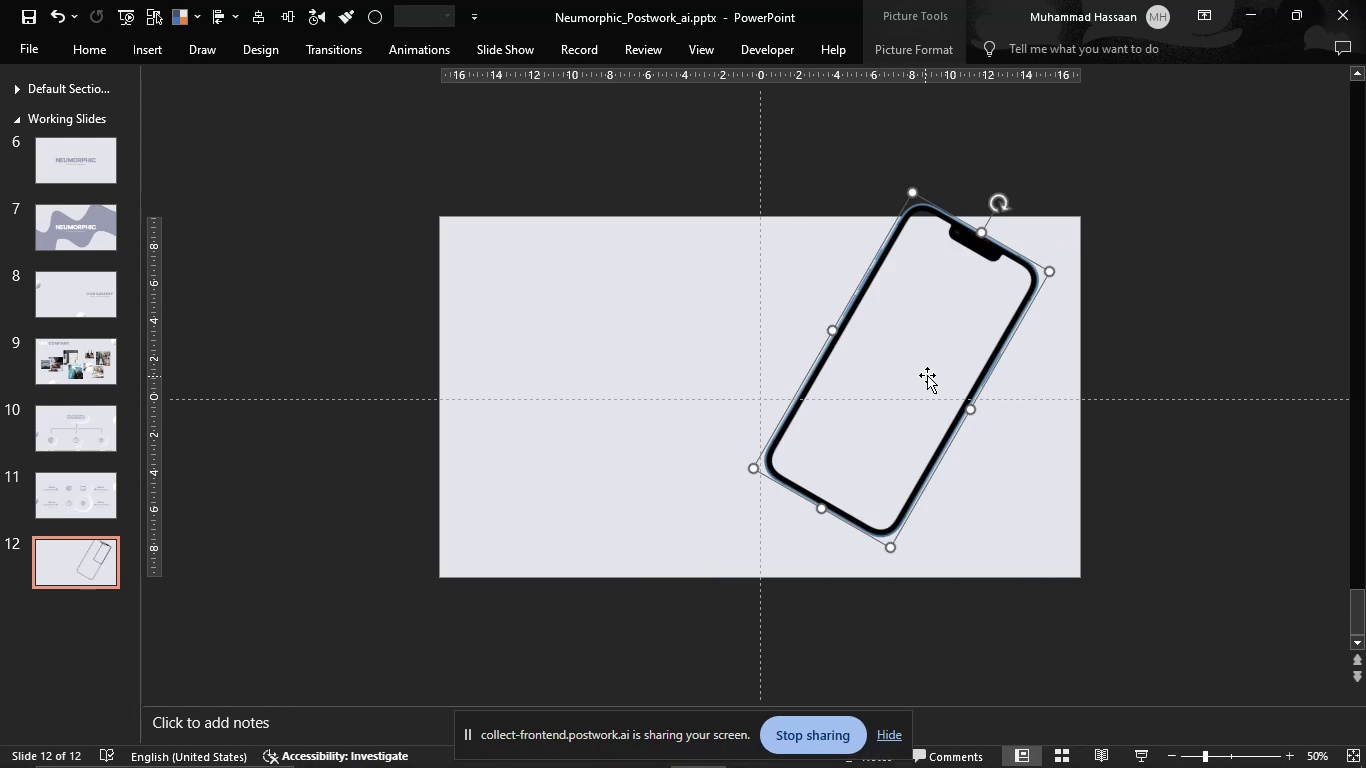 
left_click_drag(start_coordinate=[928, 374], to_coordinate=[949, 382])
 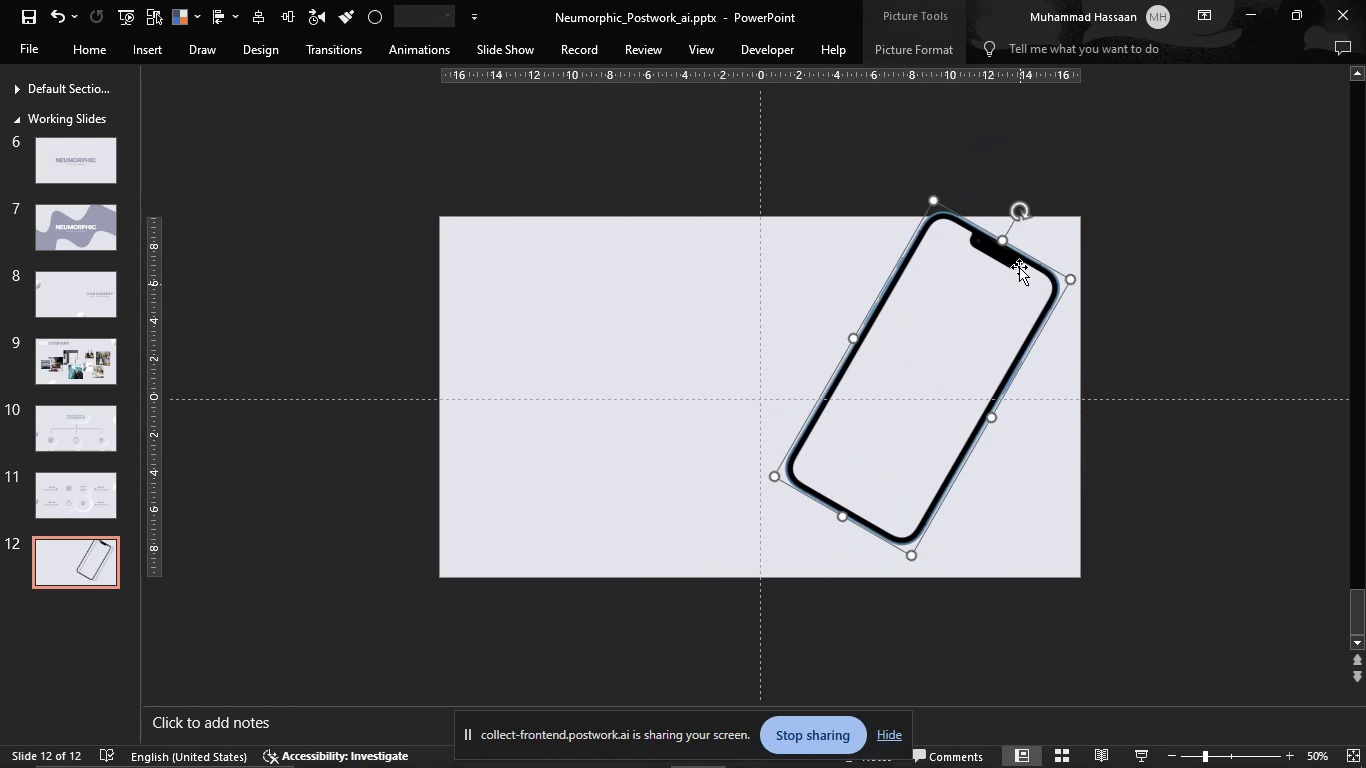 
hold_key(key=ShiftLeft, duration=1.5)
left_click_drag(start_coordinate=[1017, 202], to_coordinate=[1004, 194])
 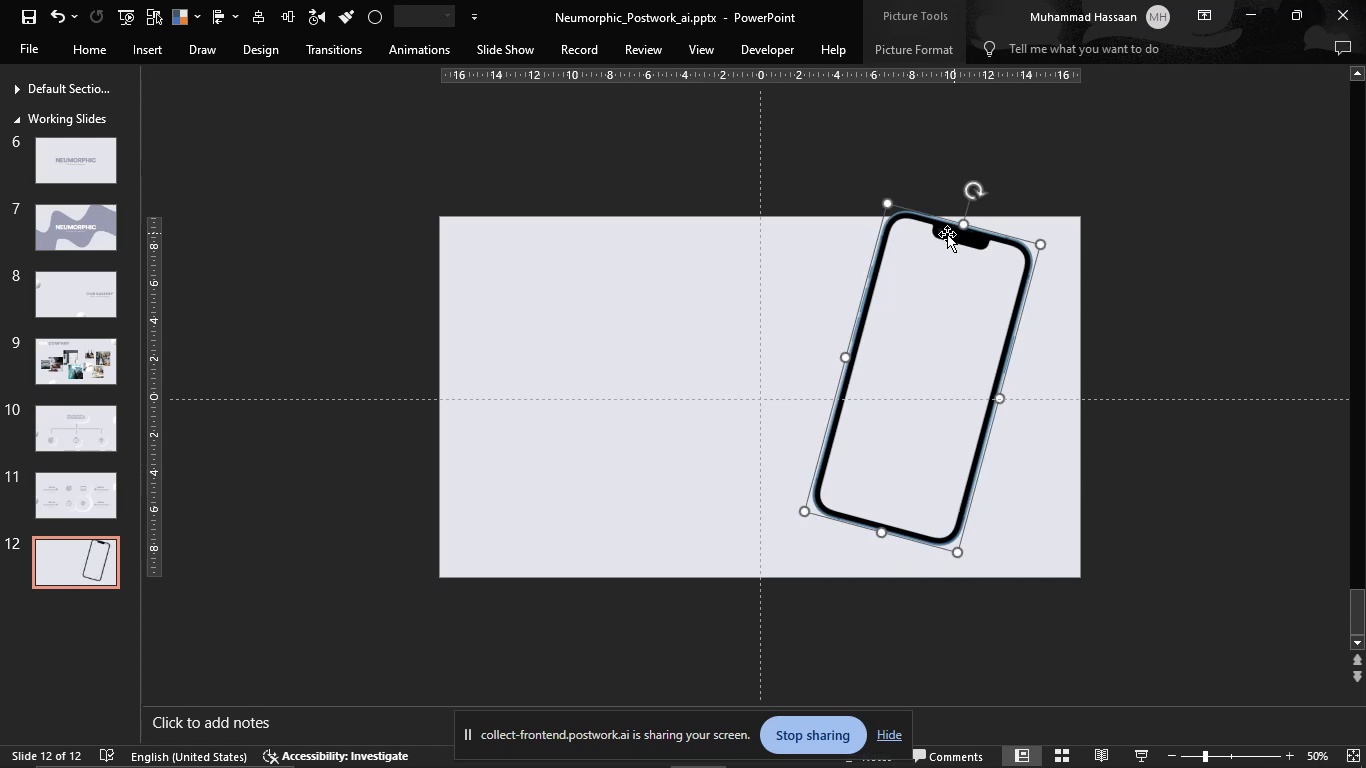 
hold_key(key=ShiftLeft, duration=0.64)
 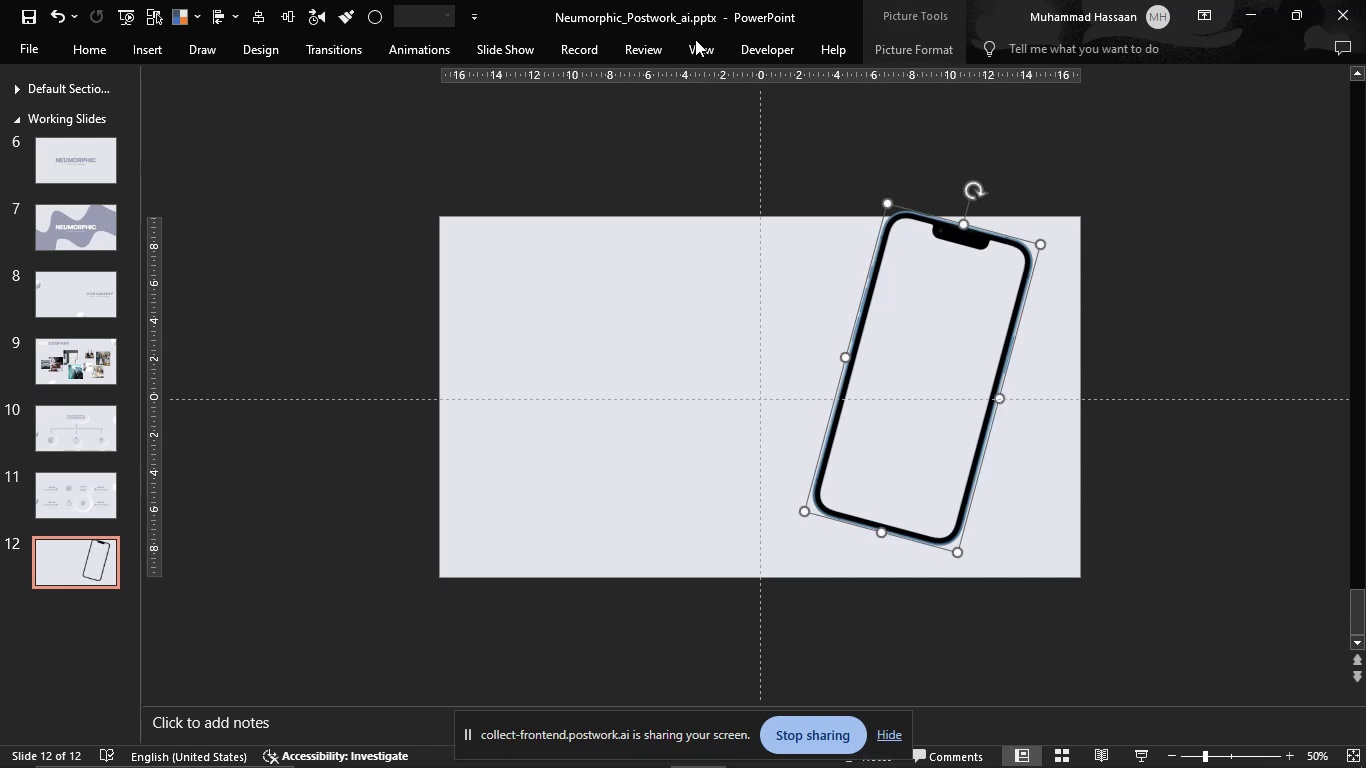 
left_click([886, 46])
 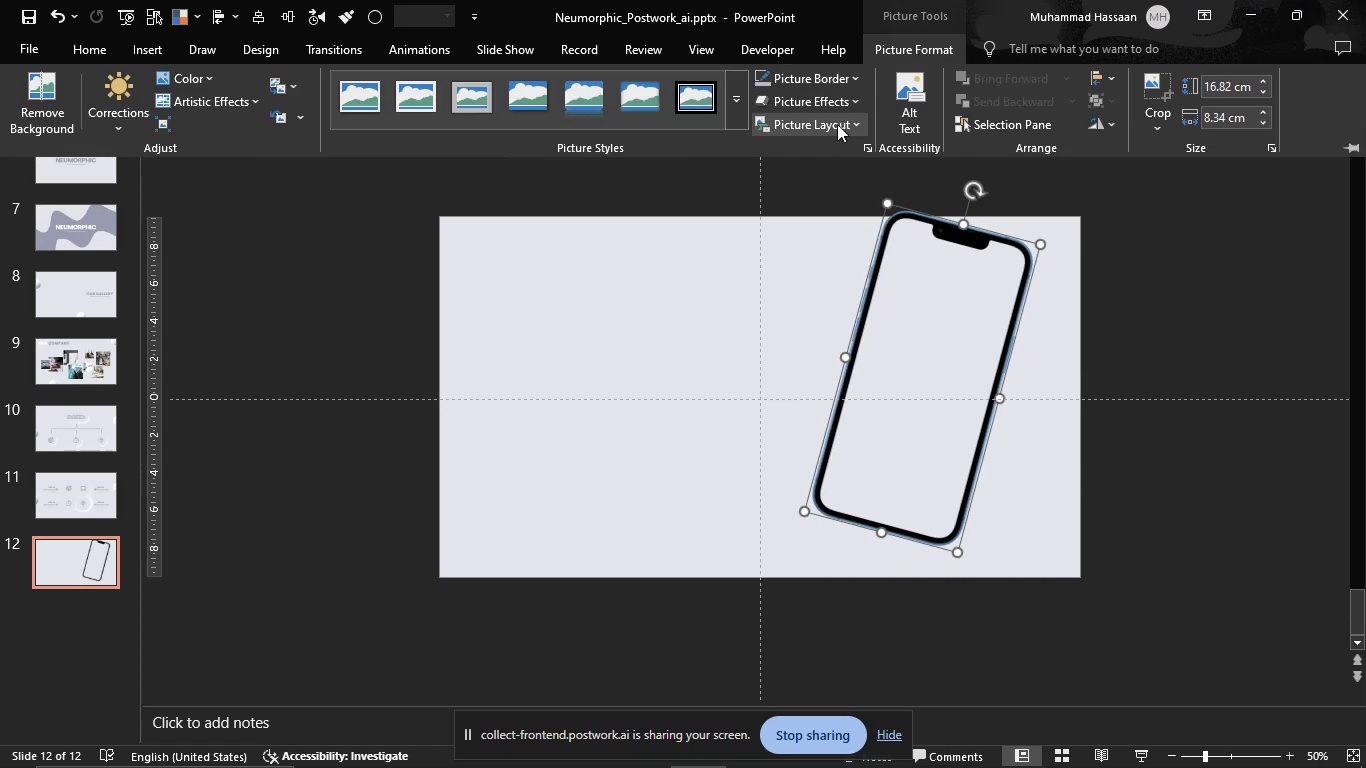 
left_click([839, 105])
 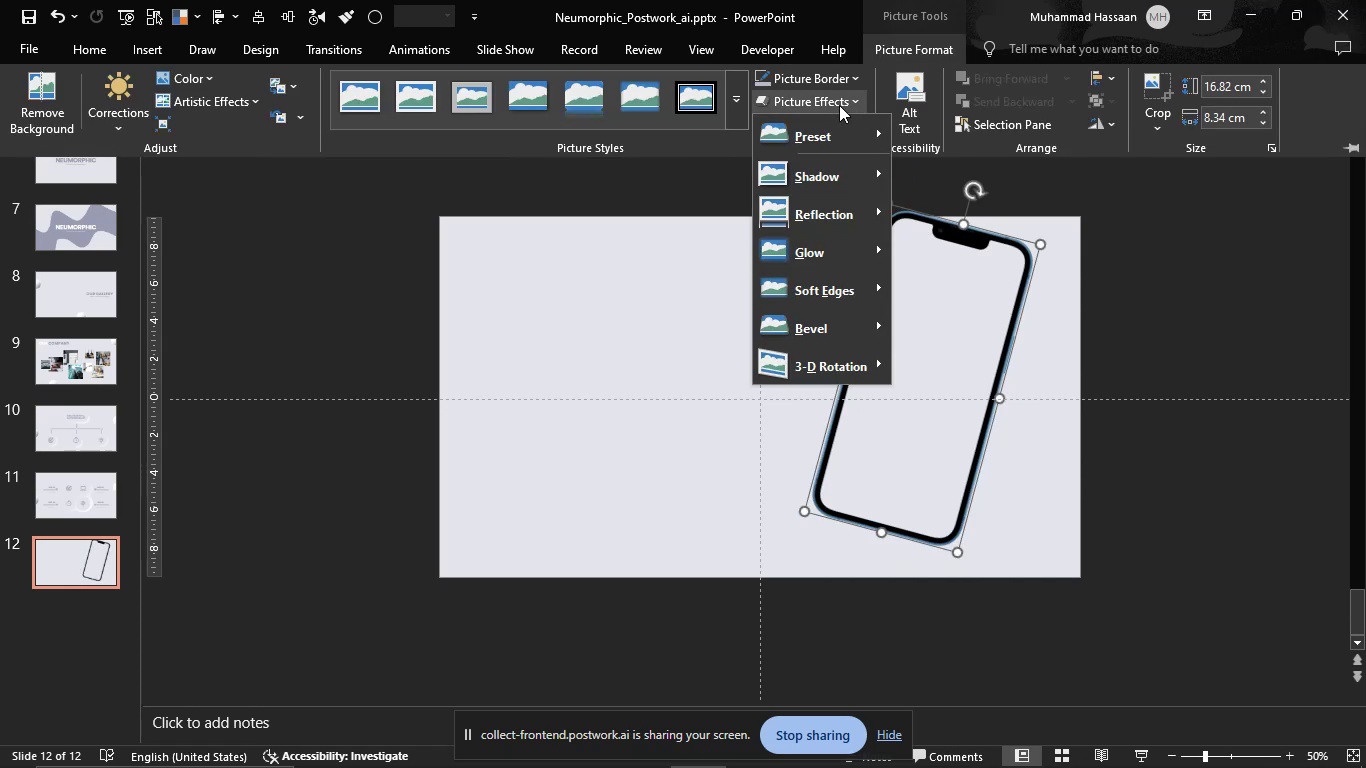 
left_click([839, 105])
 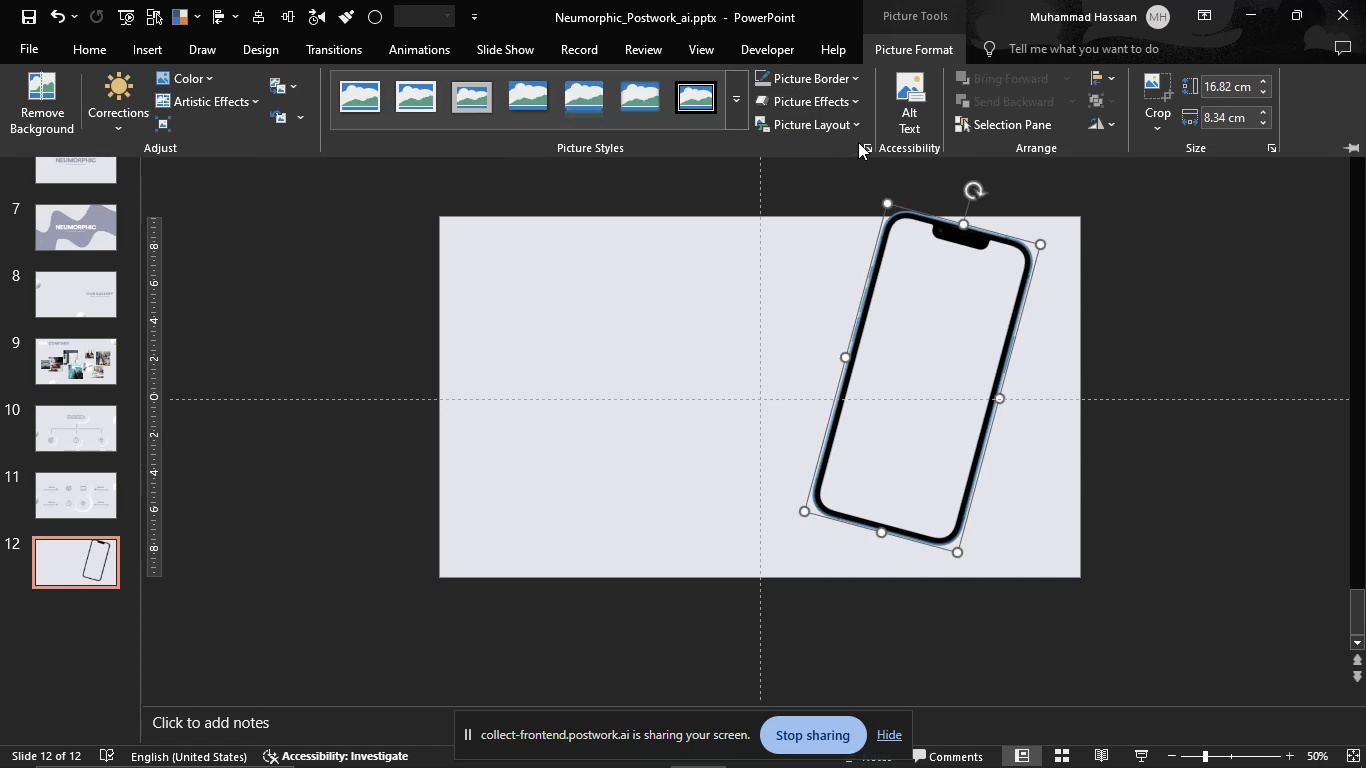 
left_click([861, 143])
 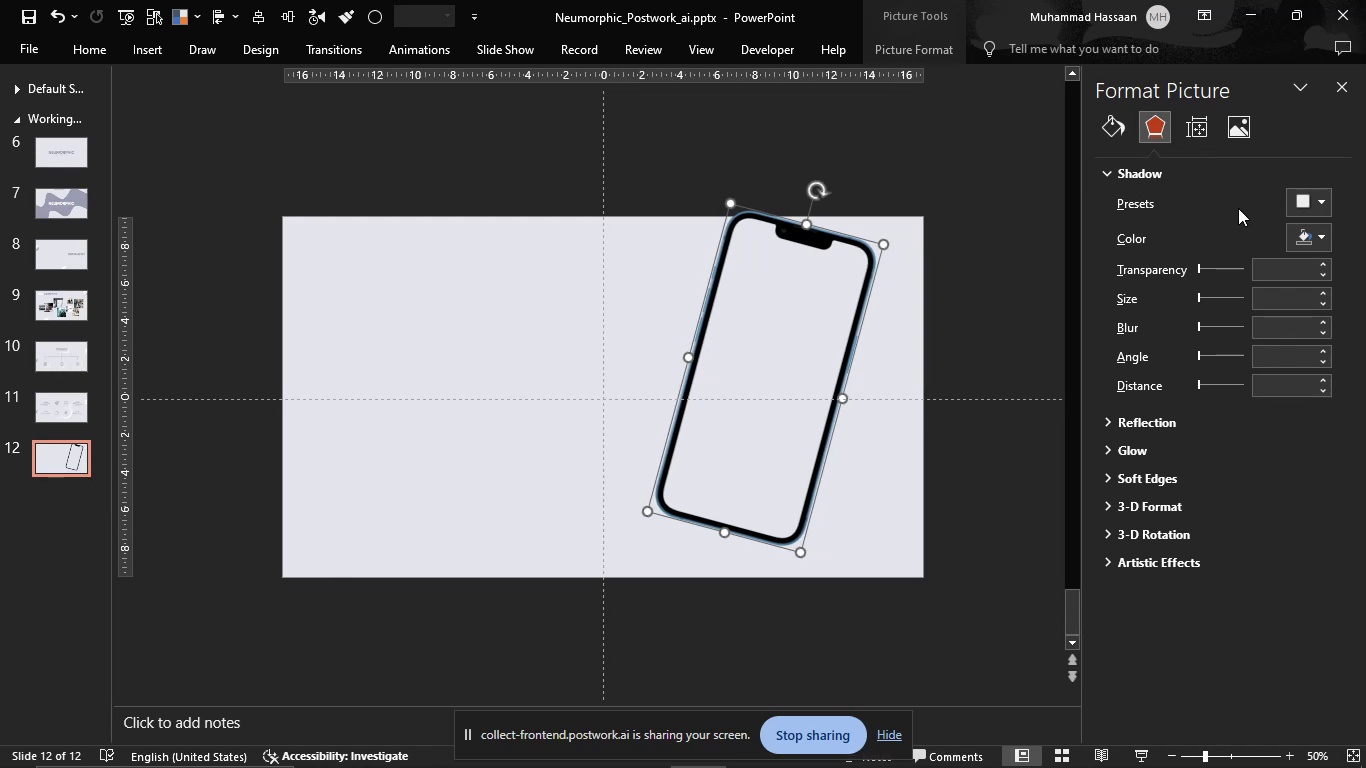 
left_click([1290, 199])
 